 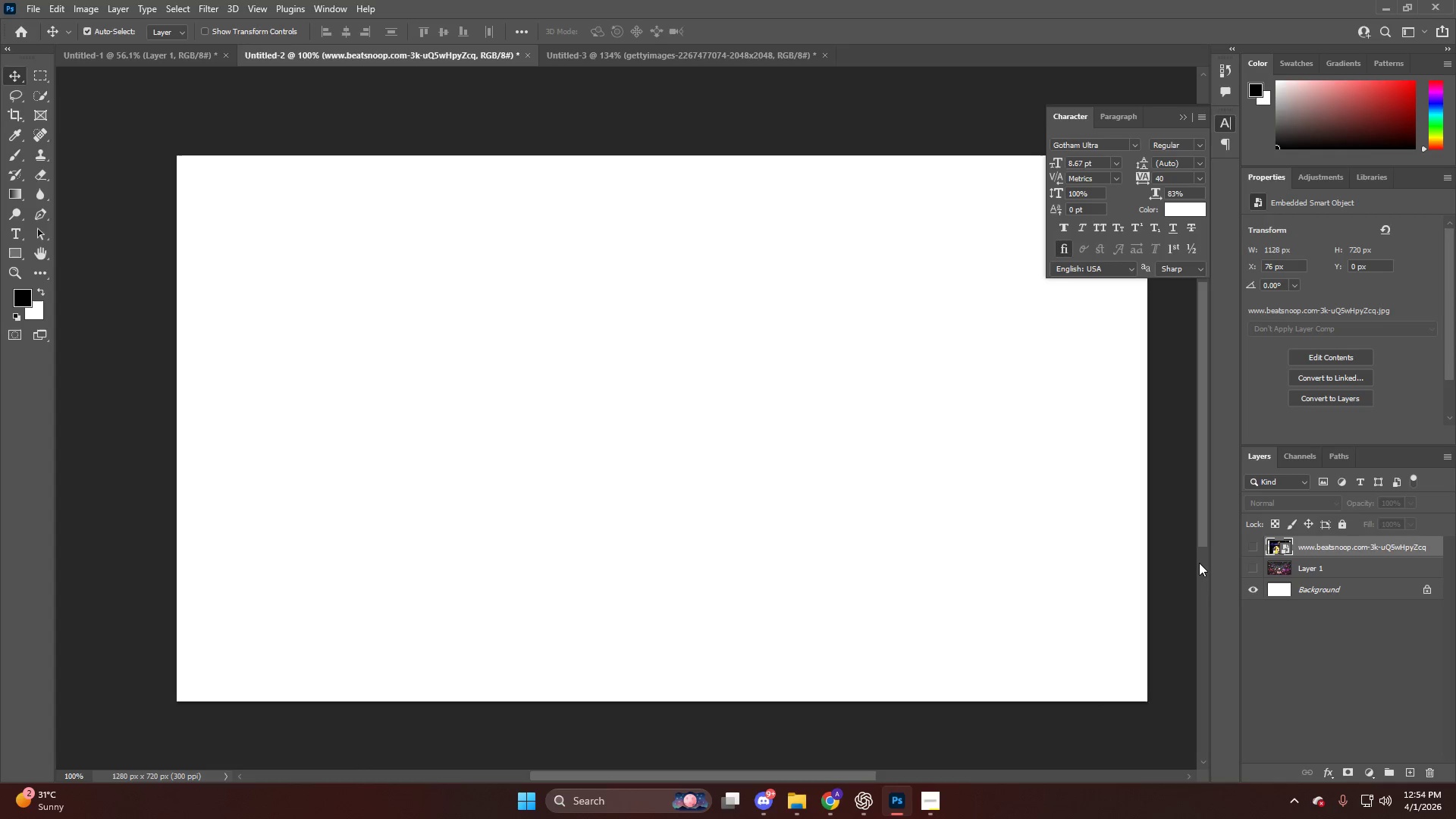 
key(Alt+AltLeft)
 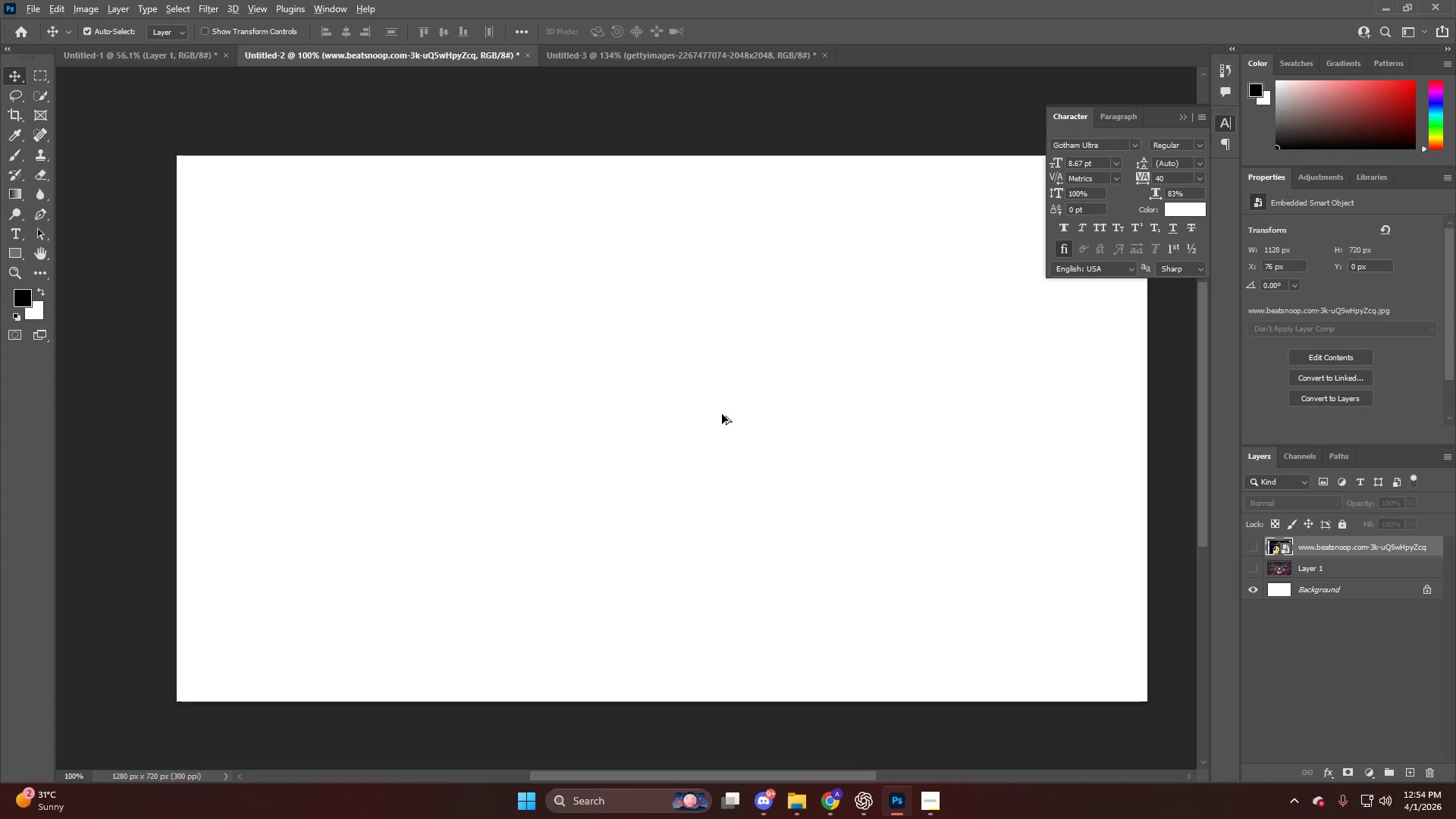 
scroll: coordinate [760, 421], scroll_direction: down, amount: 3.0
 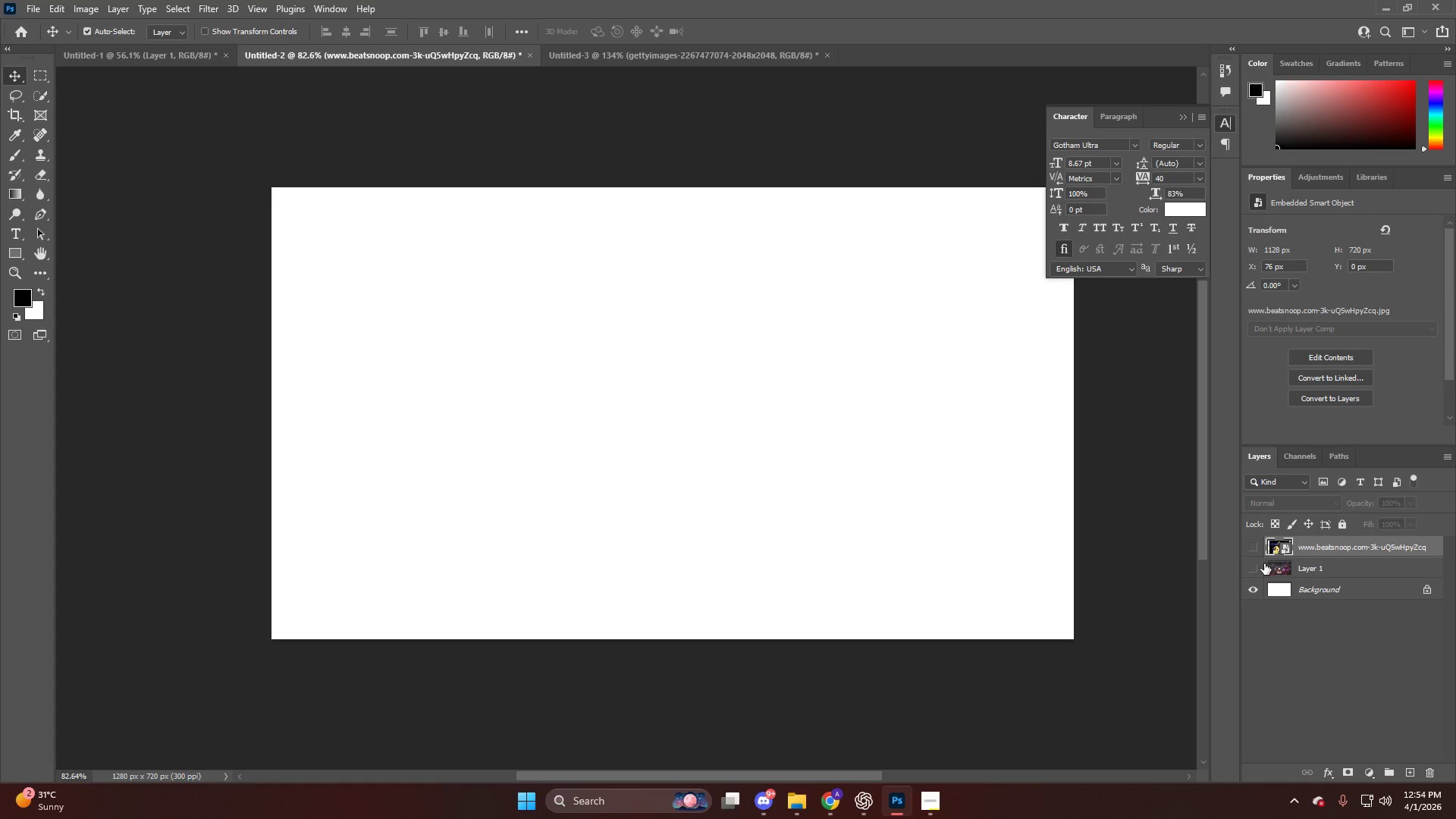 
left_click([1260, 566])
 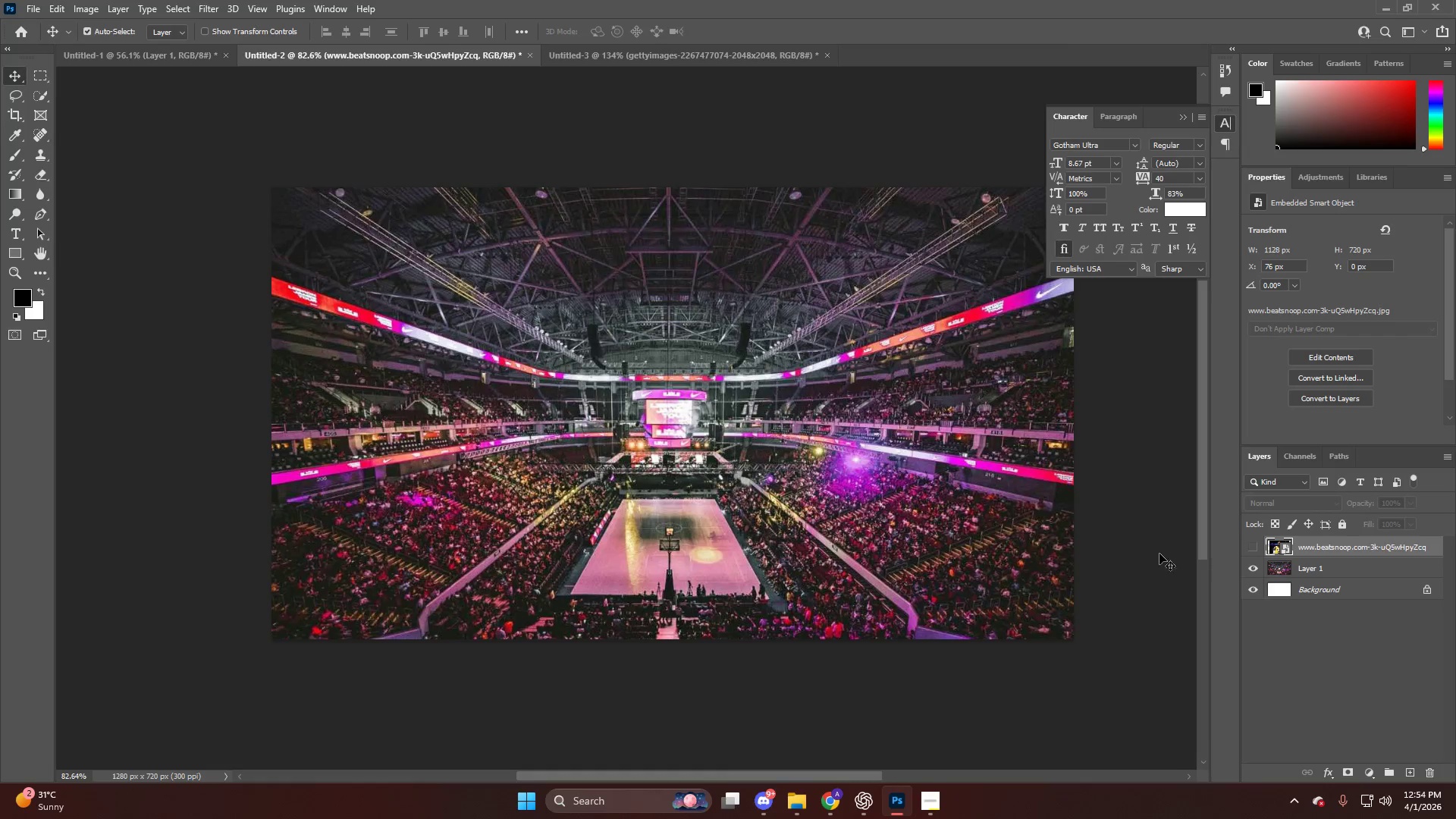 
key(Alt+AltLeft)
 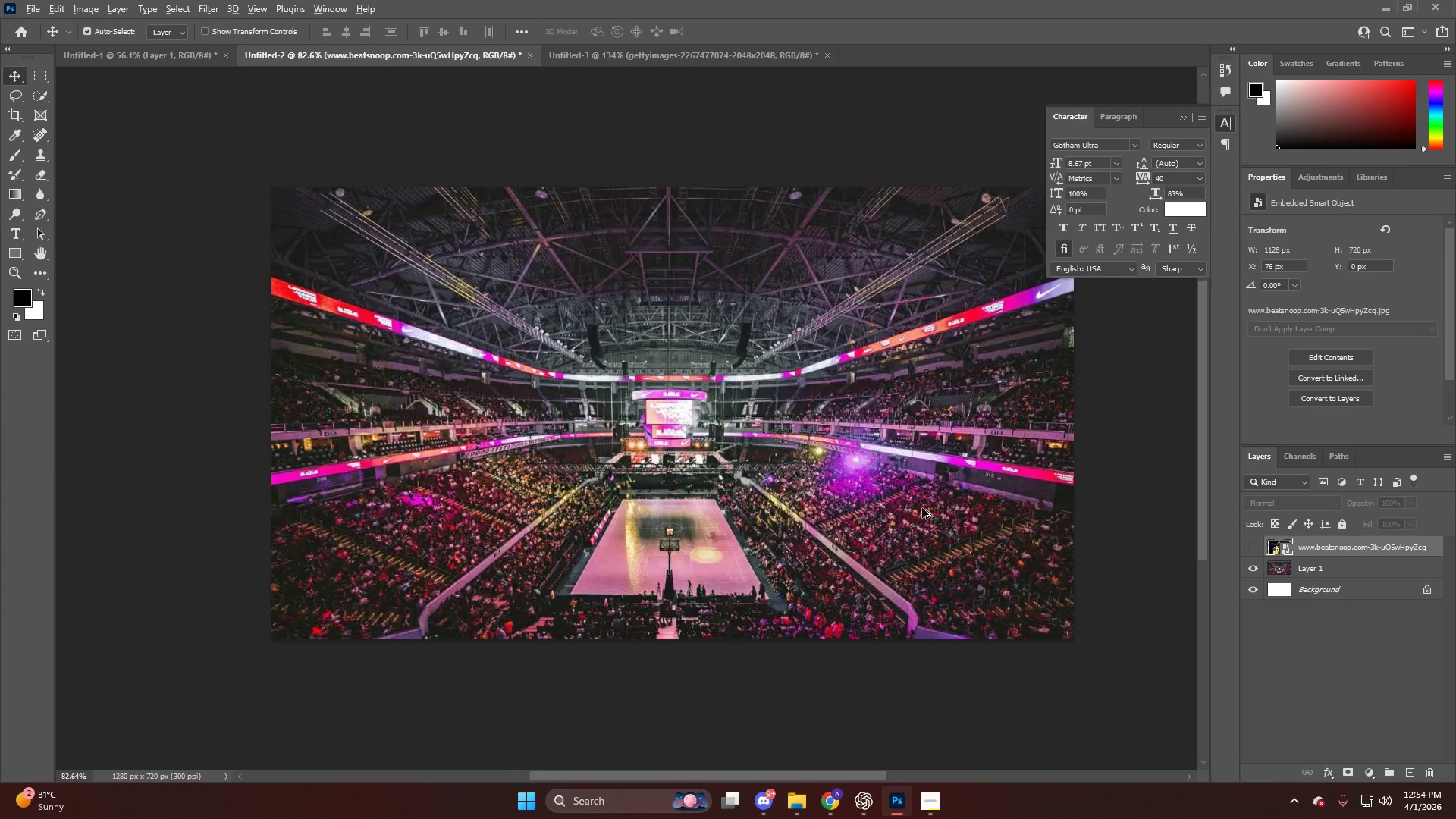 
scroll: coordinate [922, 507], scroll_direction: up, amount: 3.0
 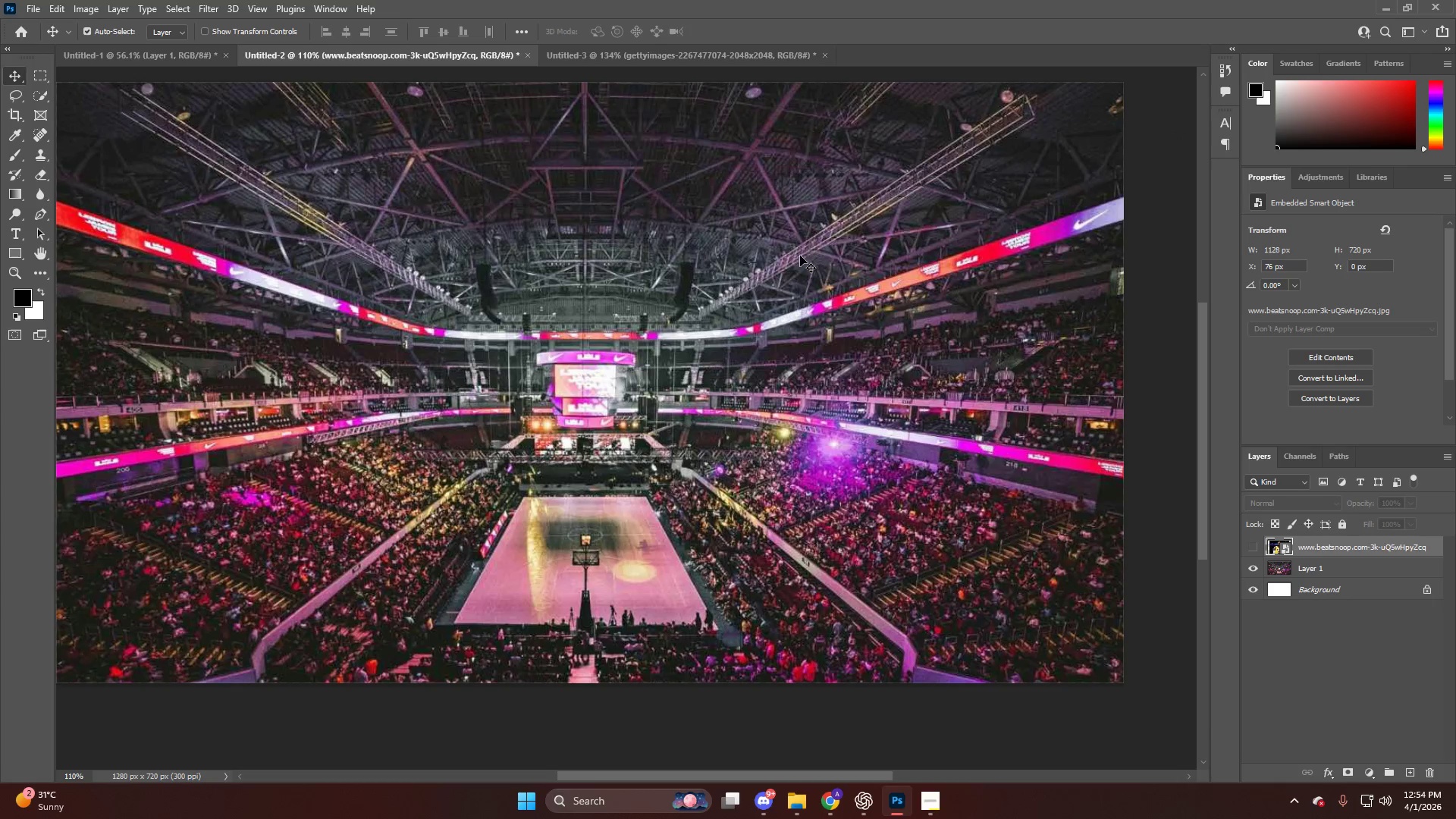 
key(Alt+AltLeft)
 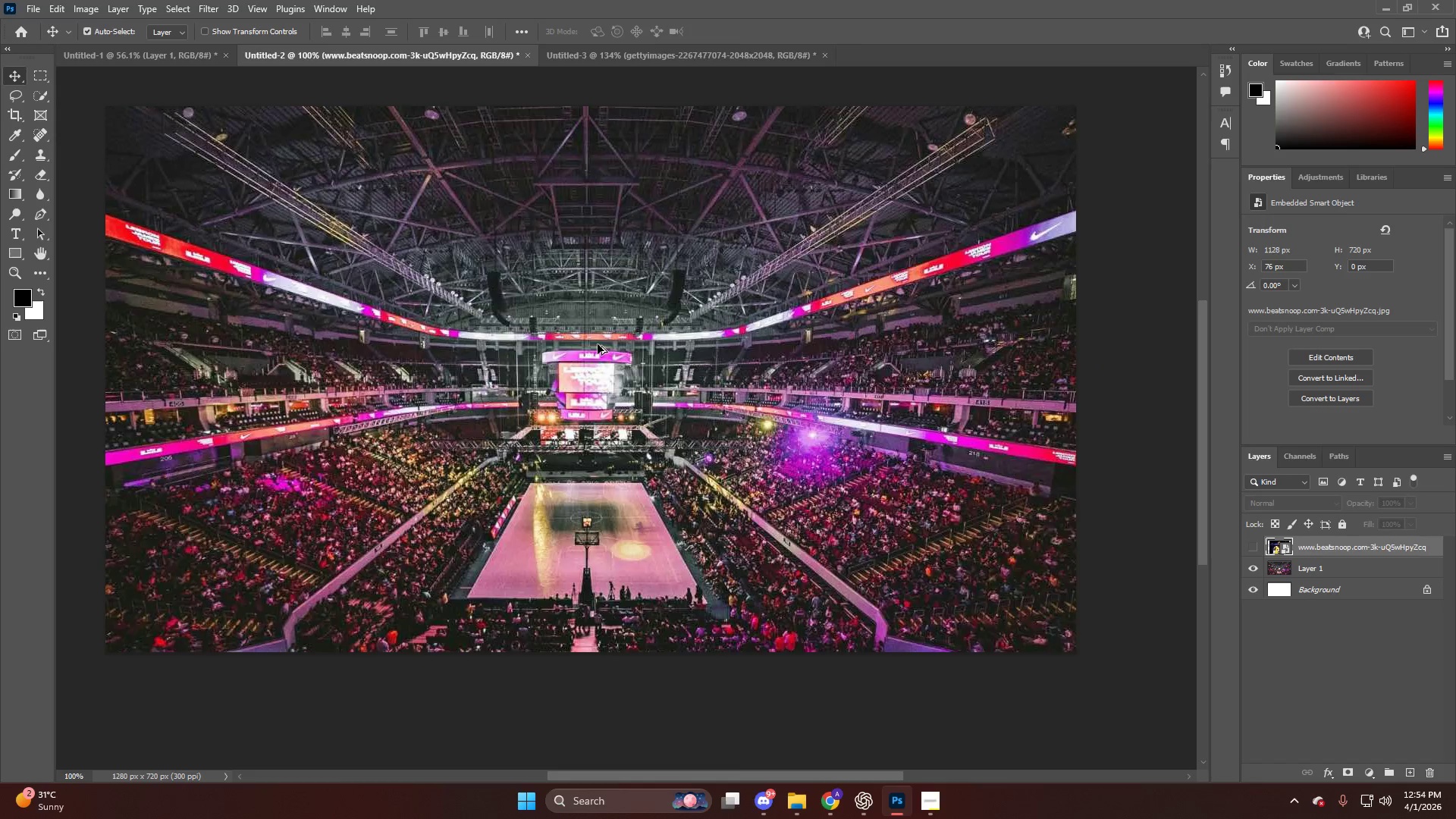 
key(Control+ControlLeft)
 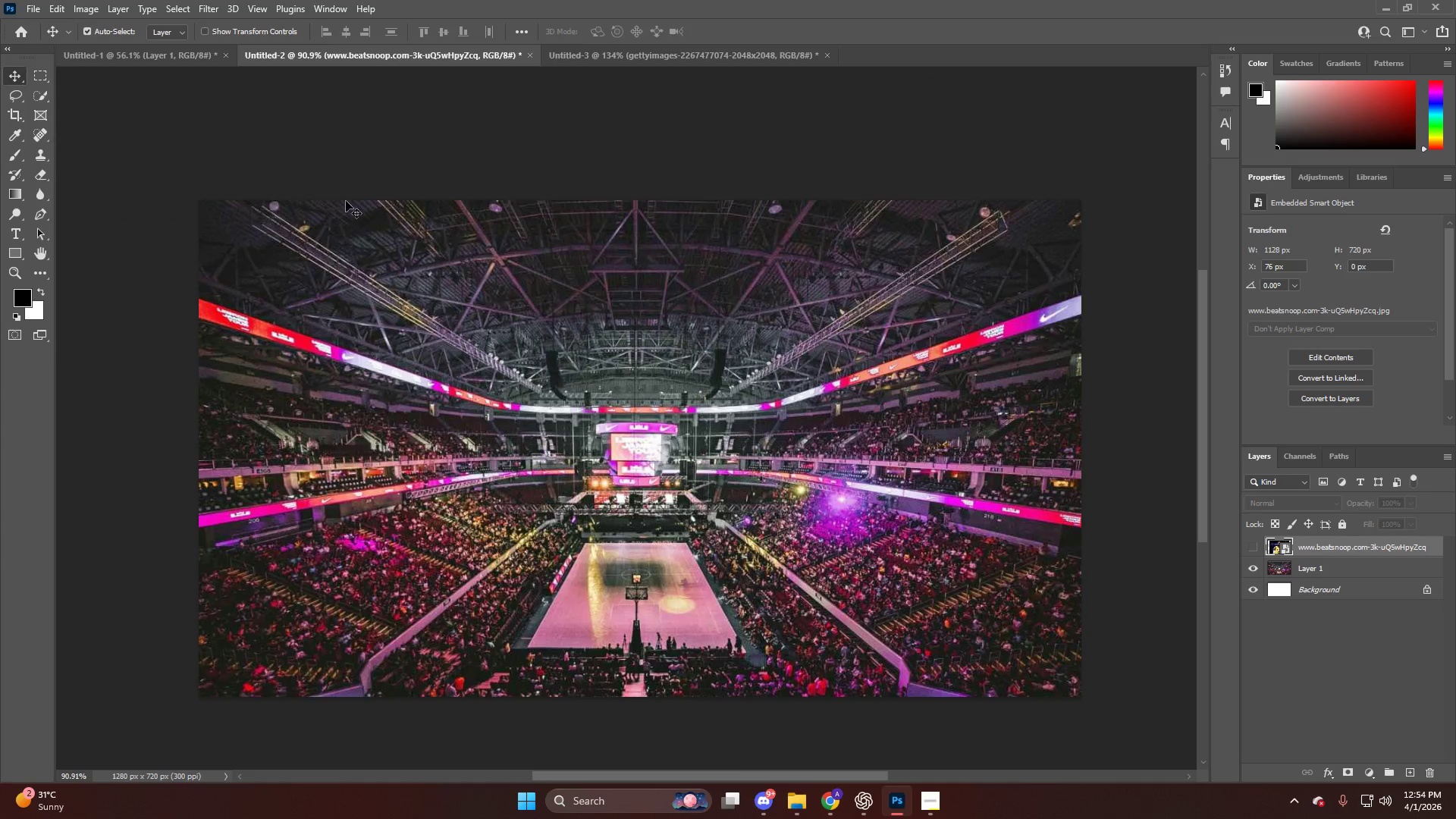 
scroll: coordinate [651, 362], scroll_direction: up, amount: 8.0
 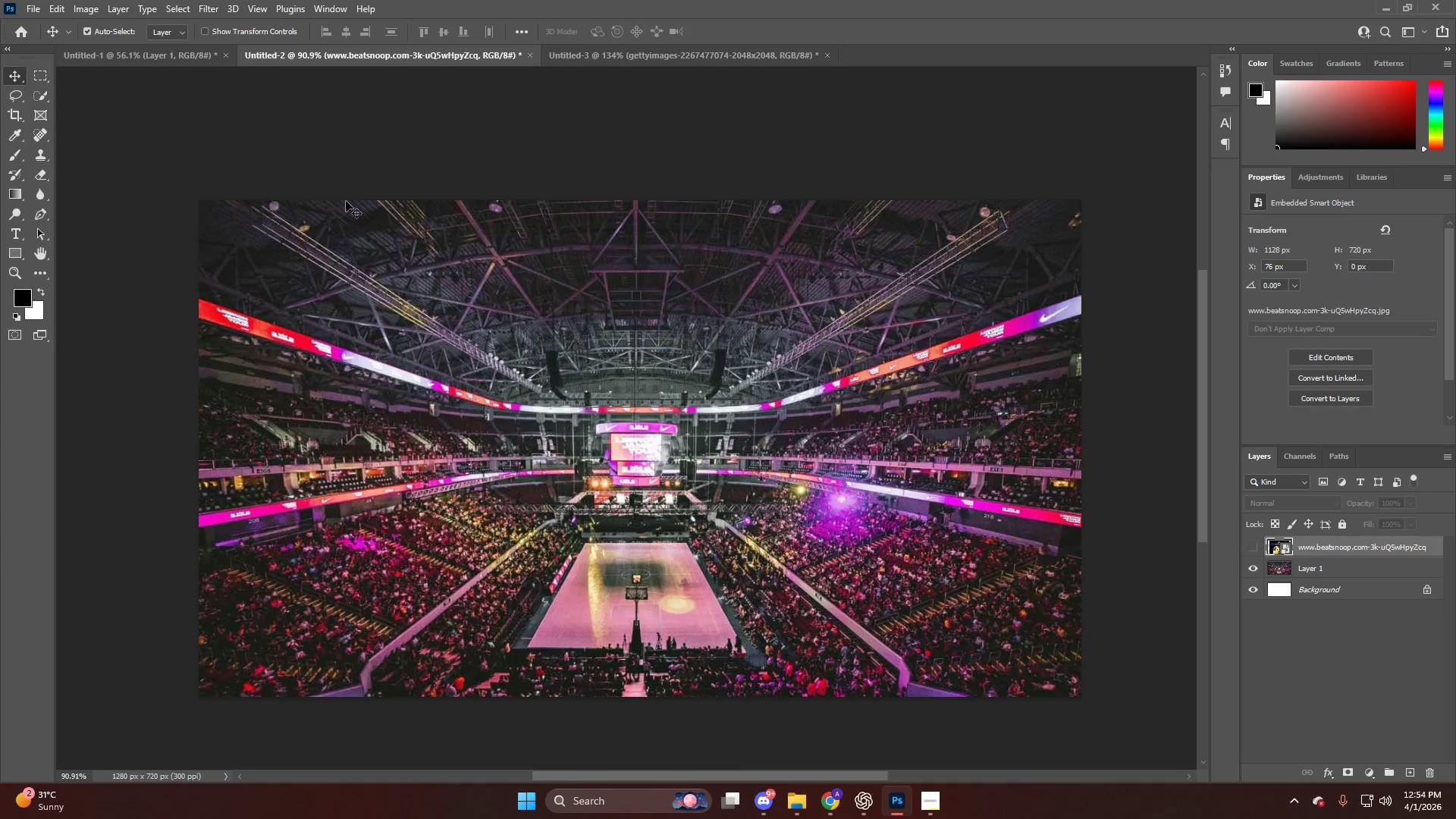 
key(Control+K)
 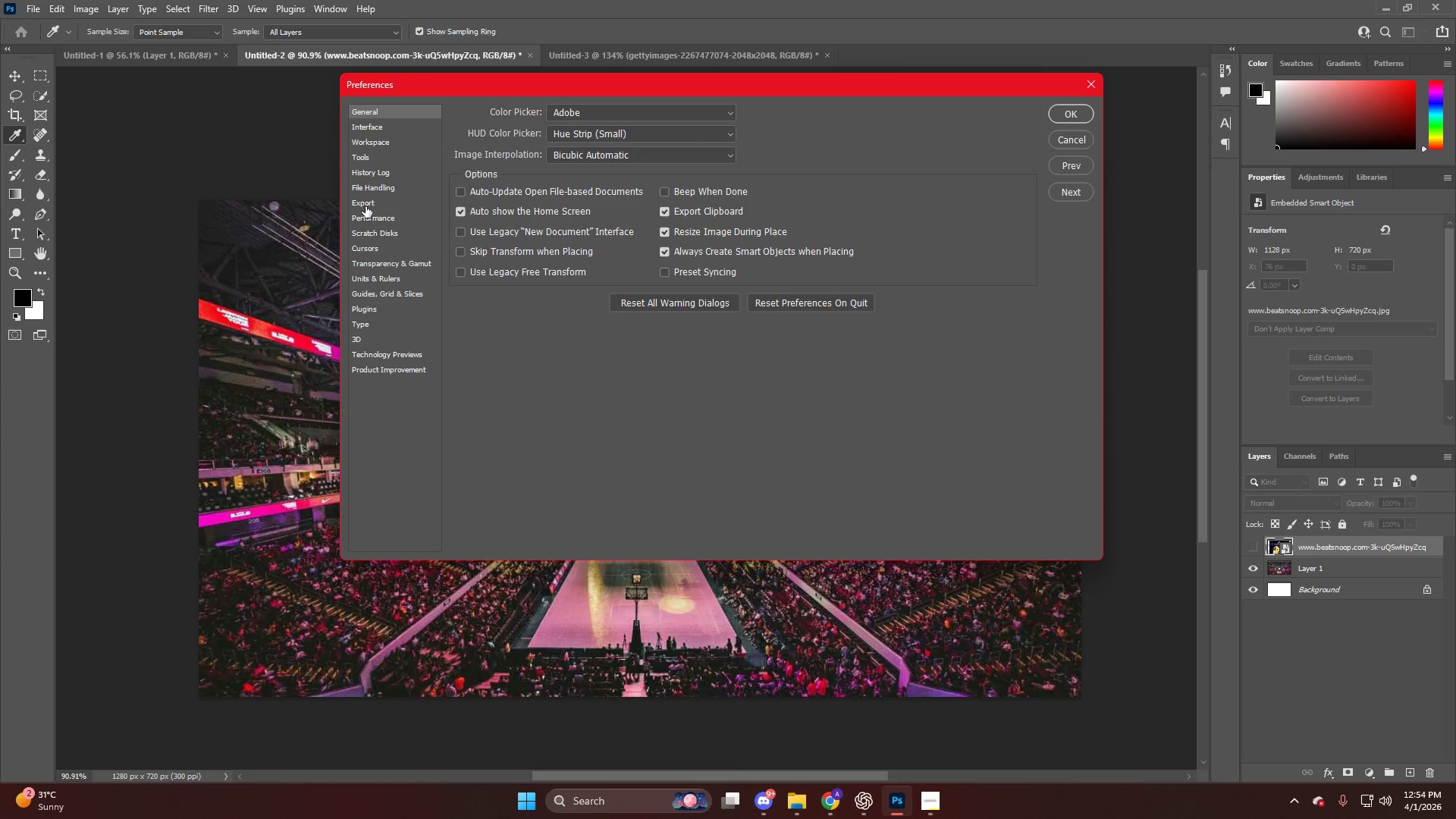 
left_click([369, 137])
 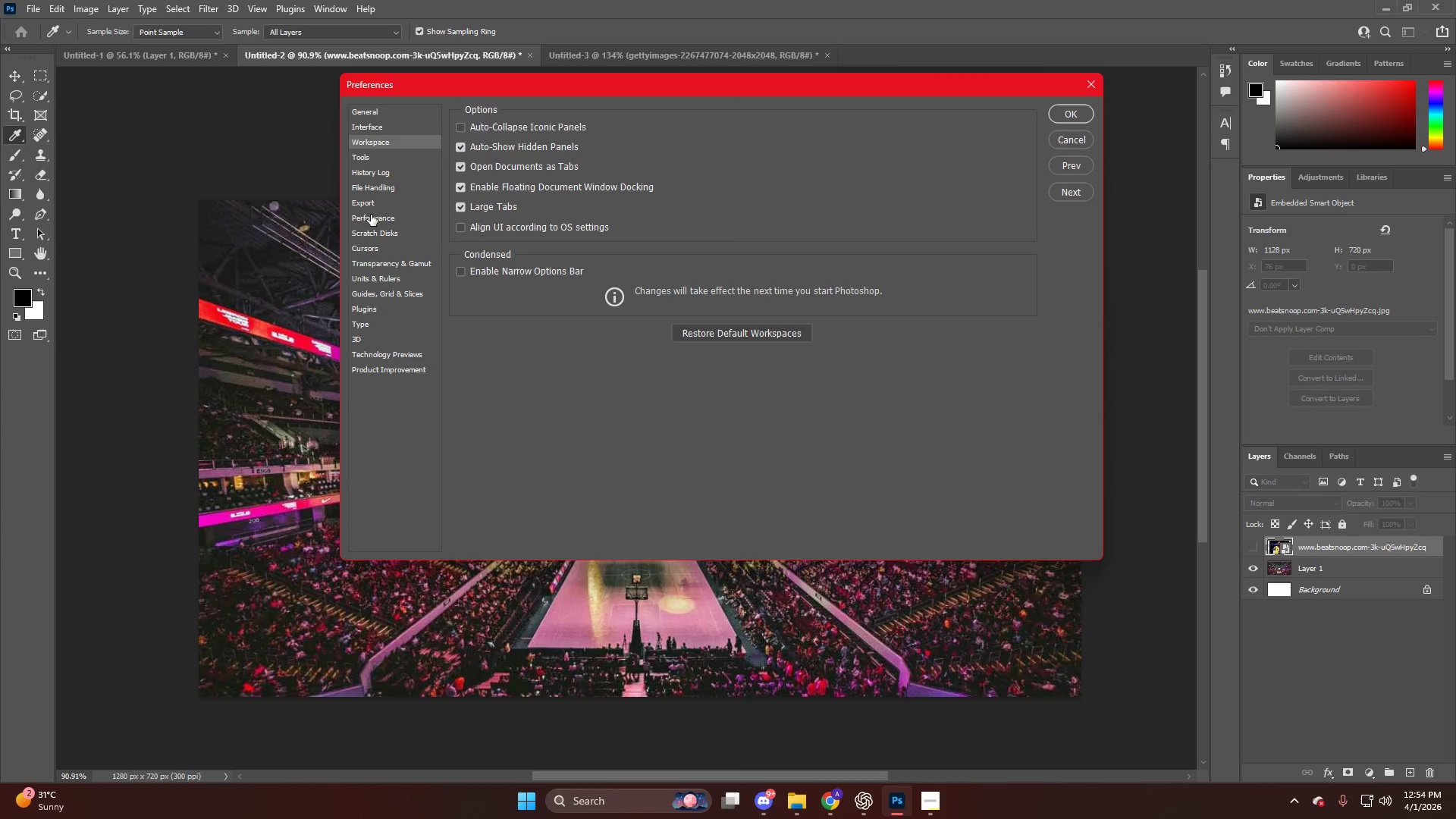 
left_click([372, 215])
 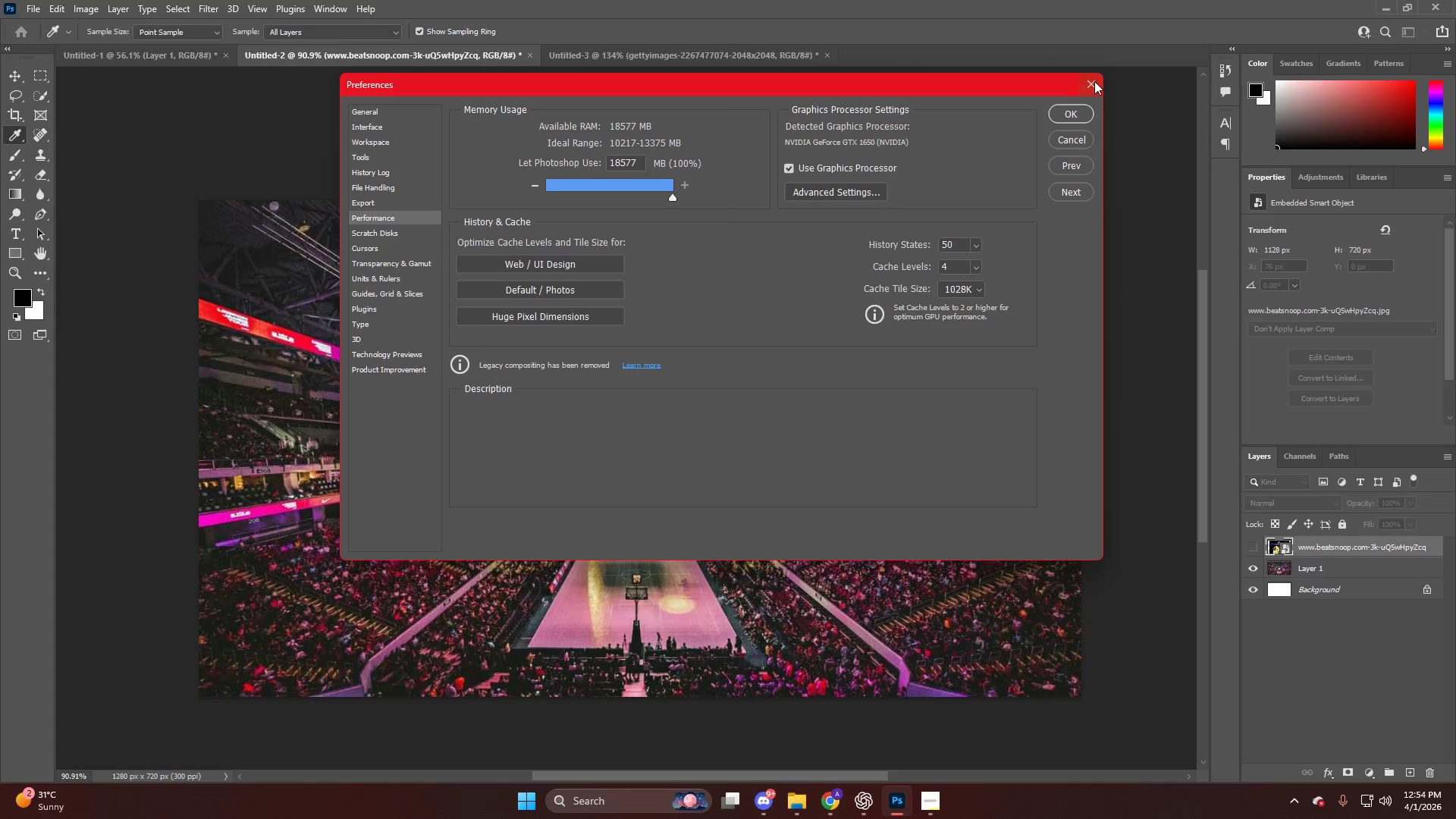 
left_click([1089, 83])
 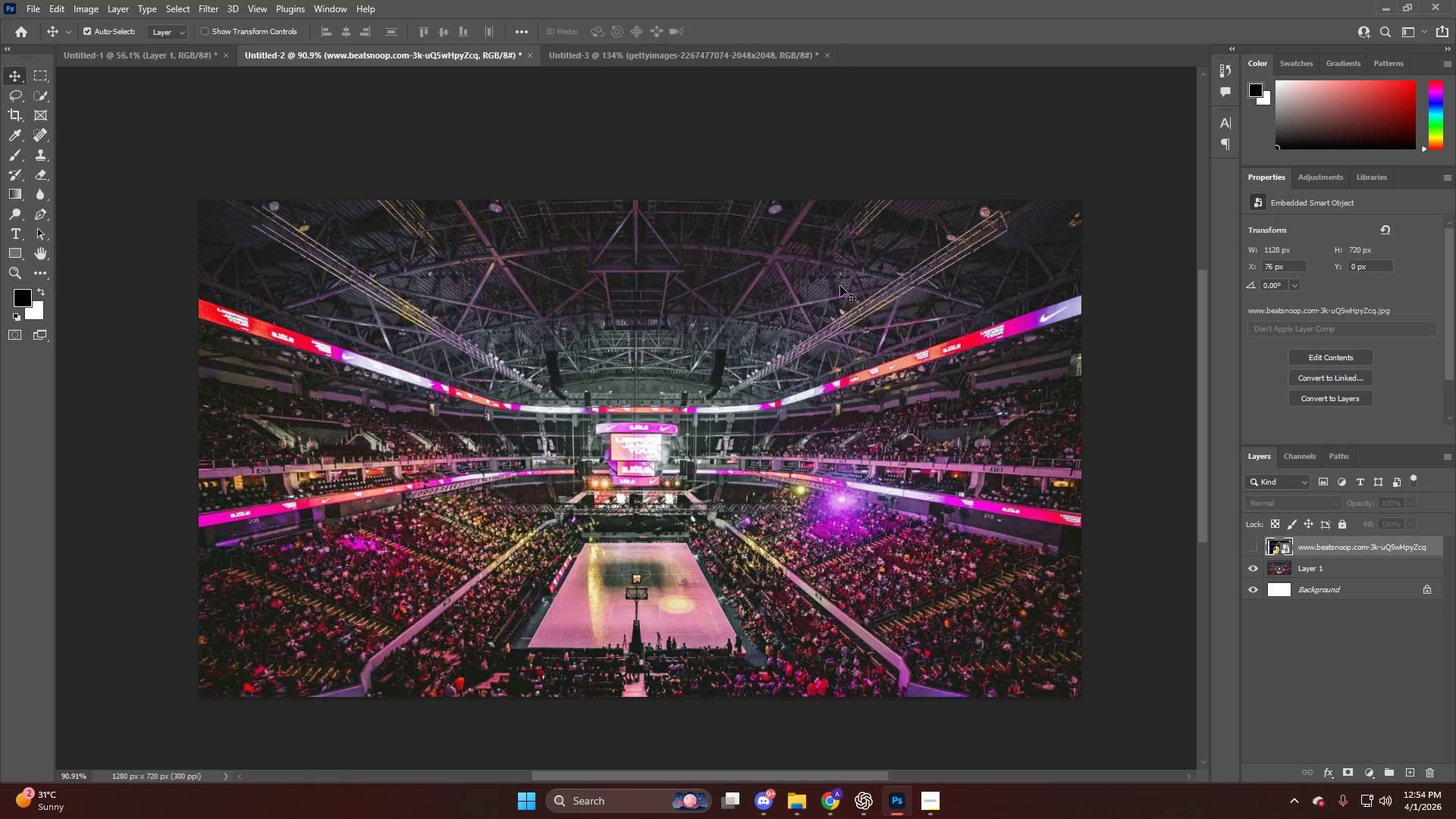 
key(Alt+AltLeft)
 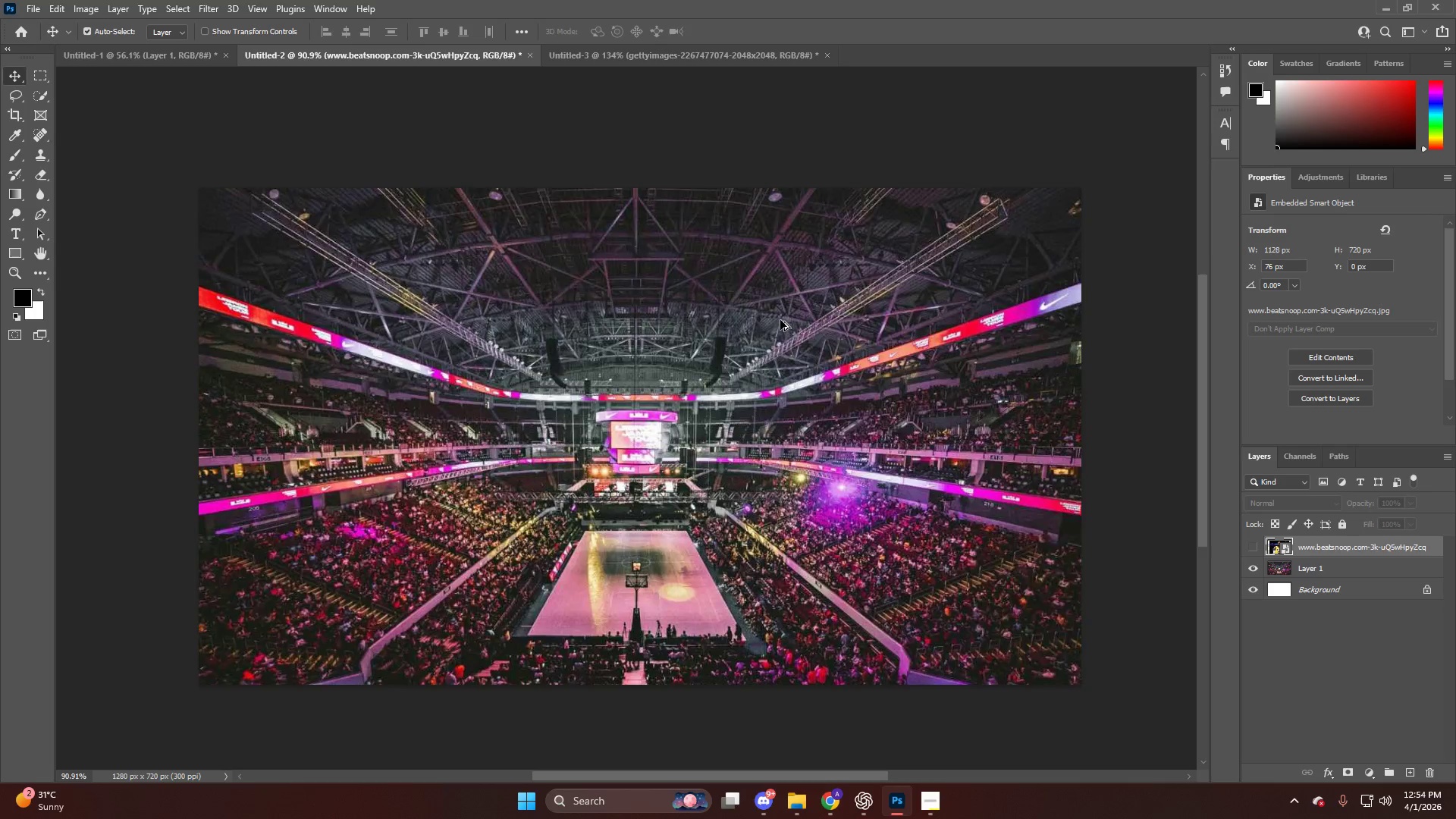 
key(Alt+AltLeft)
 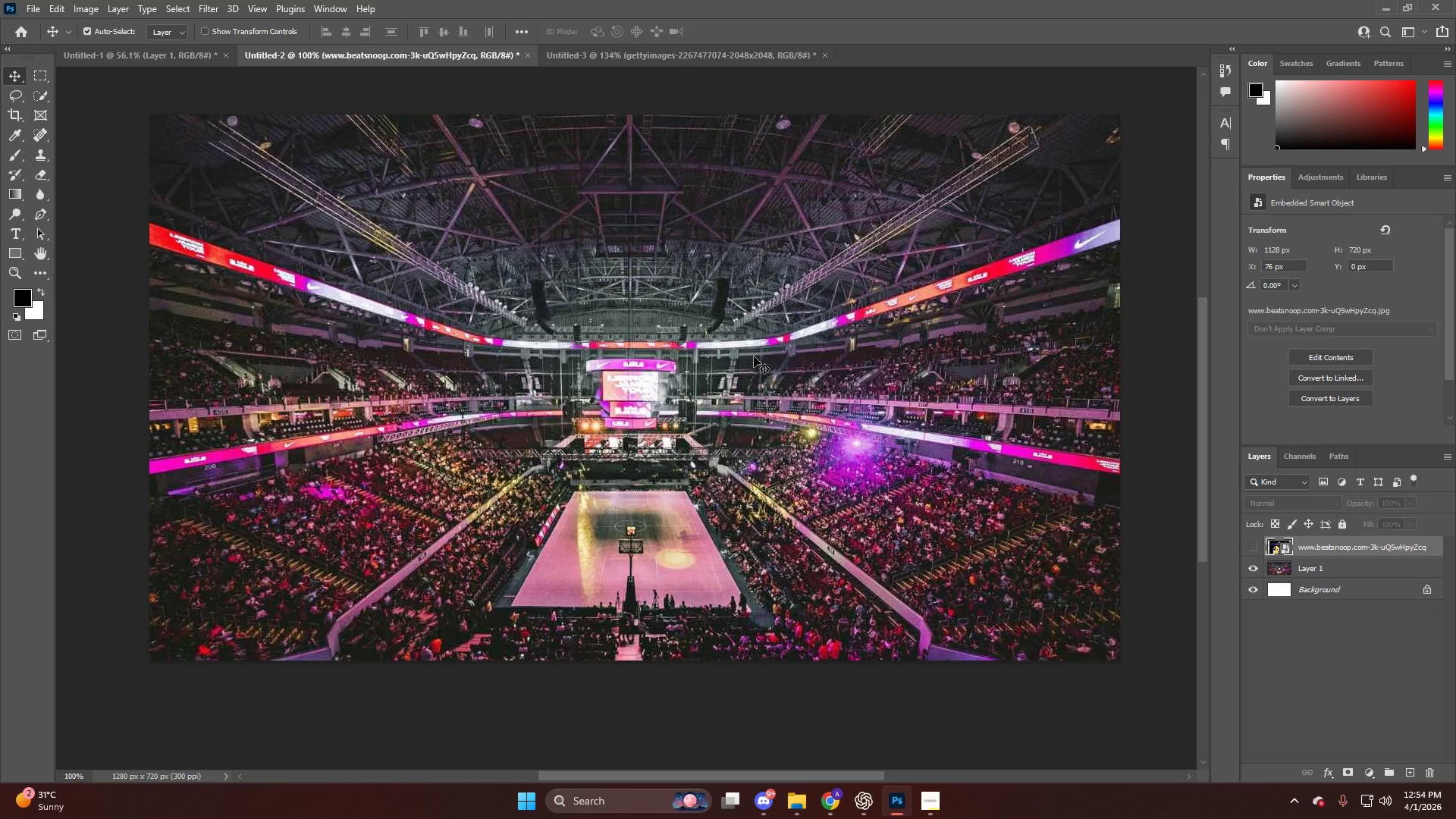 
scroll: coordinate [753, 357], scroll_direction: down, amount: 3.0
 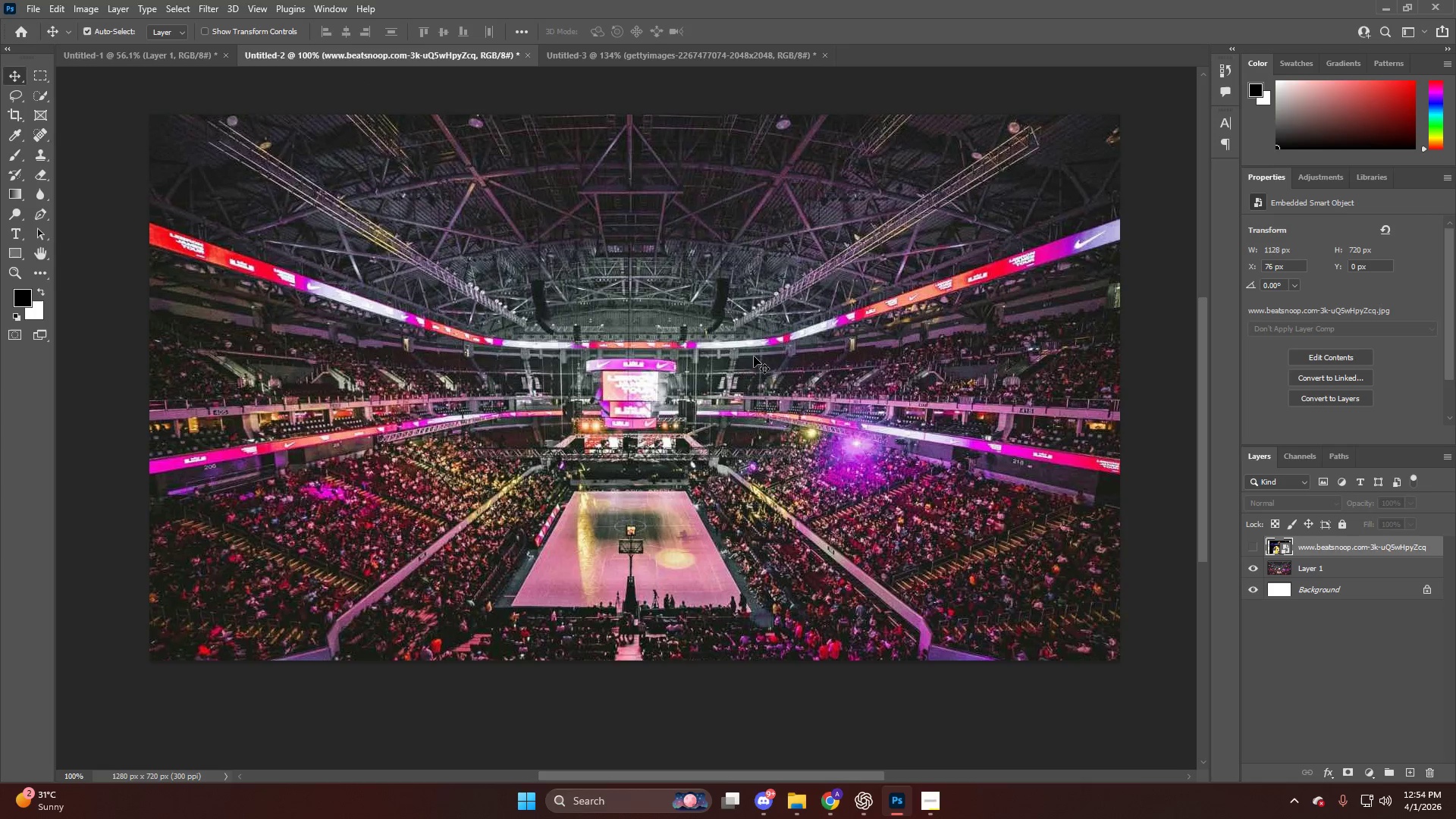 
key(Control+ControlLeft)
 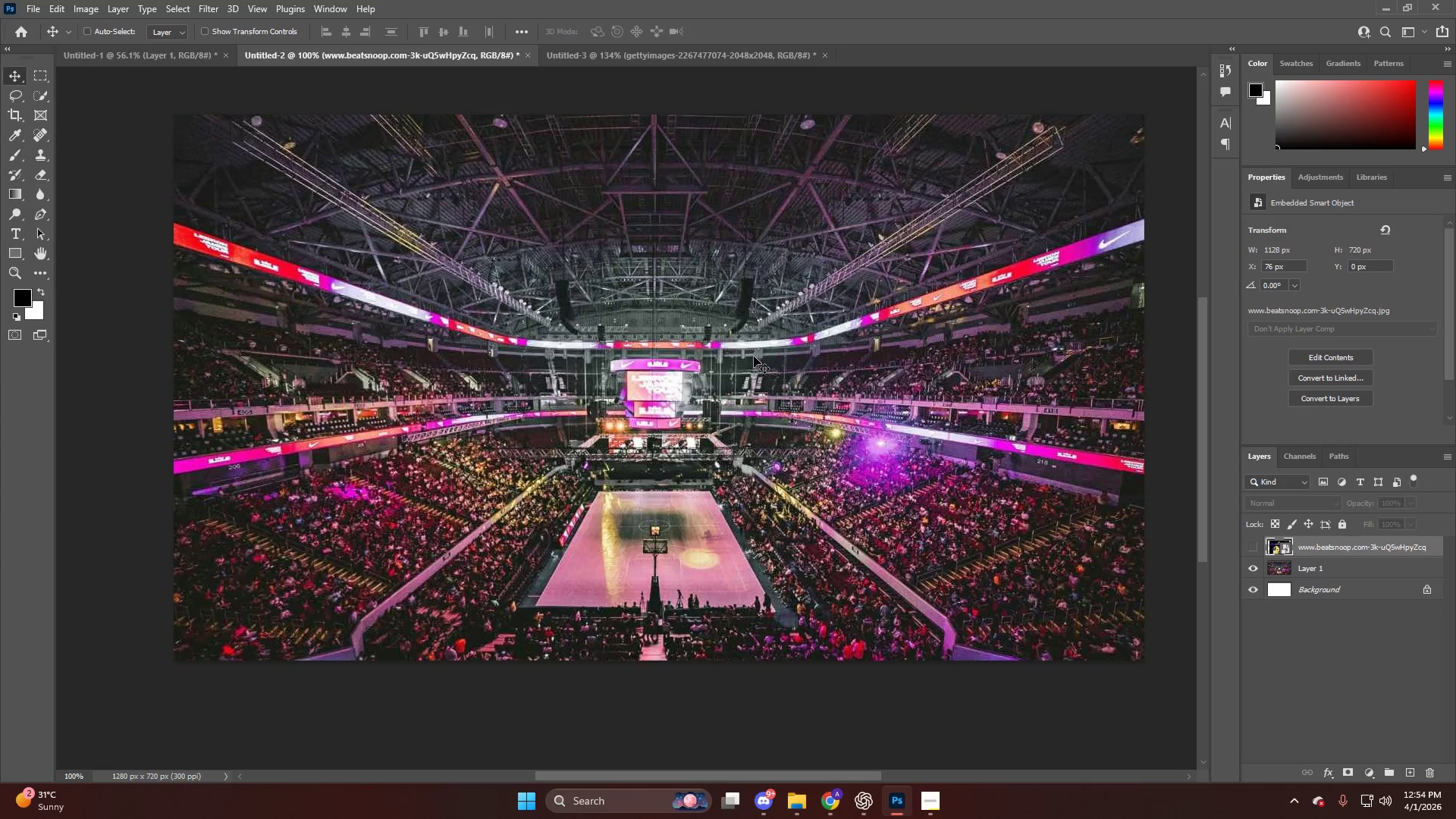 
scroll: coordinate [754, 356], scroll_direction: up, amount: 3.0
 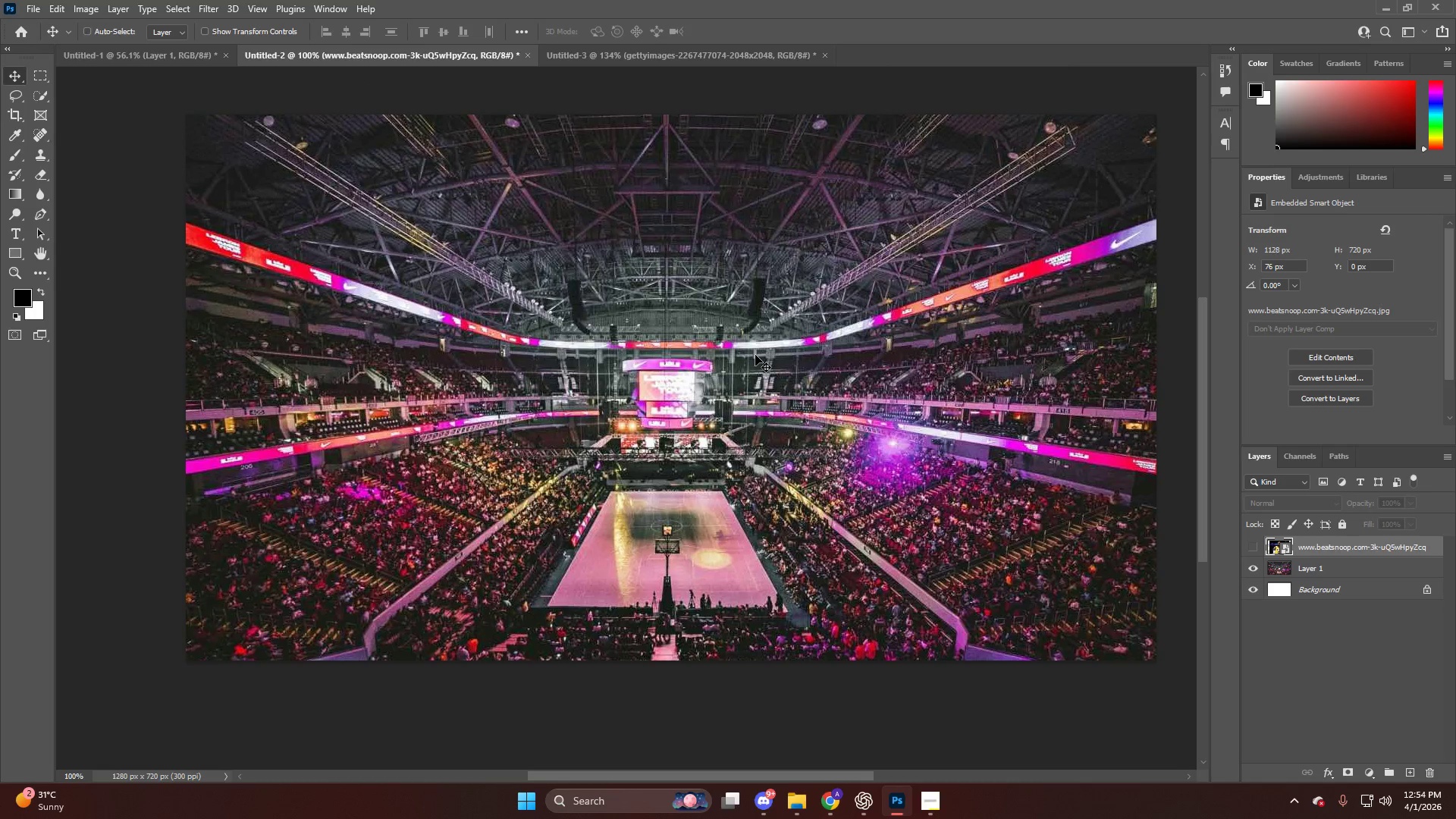 
key(Control+K)
 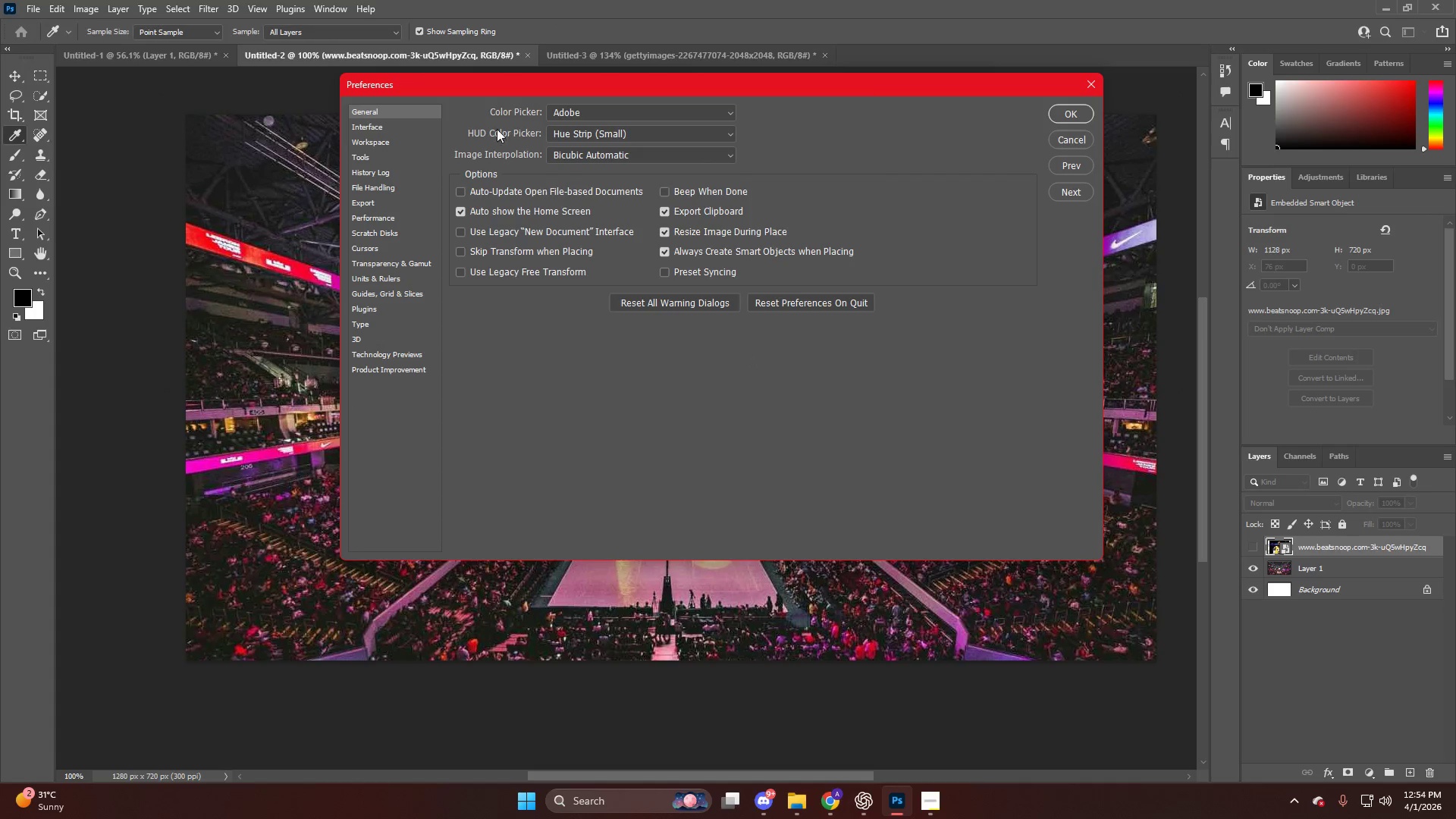 
left_click([394, 122])
 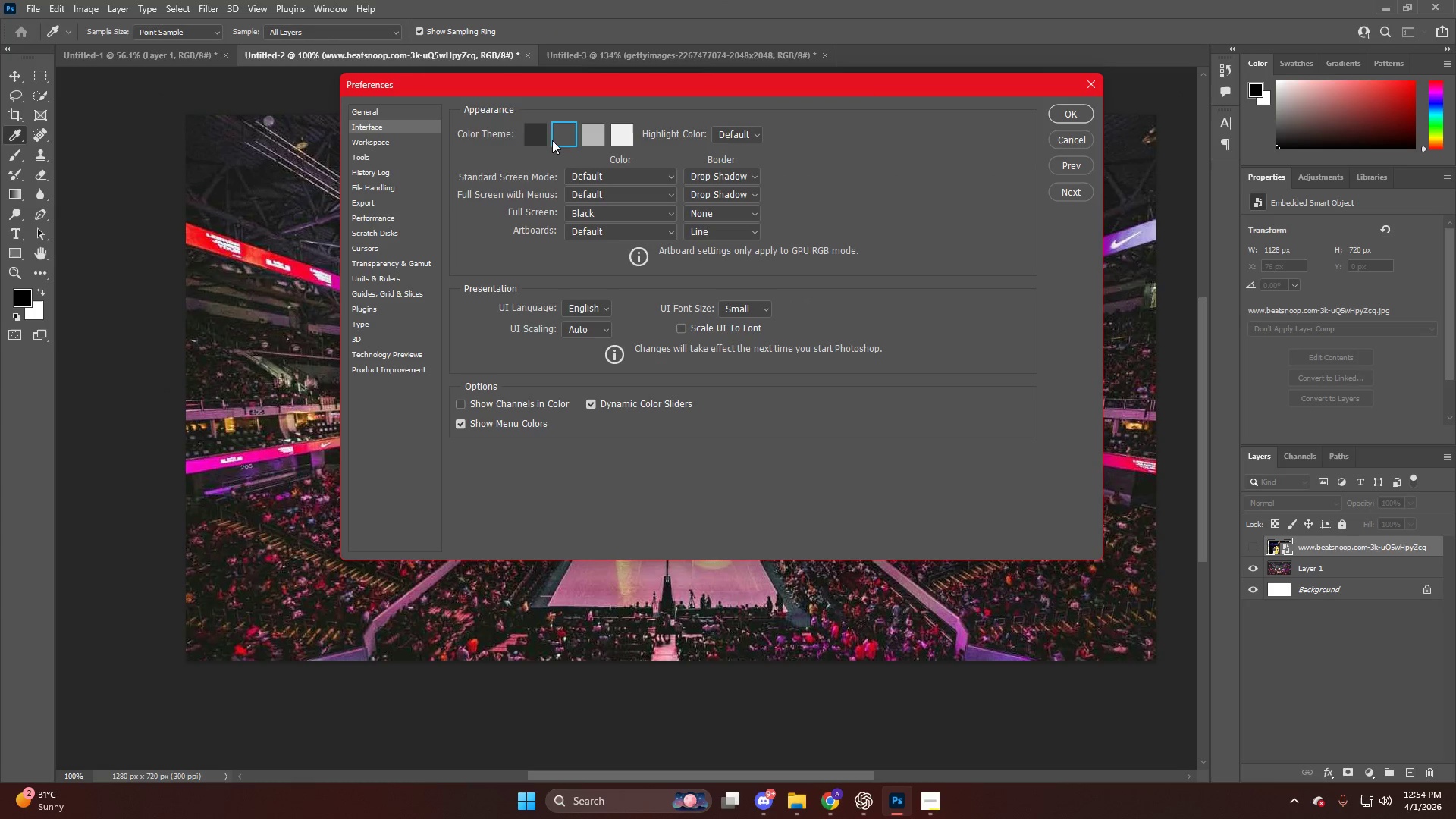 
left_click([540, 136])
 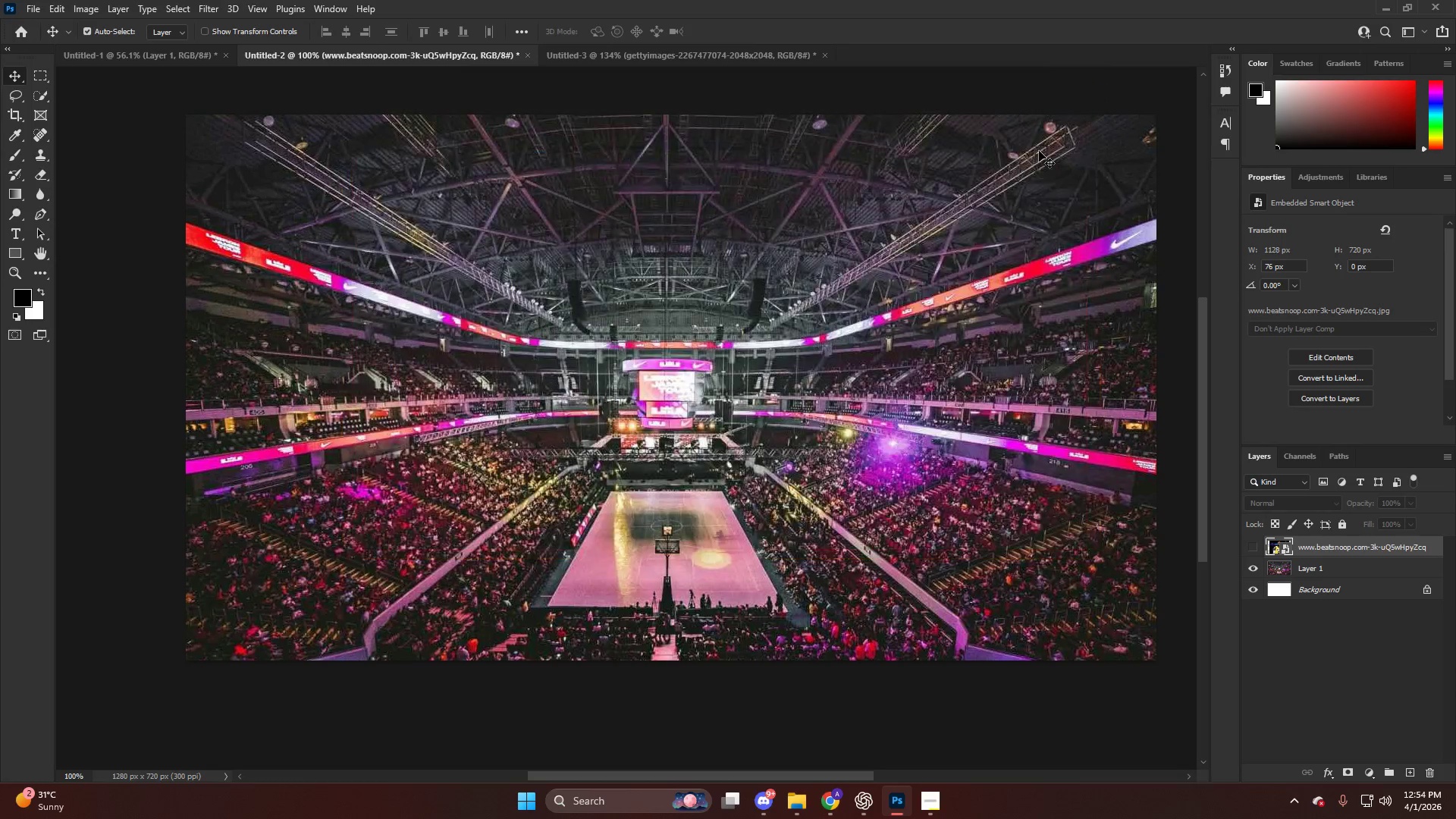 
key(Alt+AltLeft)
 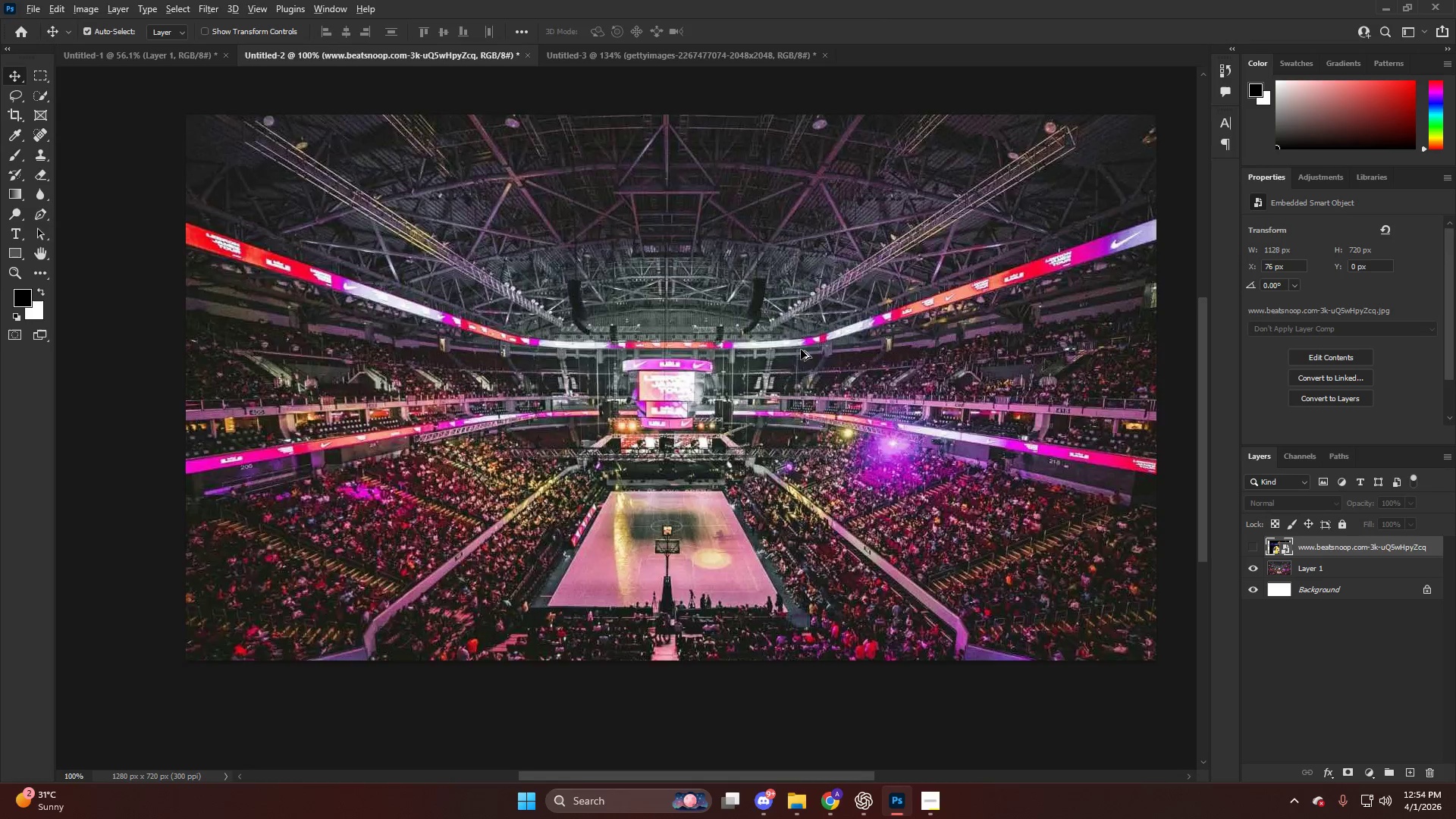 
key(Control+ControlLeft)
 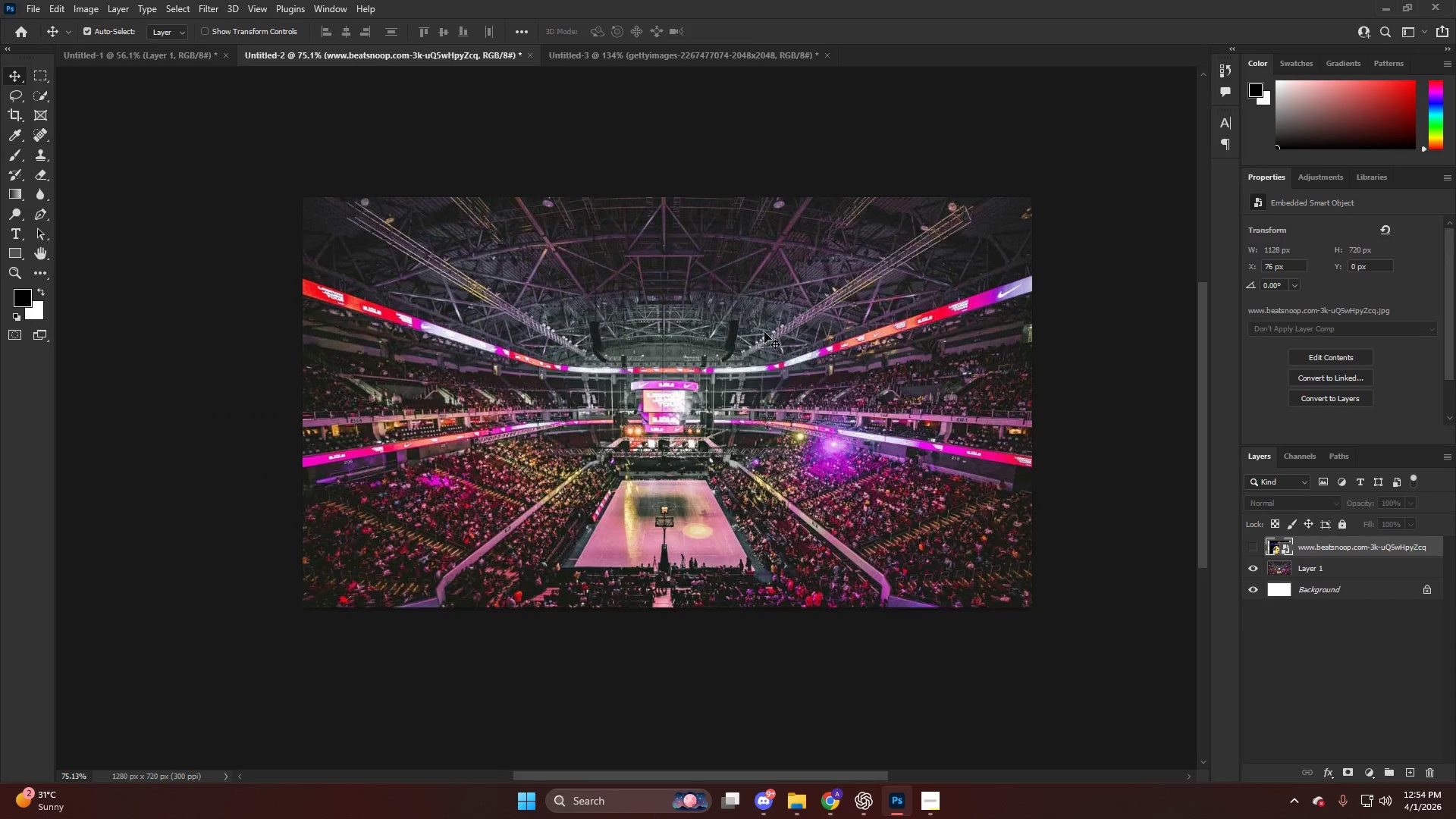 
key(Alt+AltLeft)
 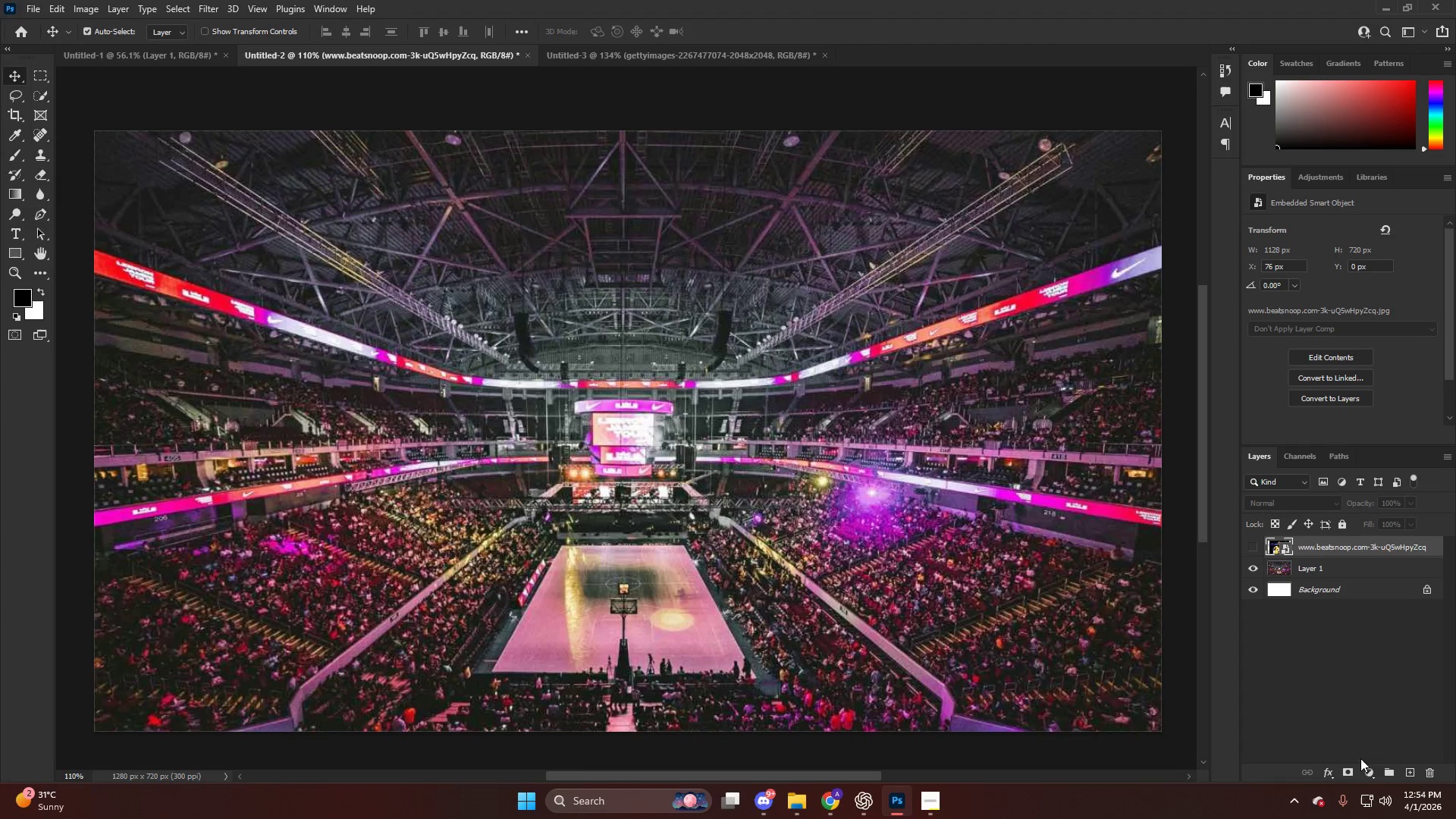 
scroll: coordinate [752, 340], scroll_direction: none, amount: 0.0
 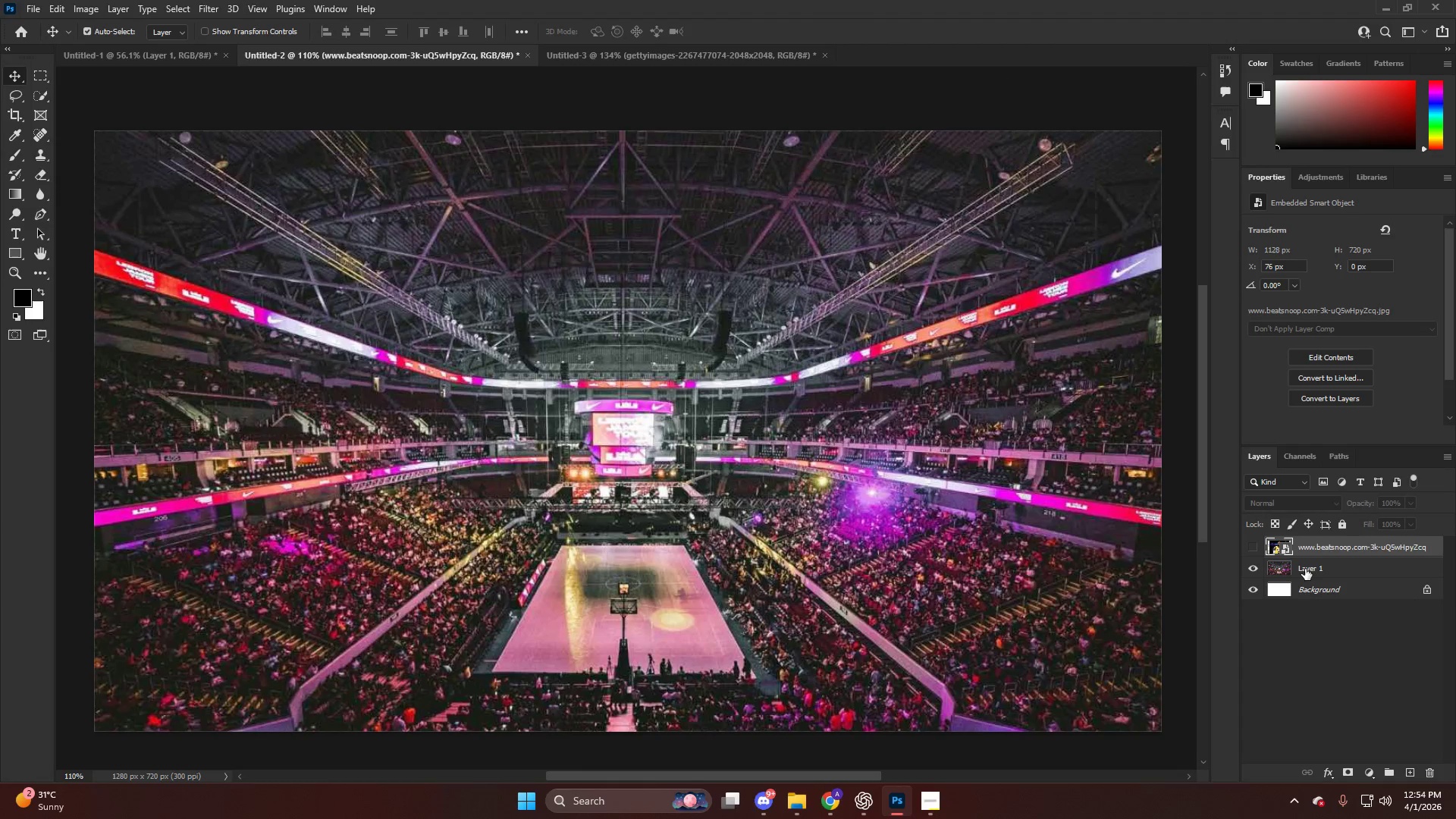 
left_click([1367, 774])
 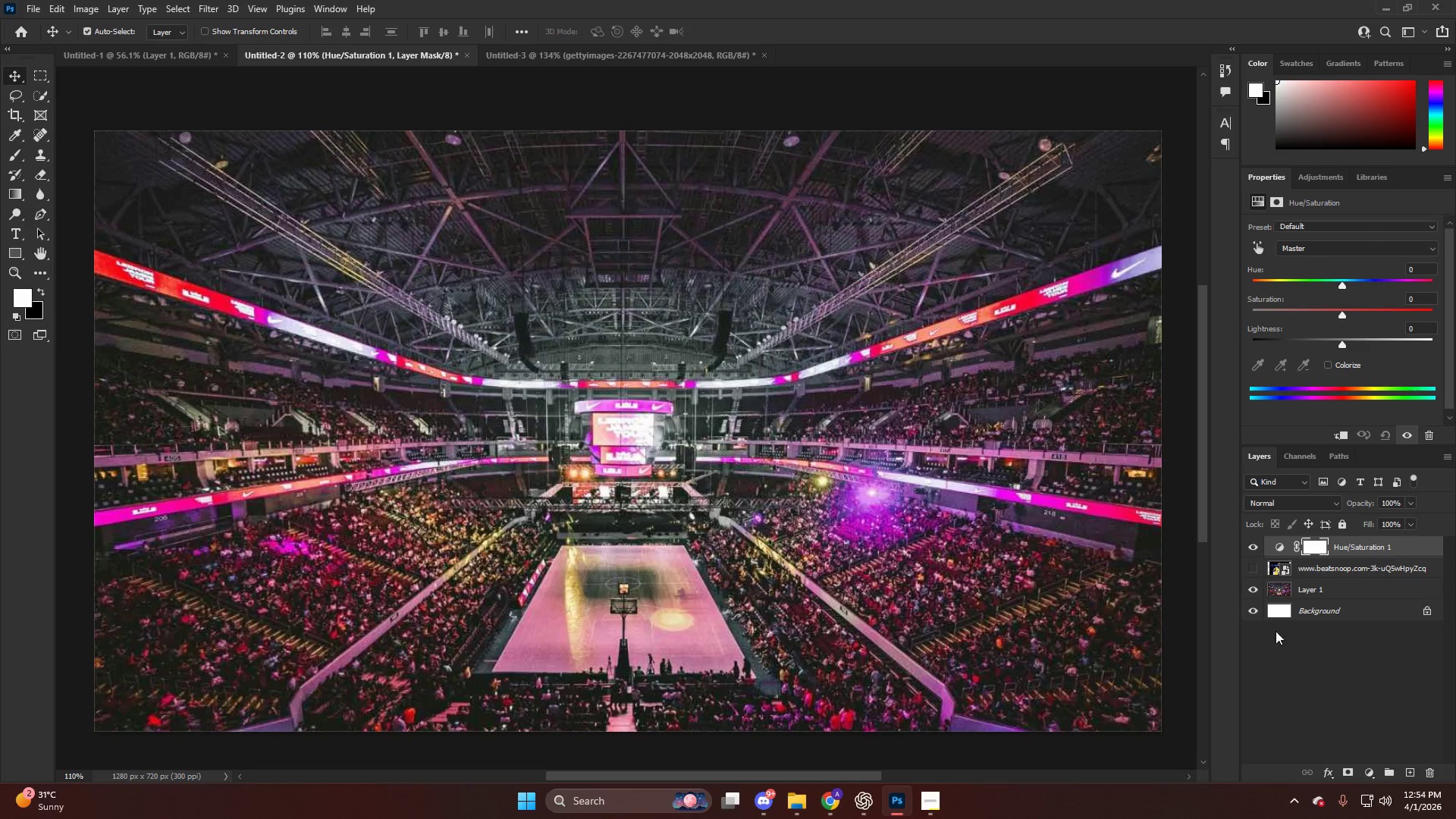 
left_click_drag(start_coordinate=[1263, 311], to_coordinate=[1210, 312])
 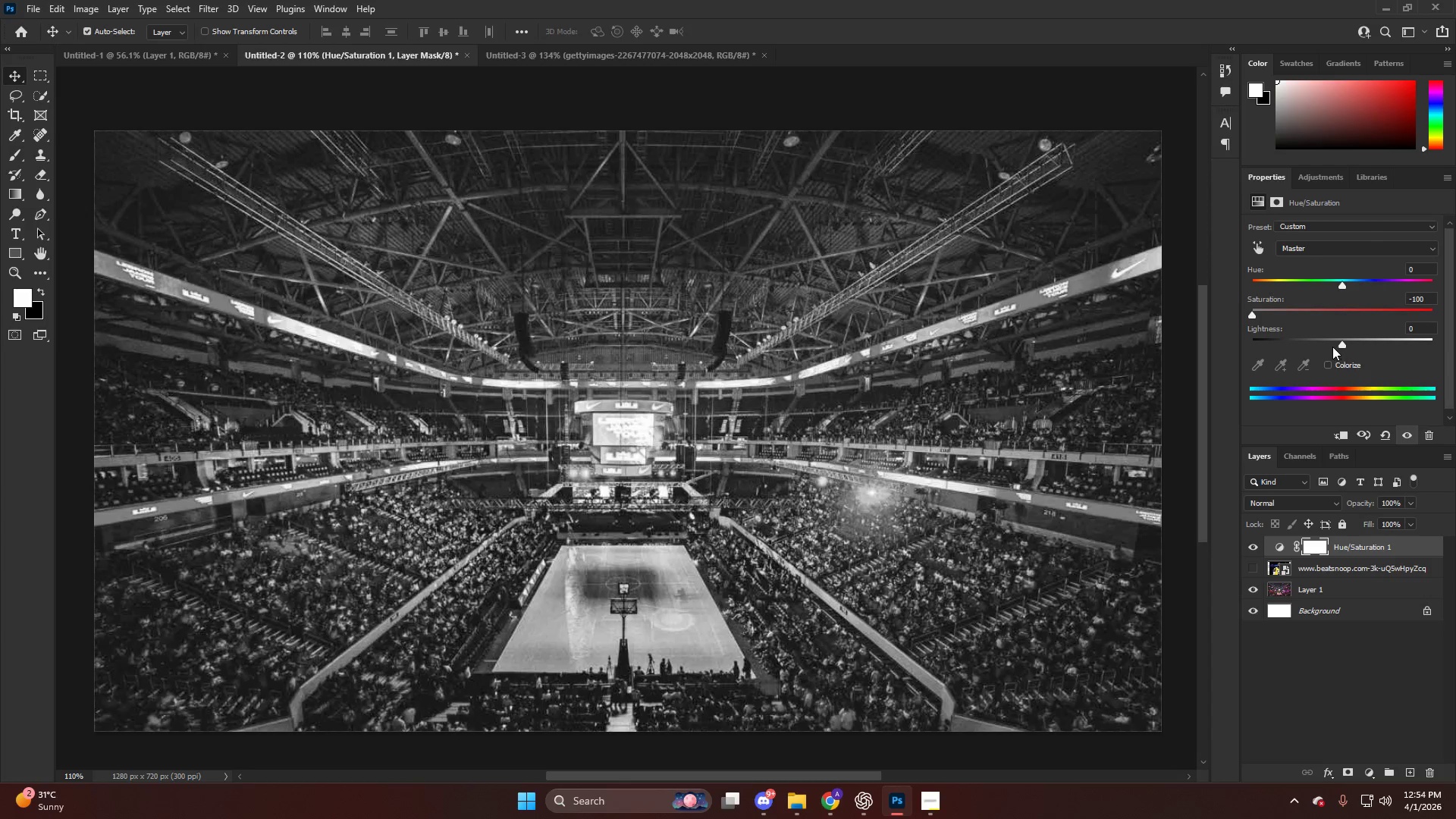 
left_click_drag(start_coordinate=[1329, 344], to_coordinate=[1307, 342])
 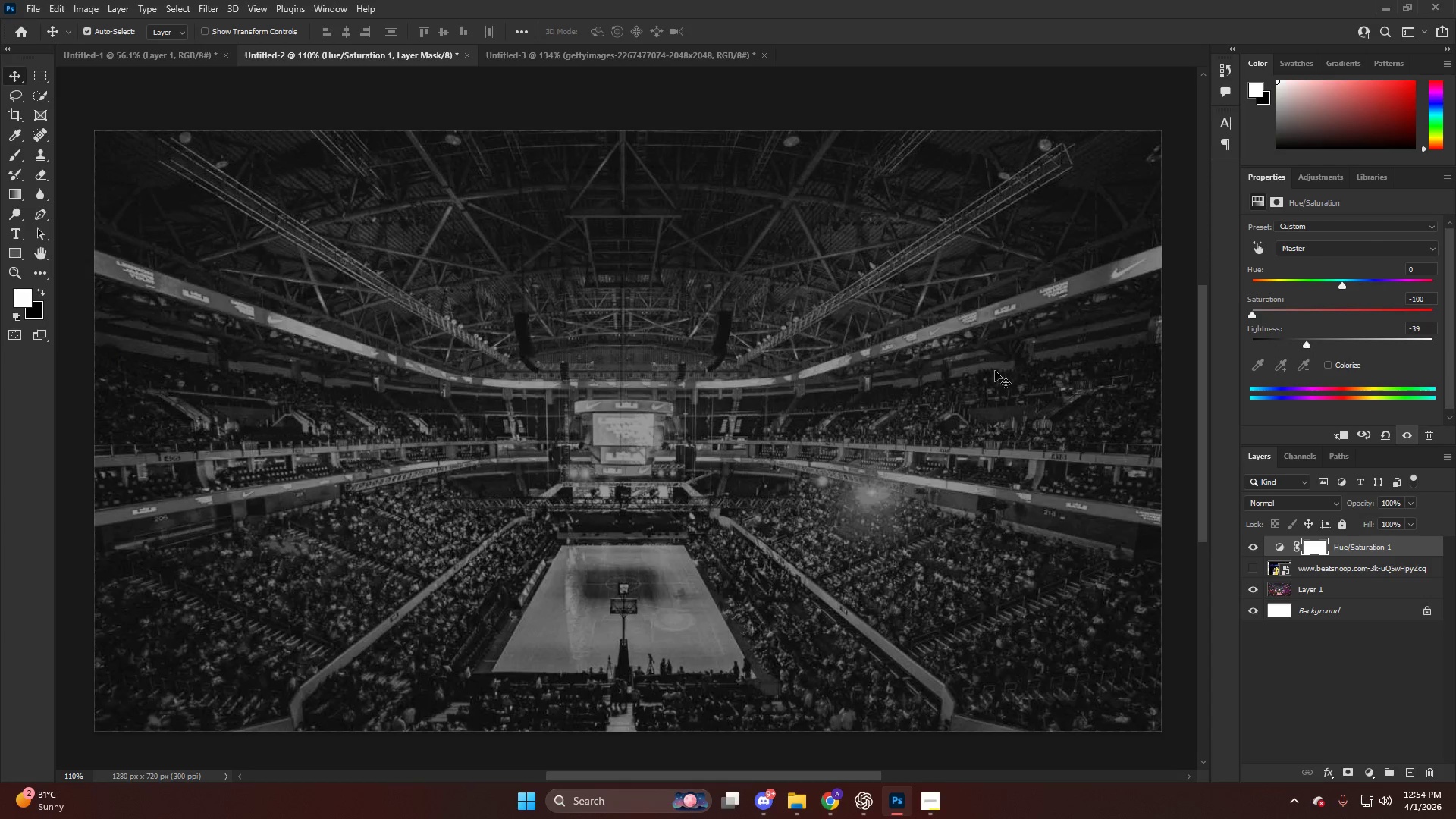 
key(Alt+AltLeft)
 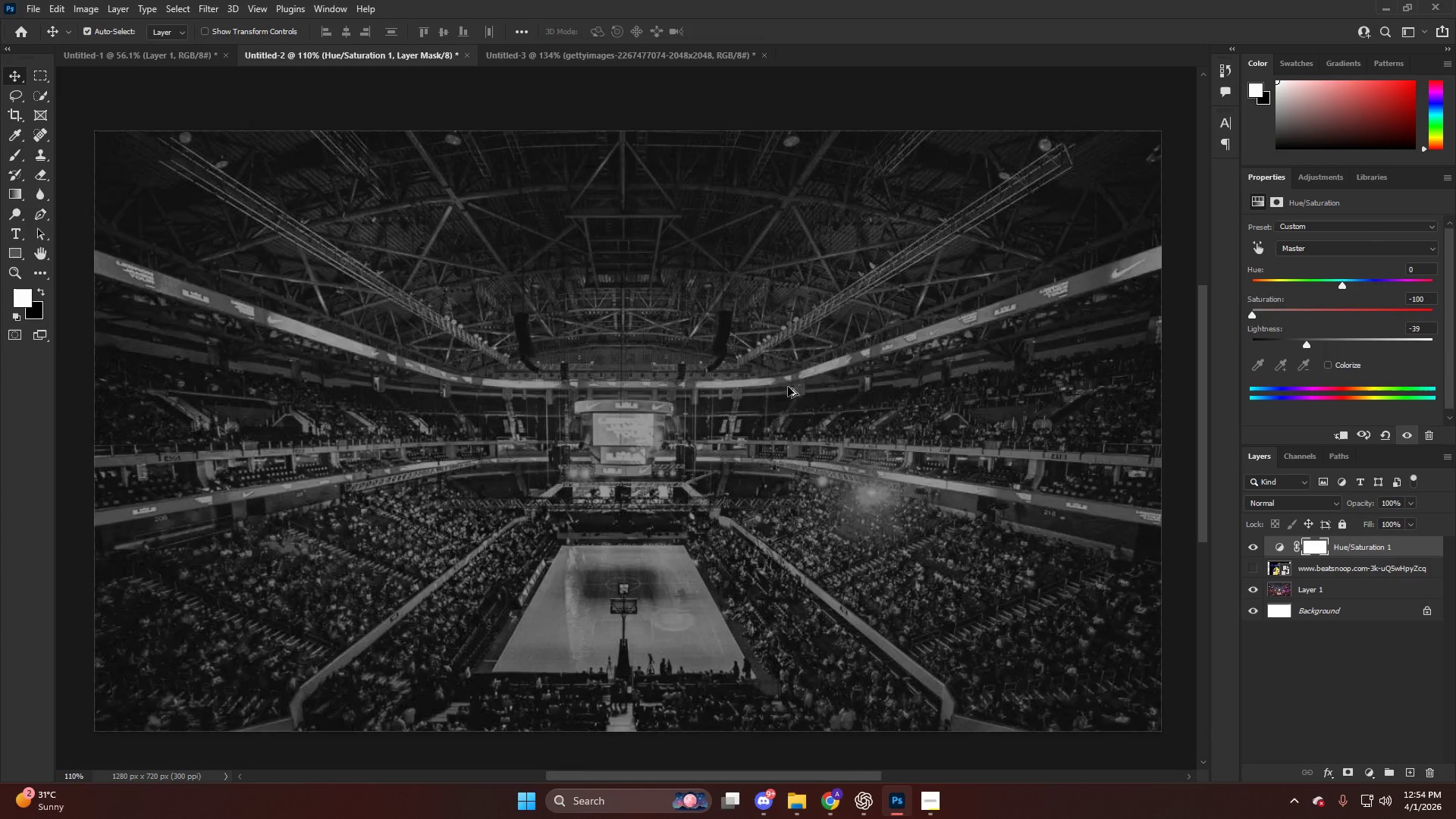 
scroll: coordinate [779, 388], scroll_direction: down, amount: 5.0
 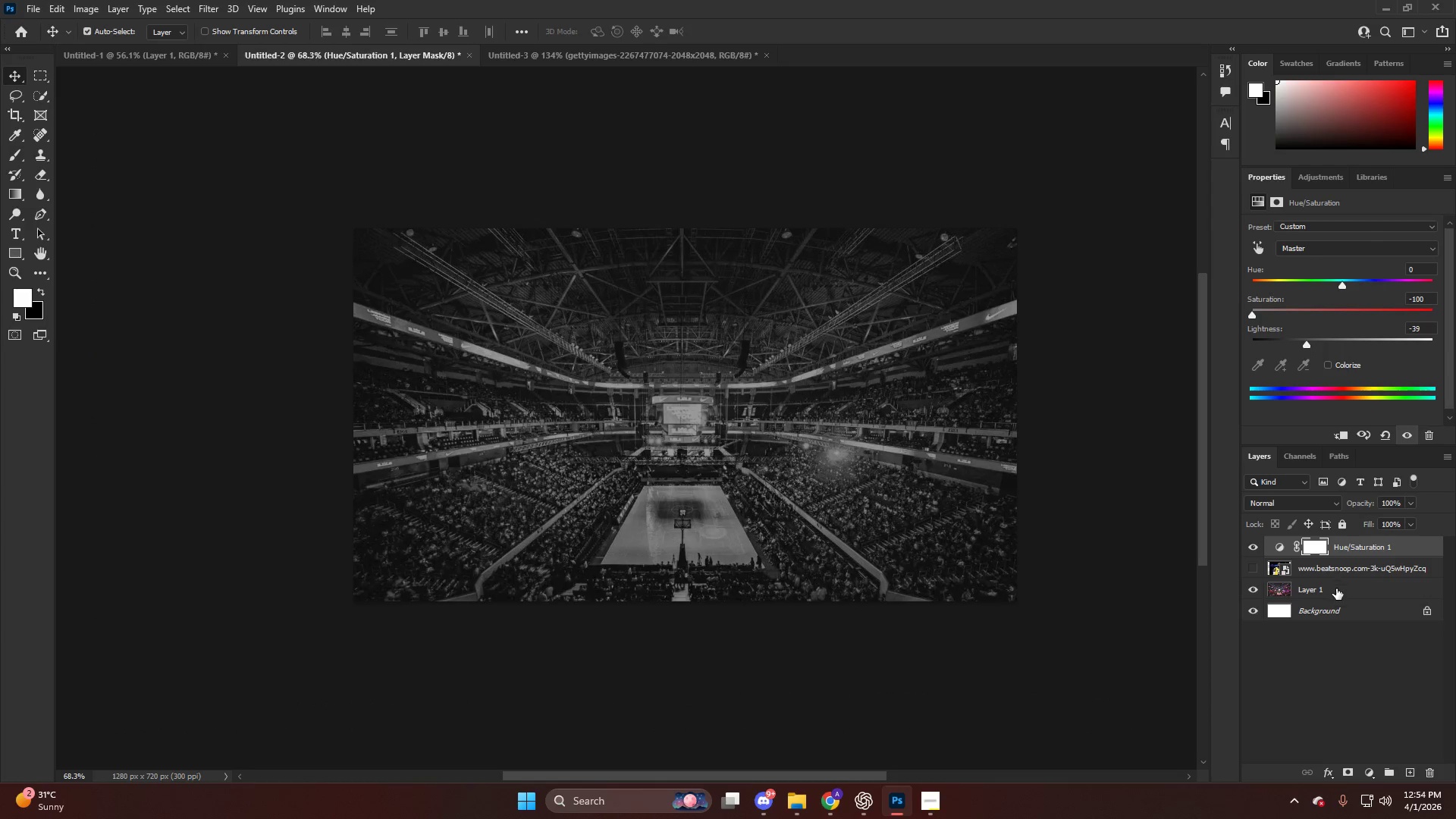 
left_click([1329, 574])
 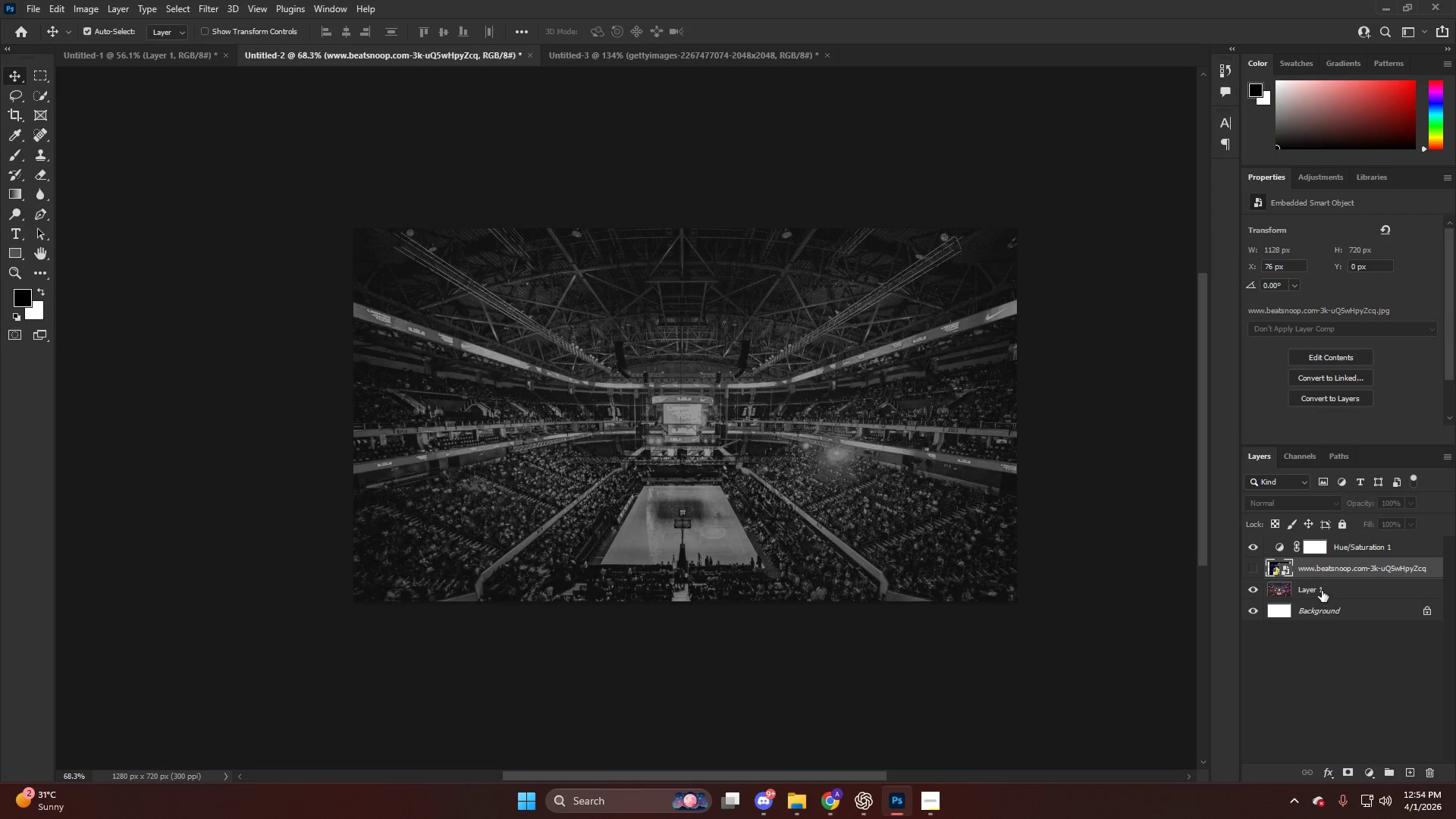 
left_click([1320, 587])
 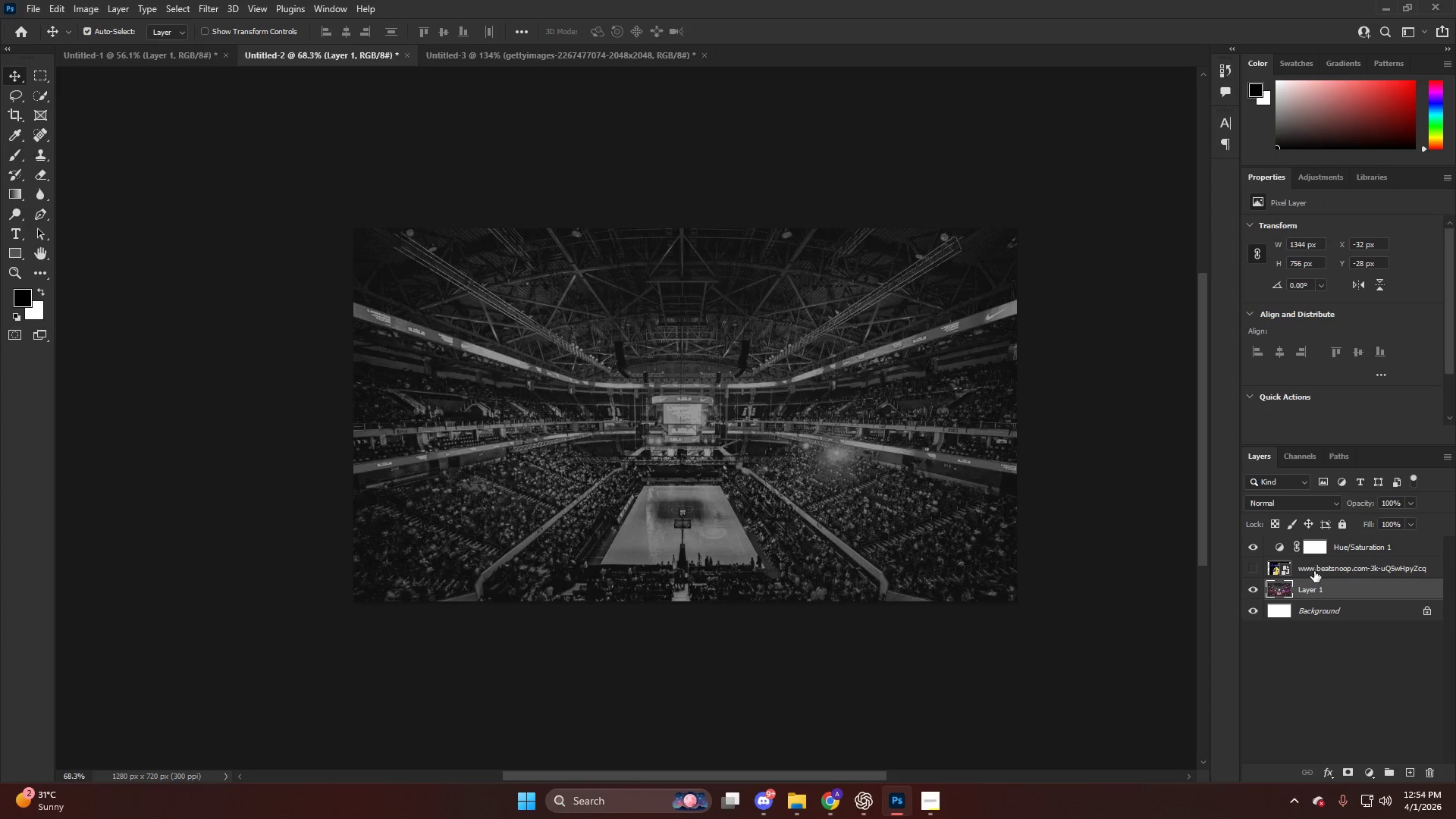 
left_click_drag(start_coordinate=[1316, 571], to_coordinate=[1322, 598])
 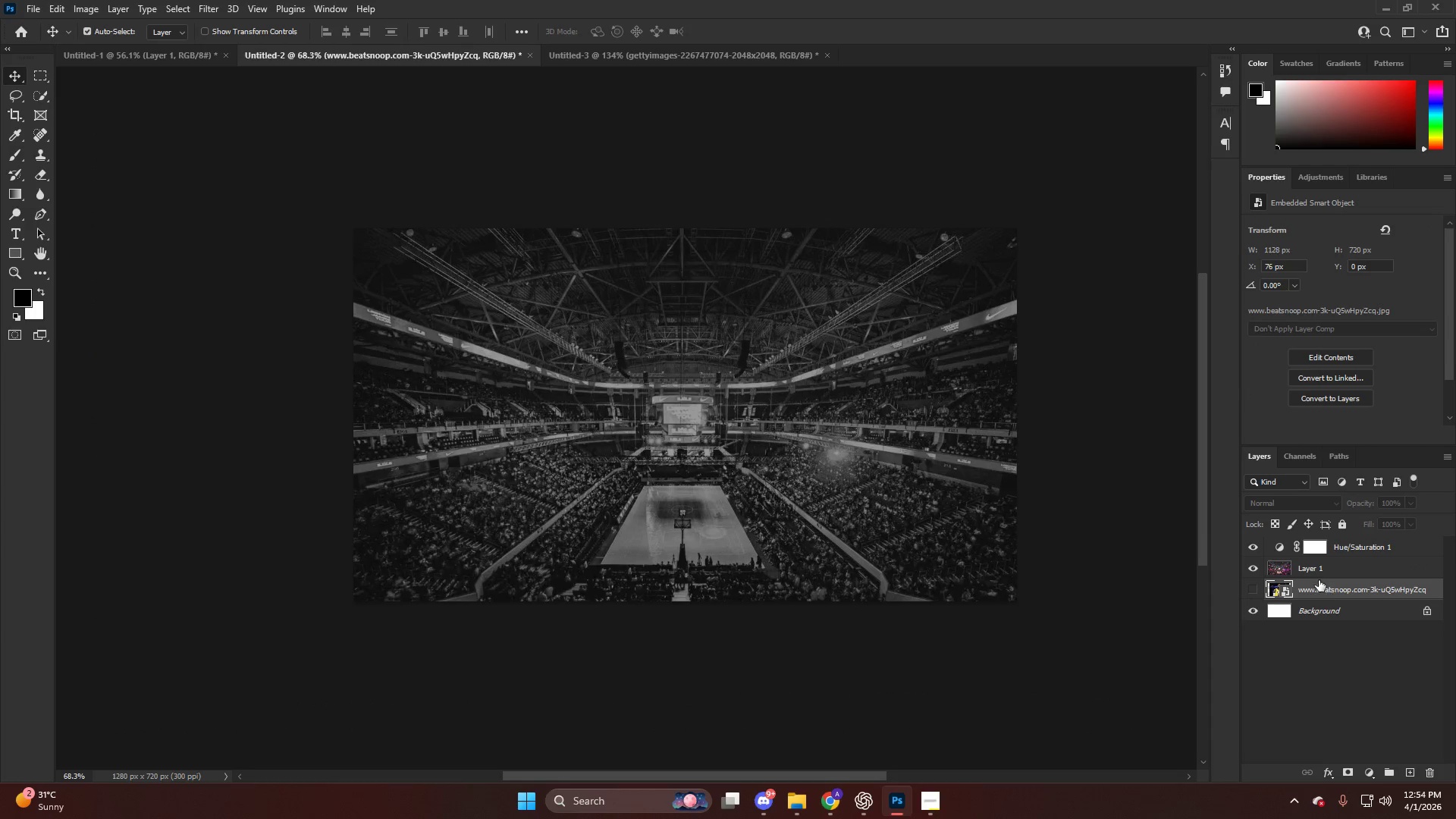 
left_click([1319, 575])
 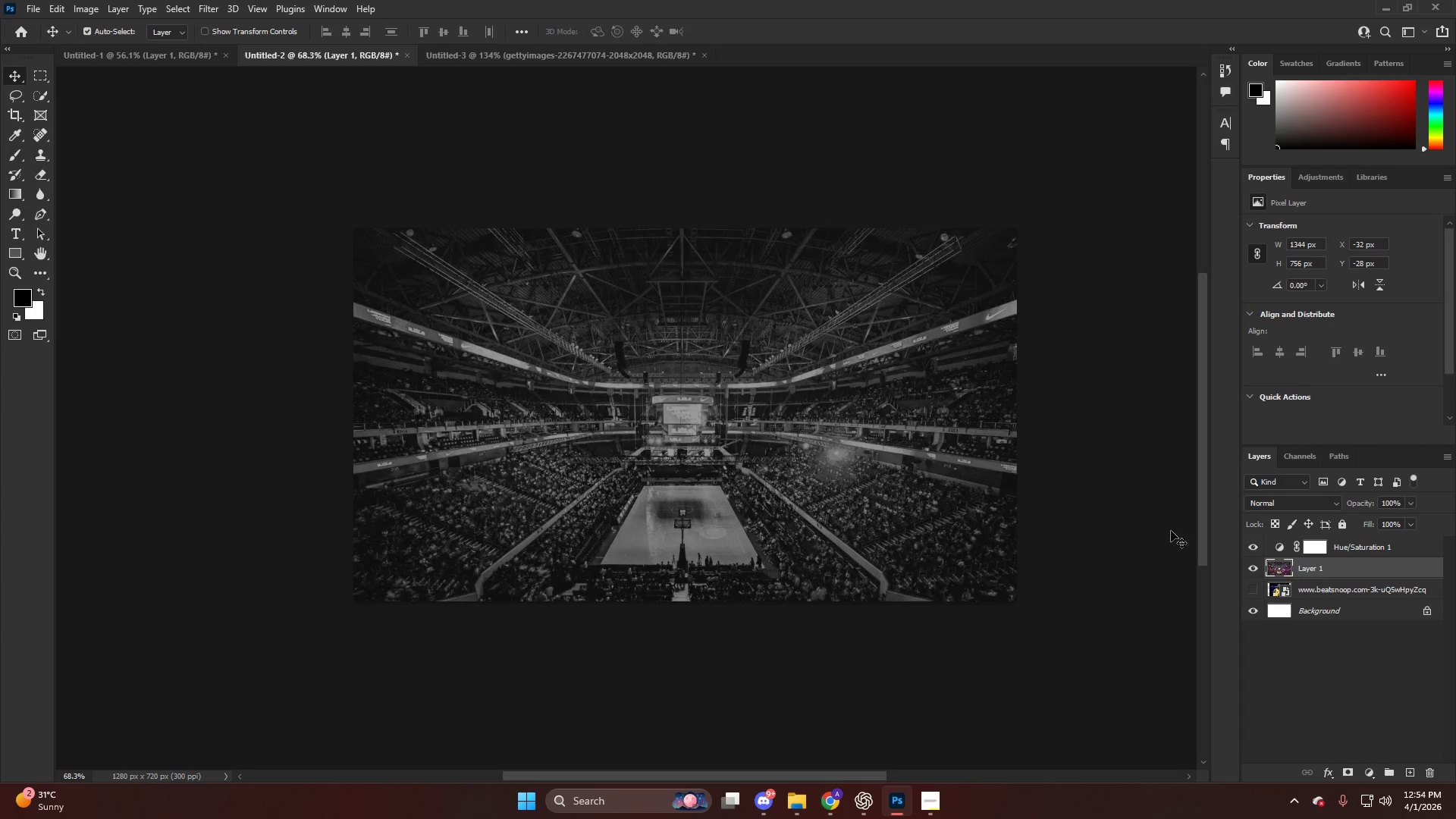 
hold_key(key=ShiftLeft, duration=0.42)
 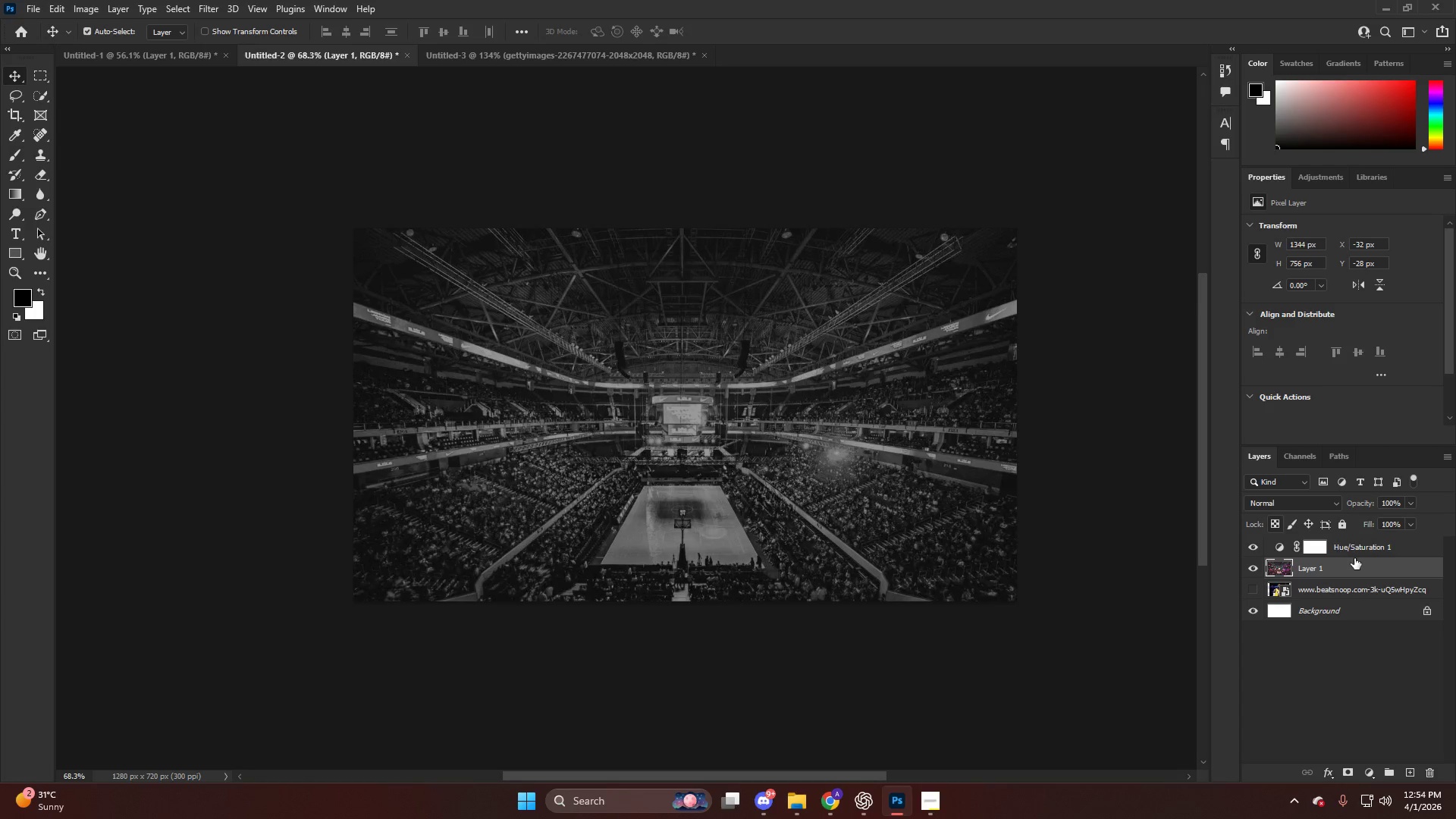 
hold_key(key=AltLeft, duration=1.06)
left_click([1354, 554])
 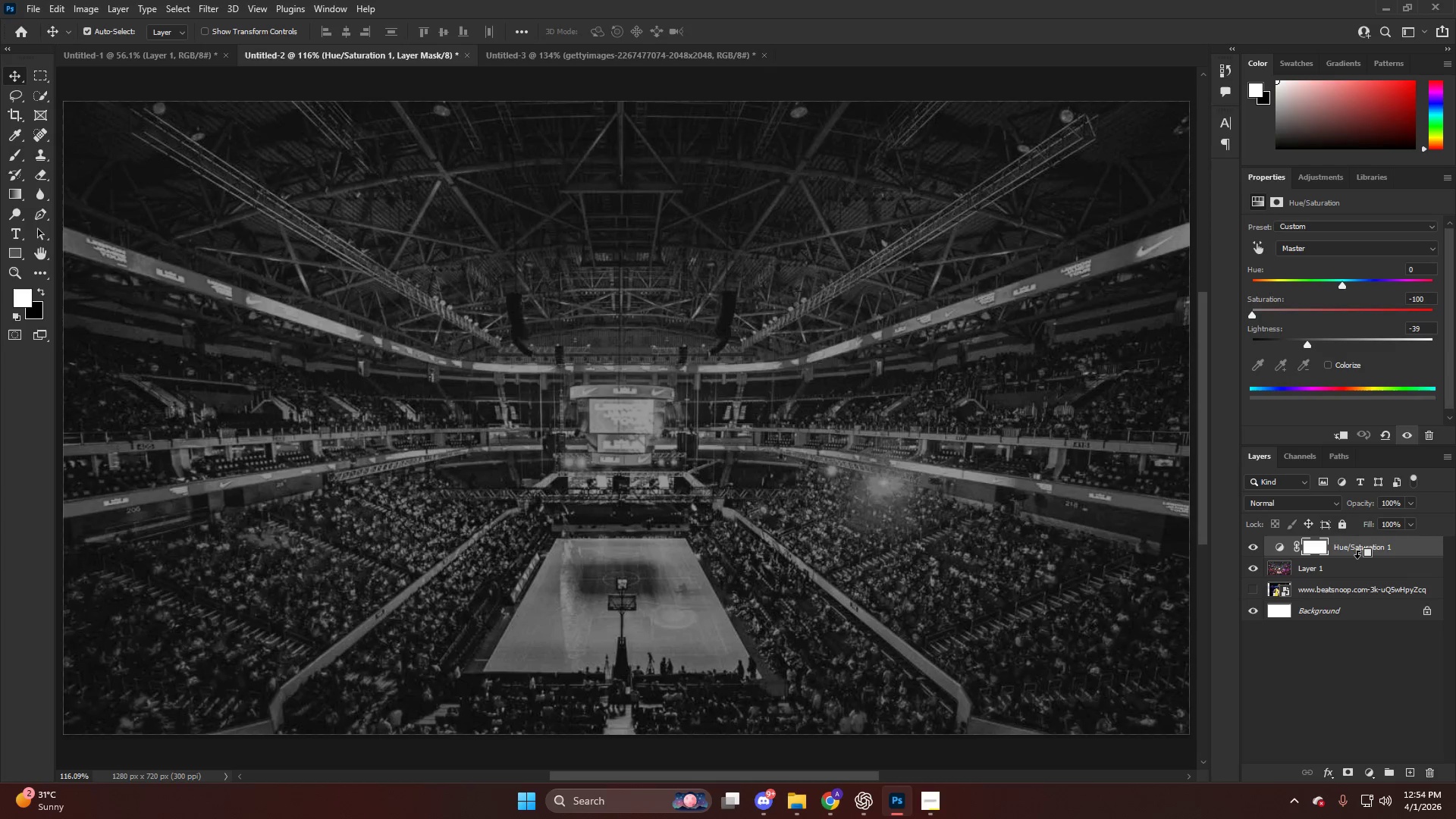 
double_click([1357, 557])
 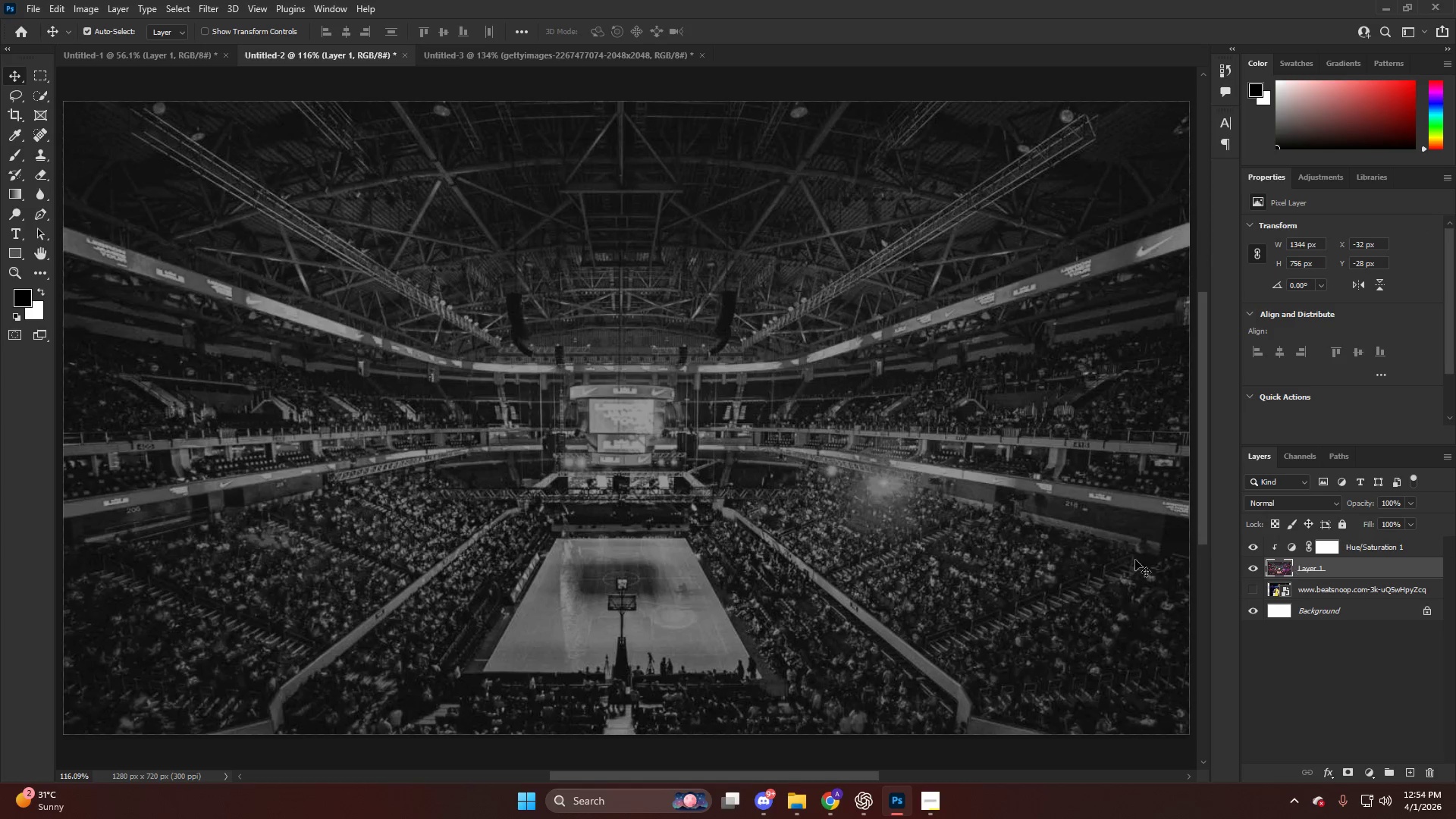 
key(Alt+AltLeft)
 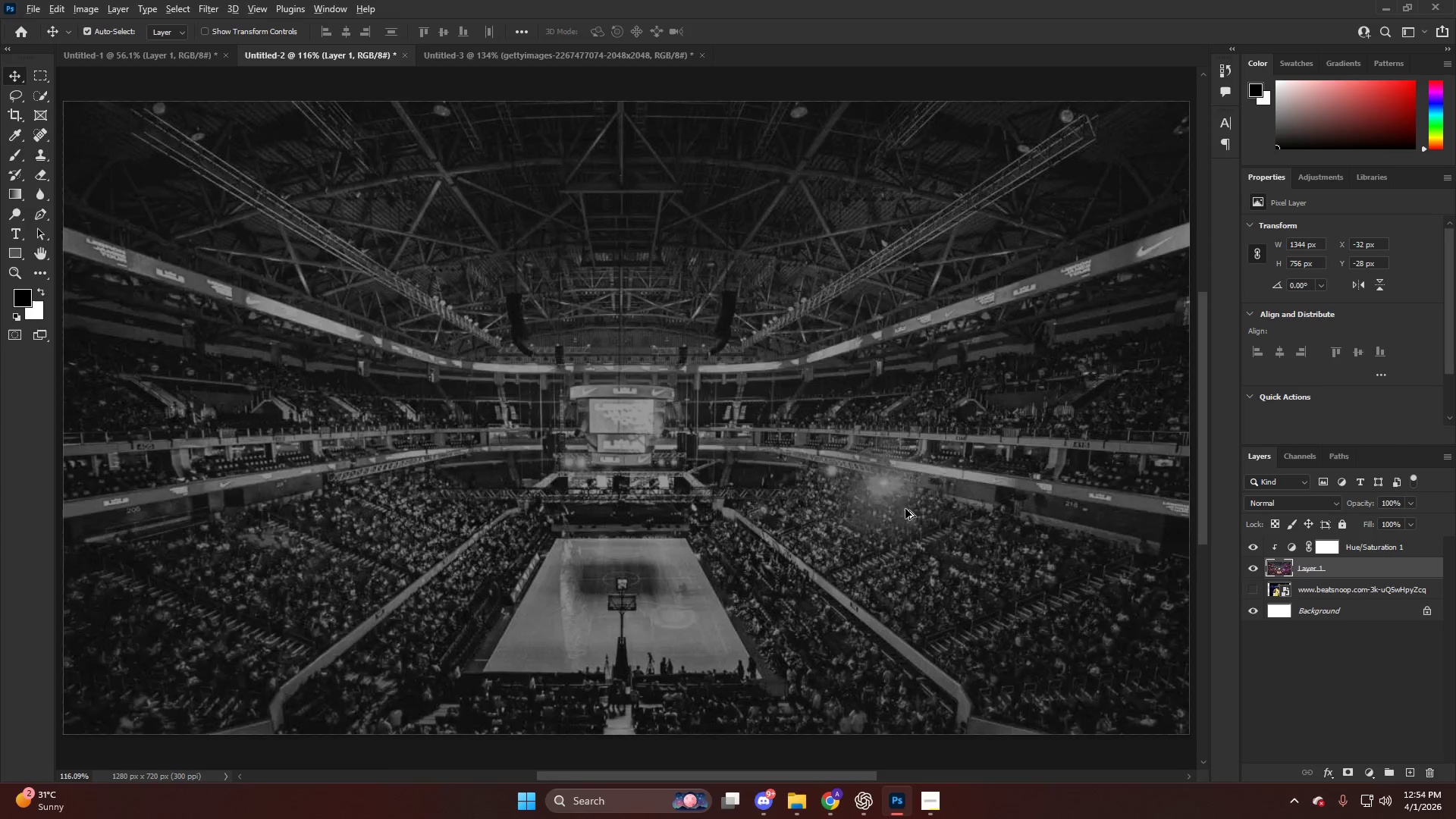 
scroll: coordinate [905, 509], scroll_direction: down, amount: 2.0
 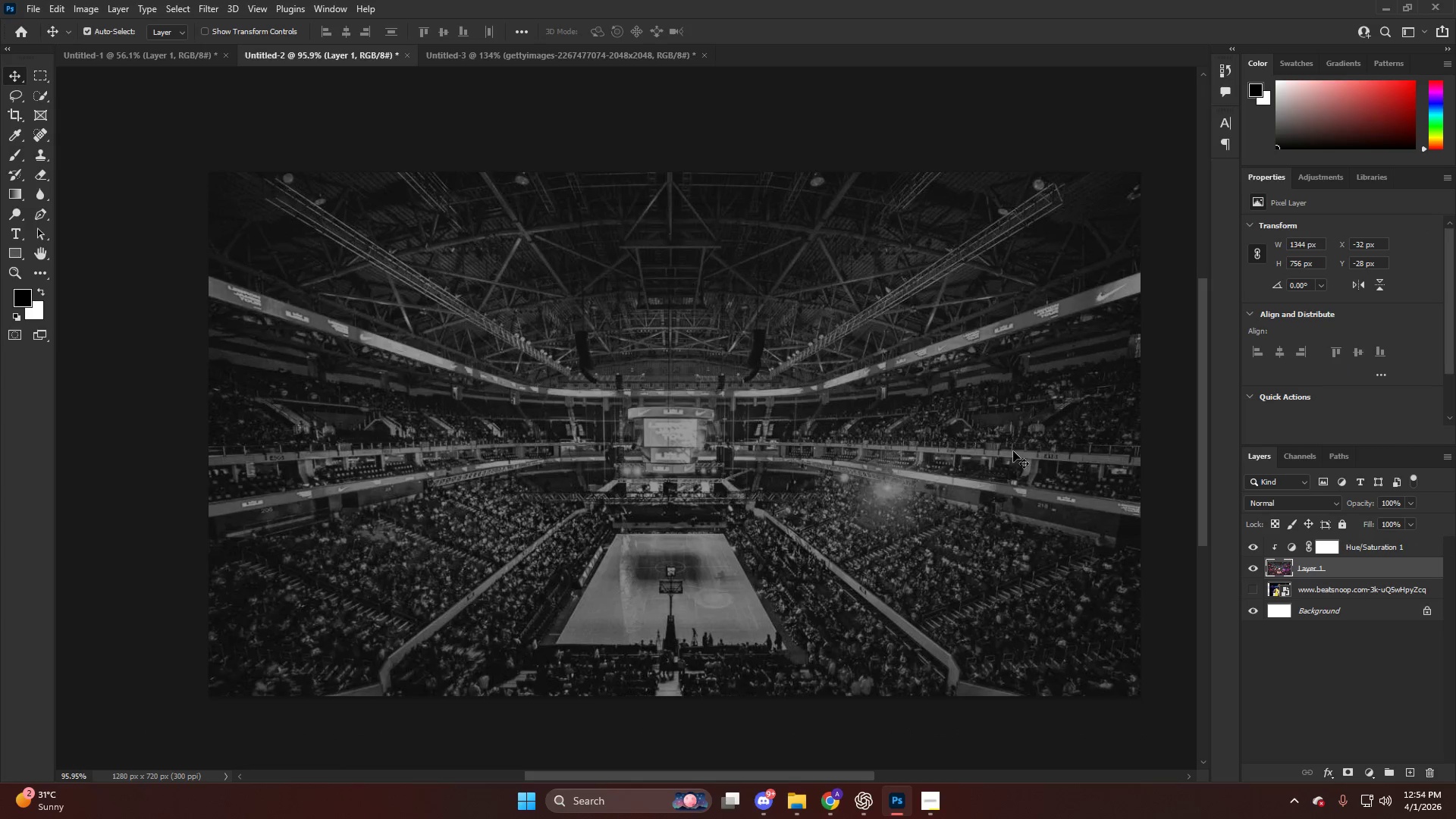 
key(Control+T)
 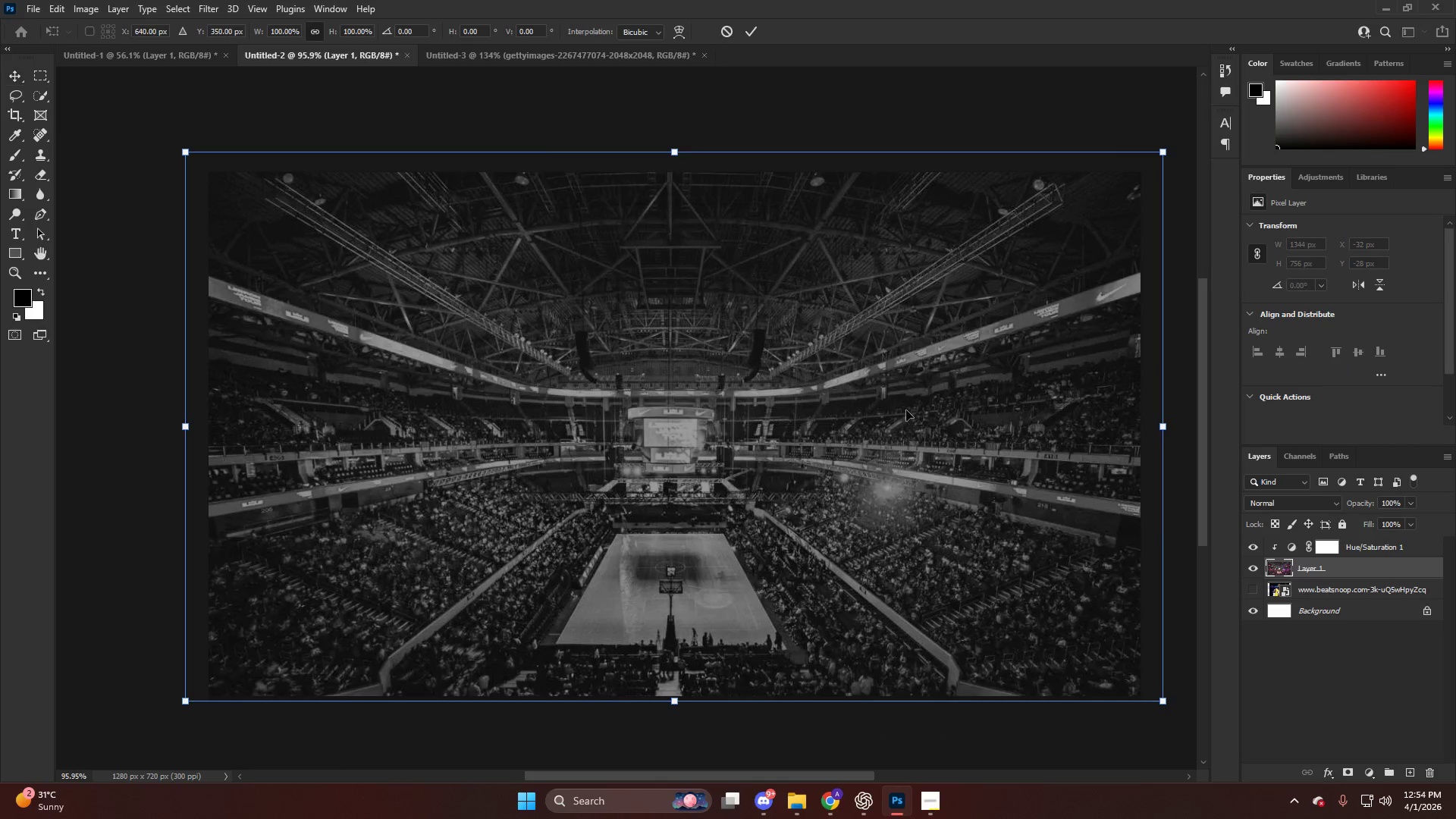 
hold_key(key=AltLeft, duration=1.53)
scroll: coordinate [899, 406], scroll_direction: down, amount: 4.0
 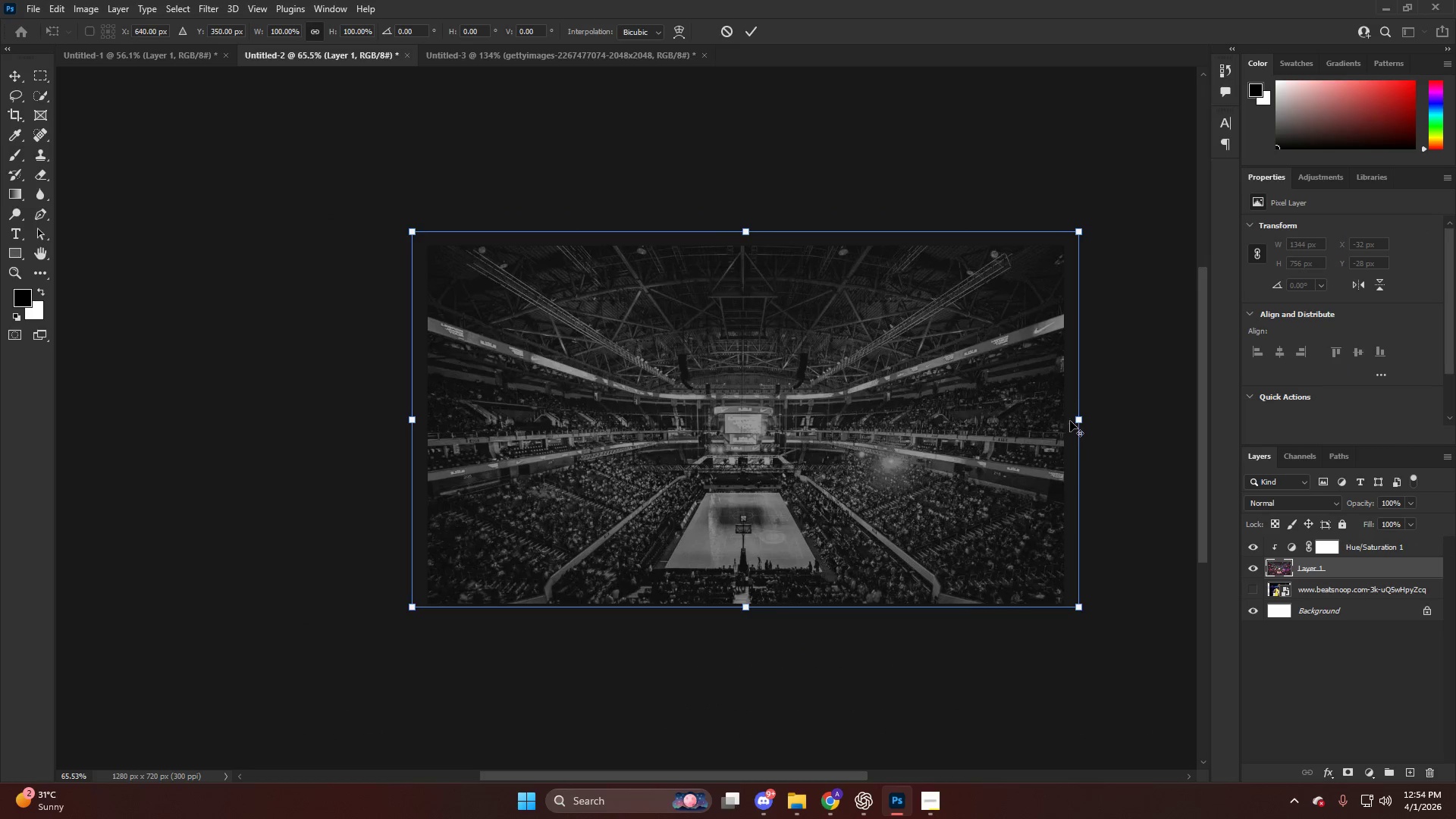 
left_click_drag(start_coordinate=[1081, 425], to_coordinate=[1130, 436])
 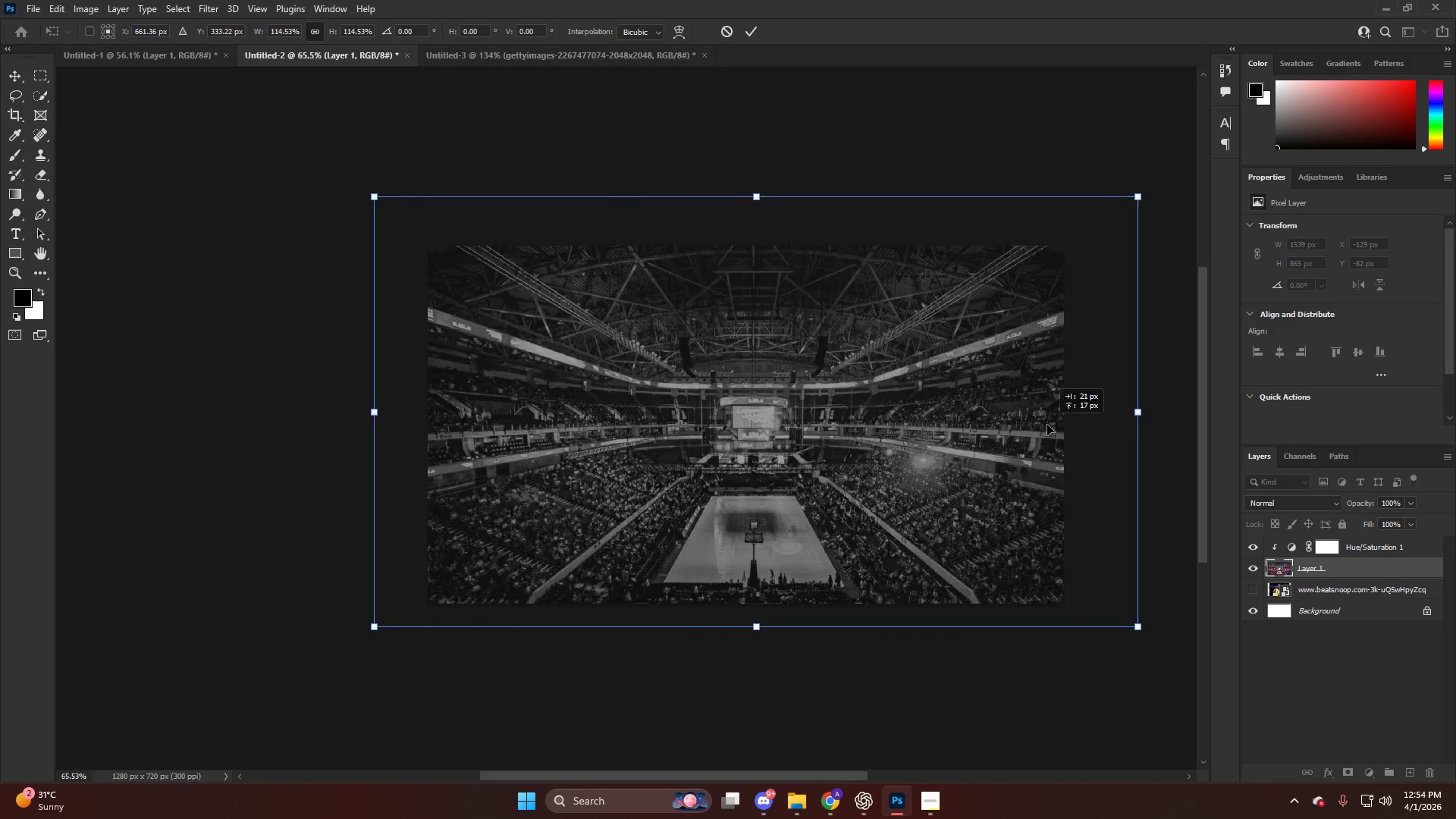 
hold_key(key=AltLeft, duration=0.5)
 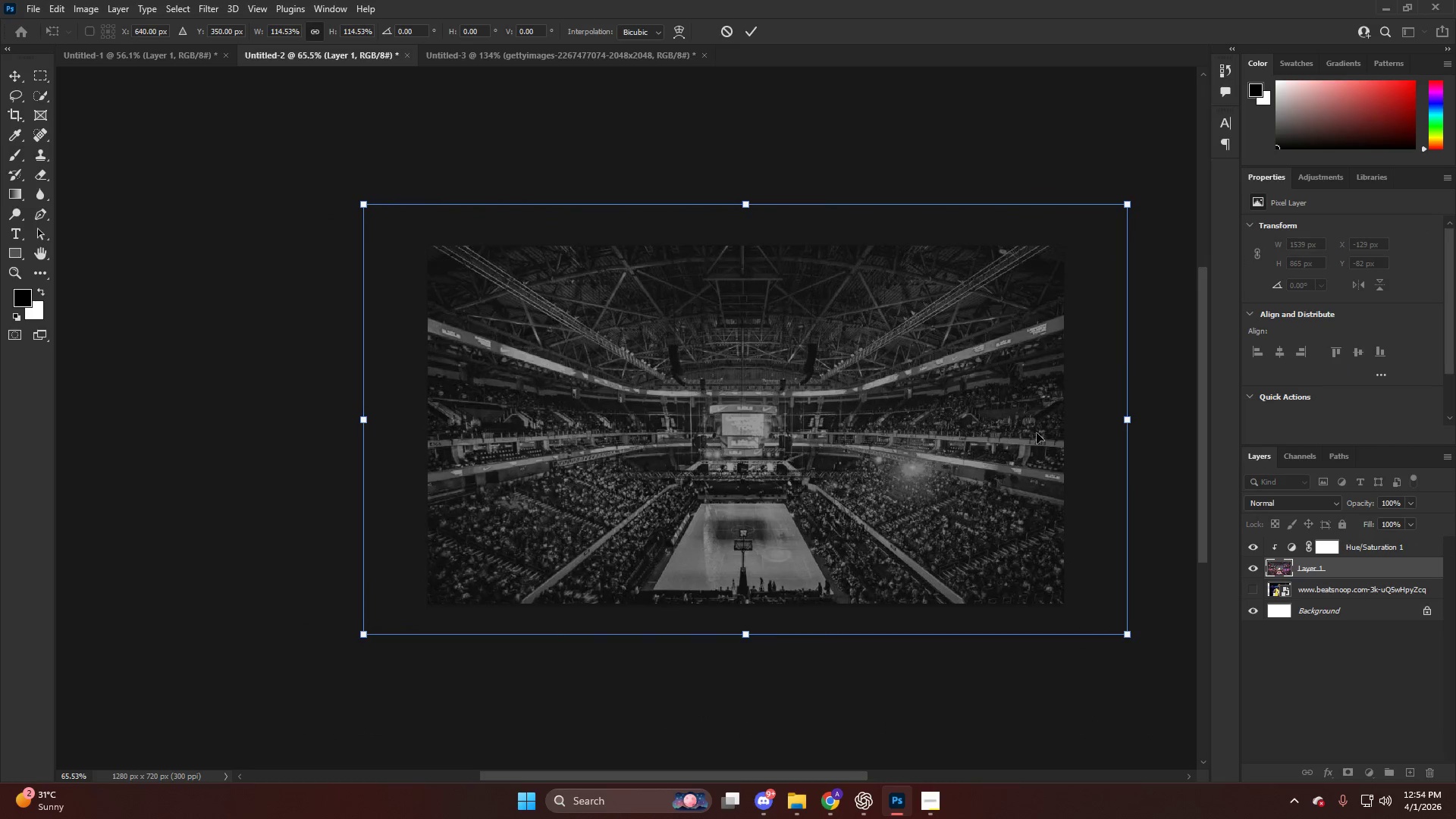 
left_click_drag(start_coordinate=[1037, 433], to_coordinate=[1040, 421])
 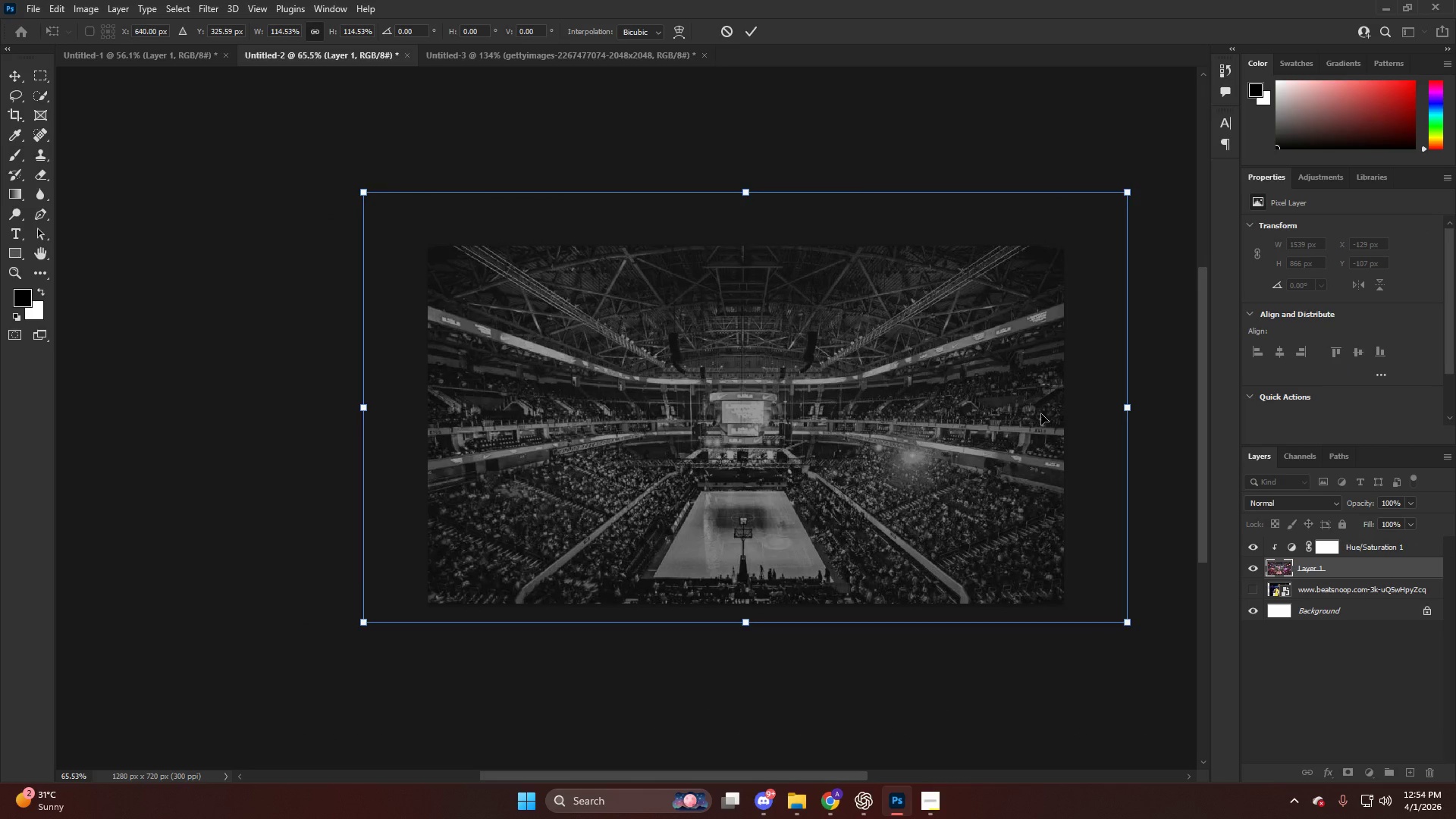 
key(NumpadEnter)
 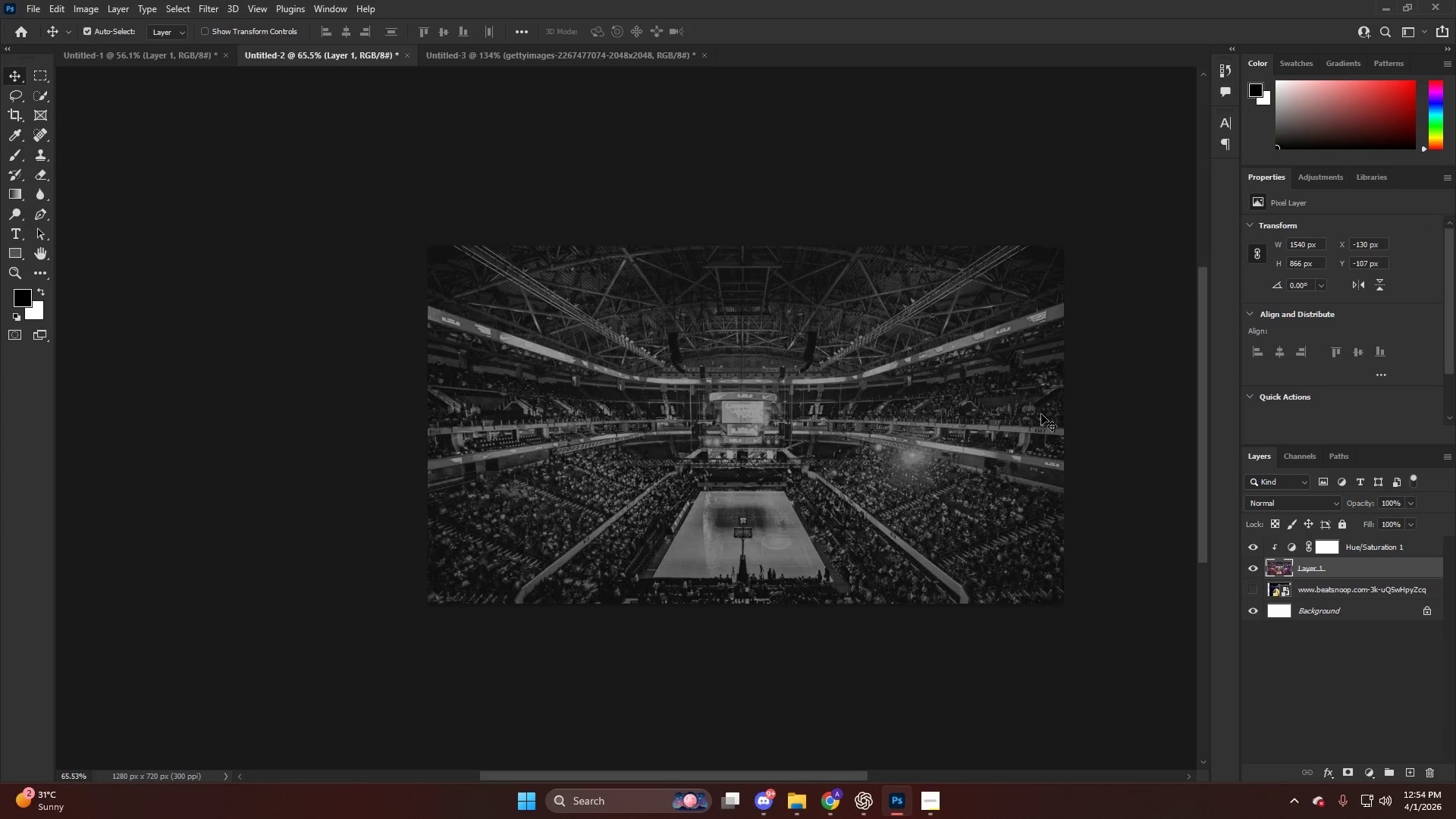 
hold_key(key=ControlLeft, duration=0.55)
 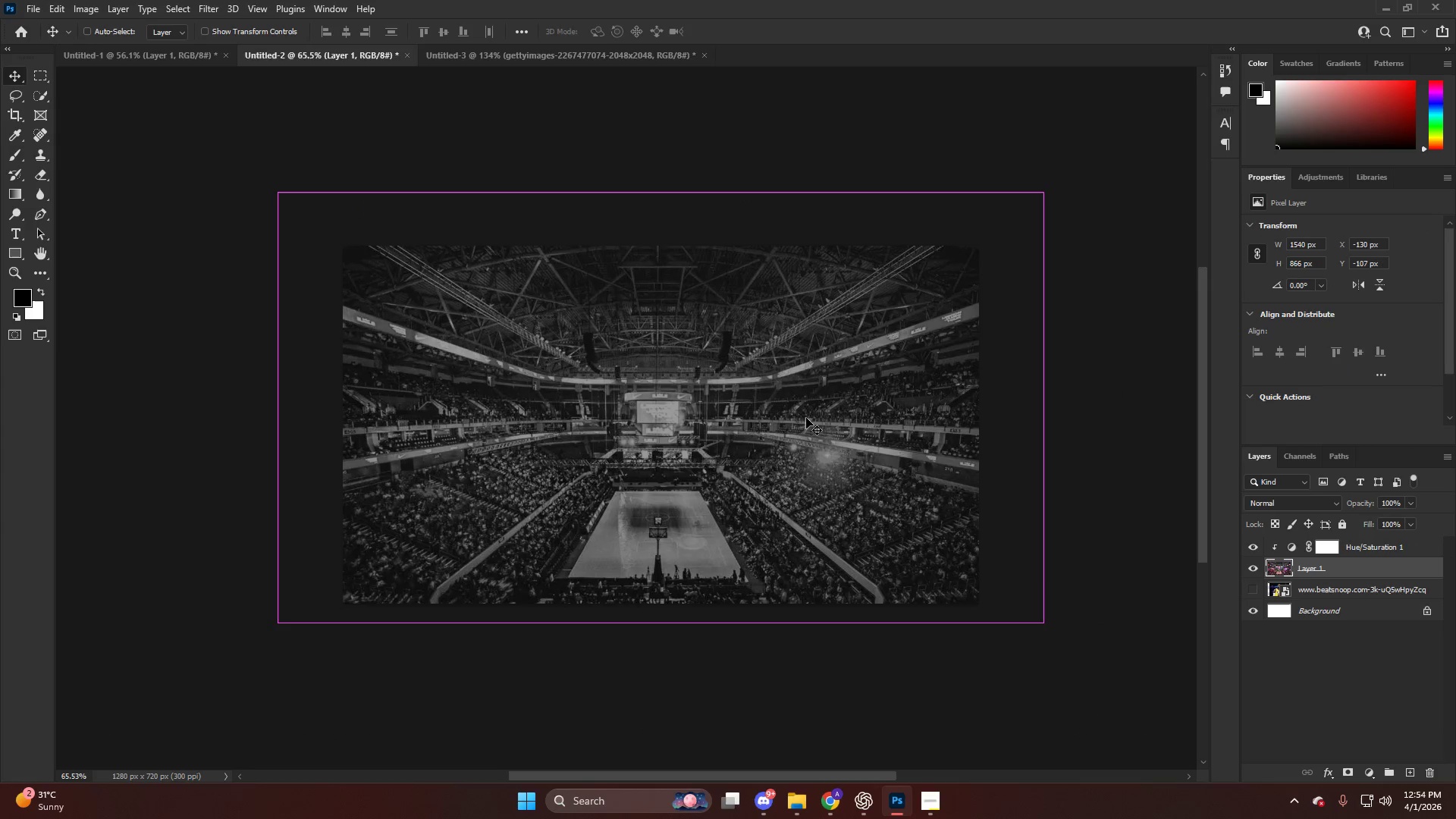 
hold_key(key=ControlLeft, duration=3.02)
 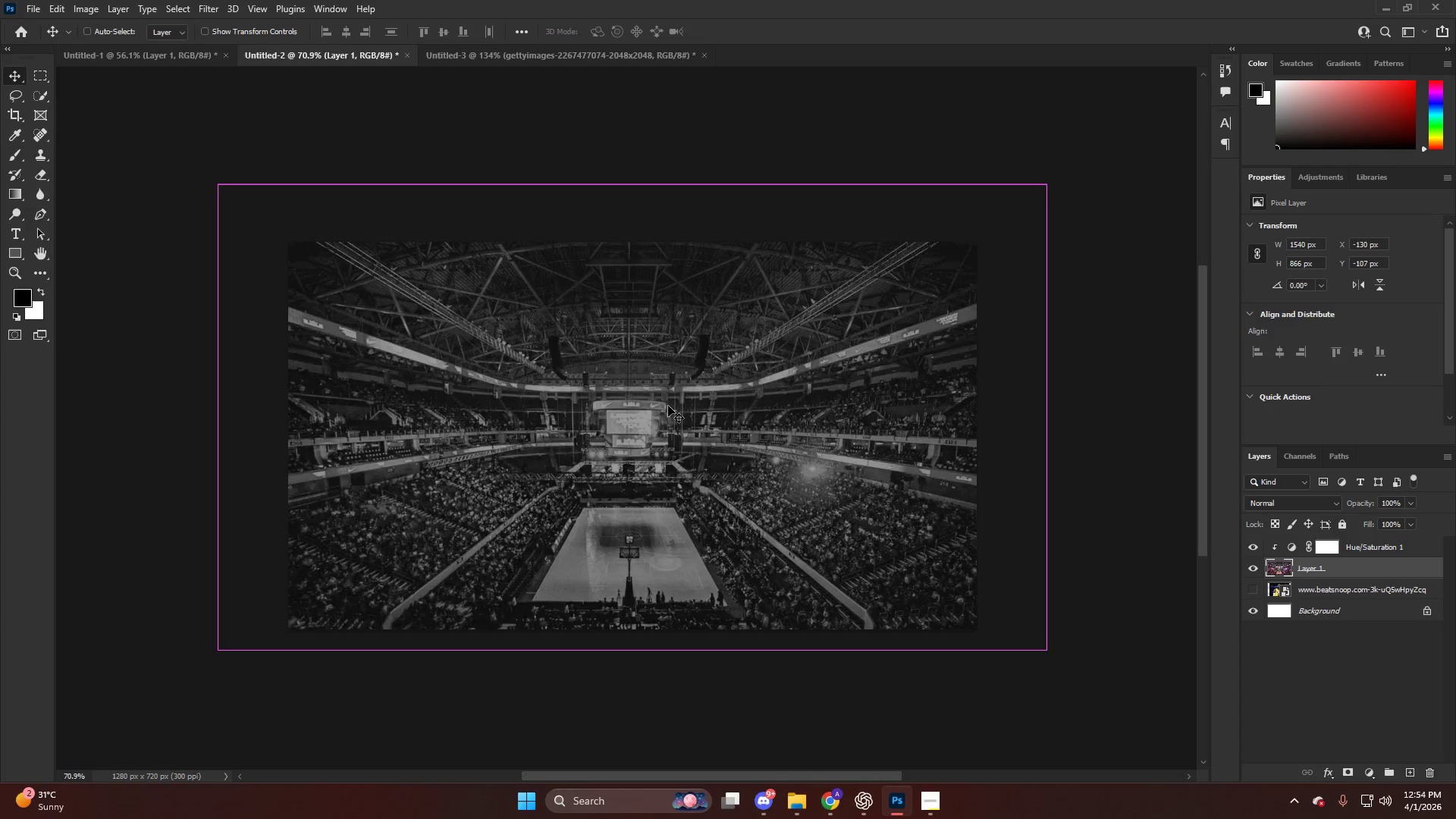 
scroll: coordinate [816, 419], scroll_direction: down, amount: 12.0
 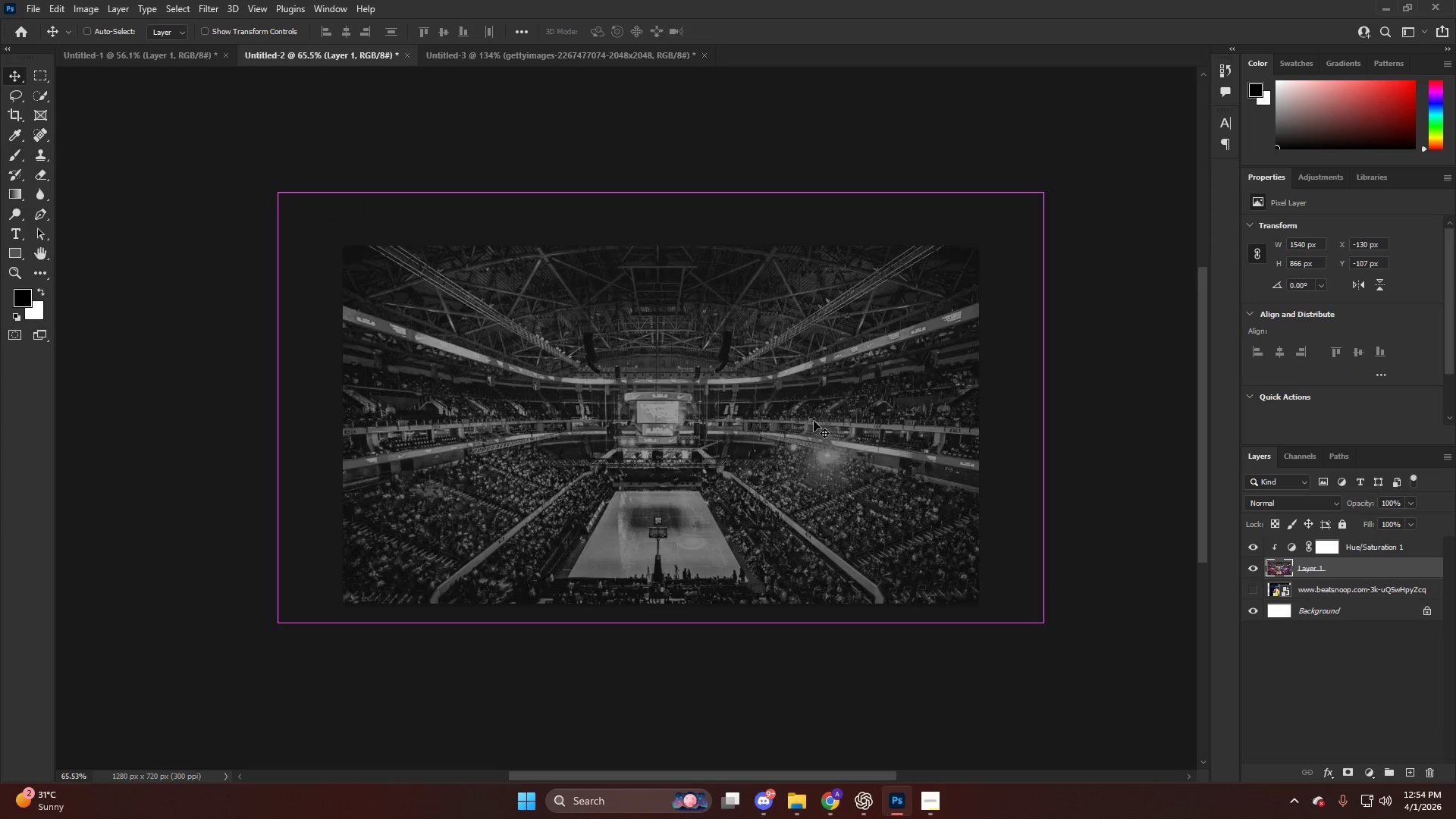 
hold_key(key=AltLeft, duration=1.25)
scroll: coordinate [647, 392], scroll_direction: up, amount: 8.0
 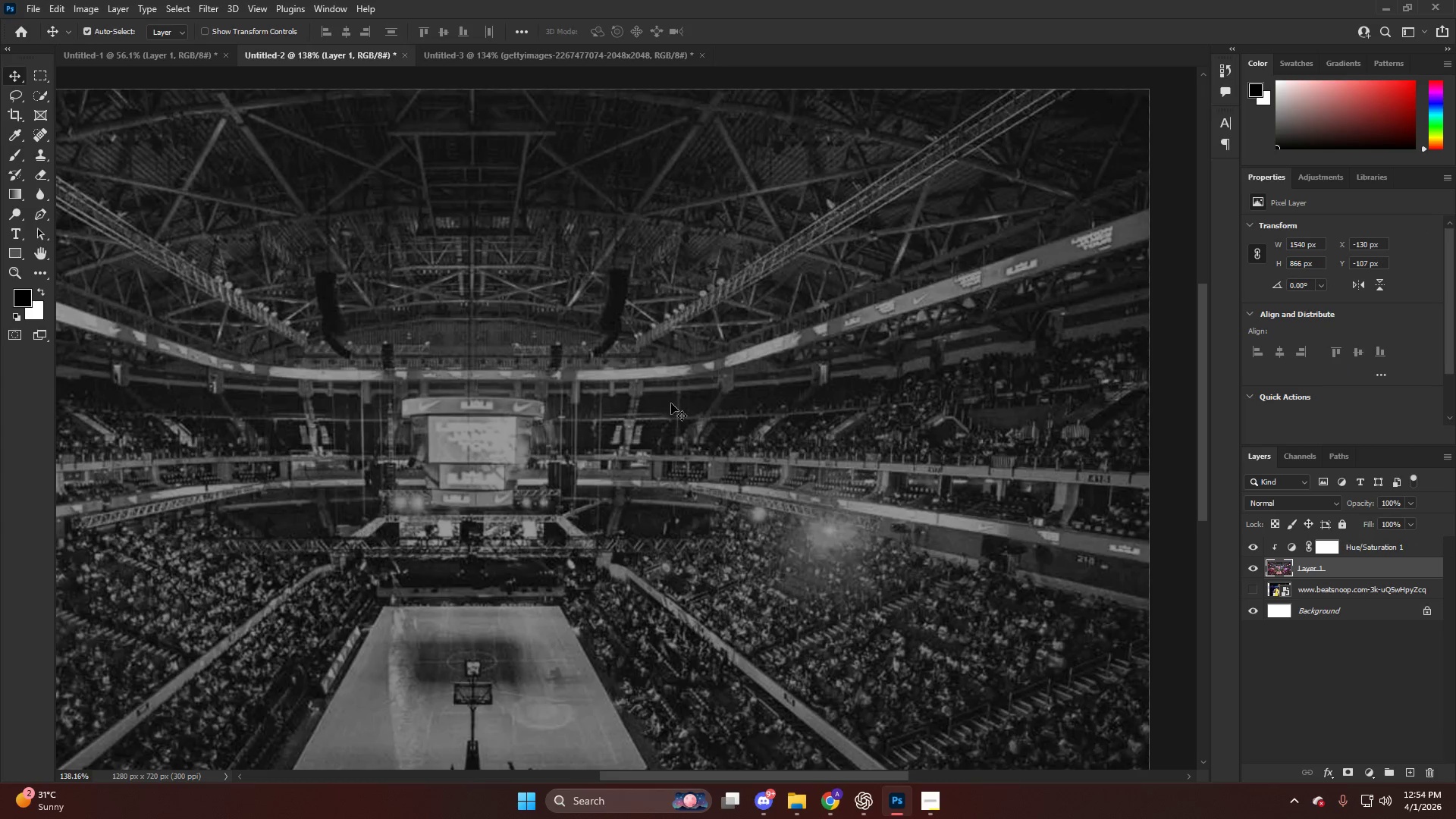 
hold_key(key=AltLeft, duration=0.52)
 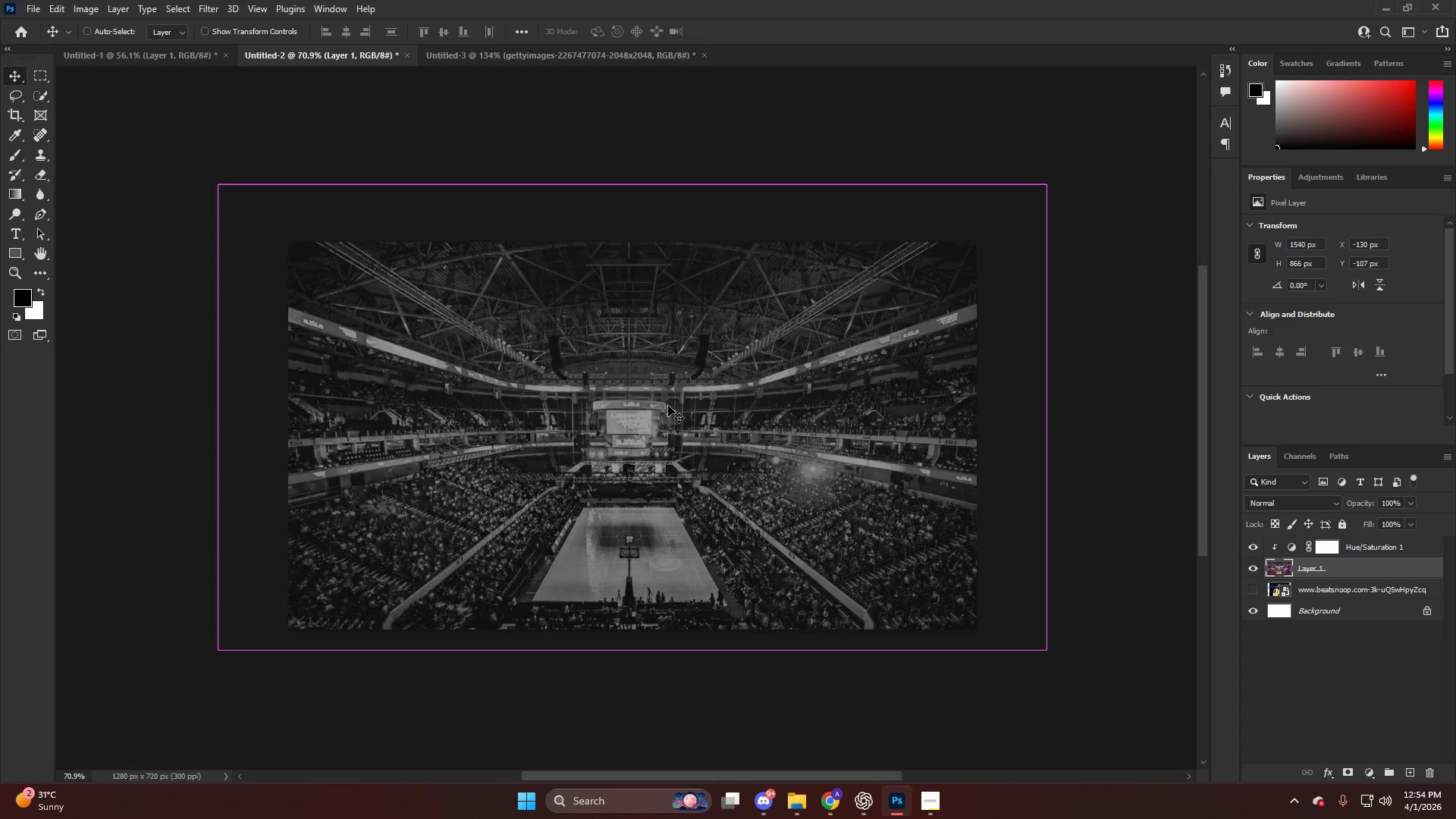 
hold_key(key=ControlLeft, duration=0.45)
 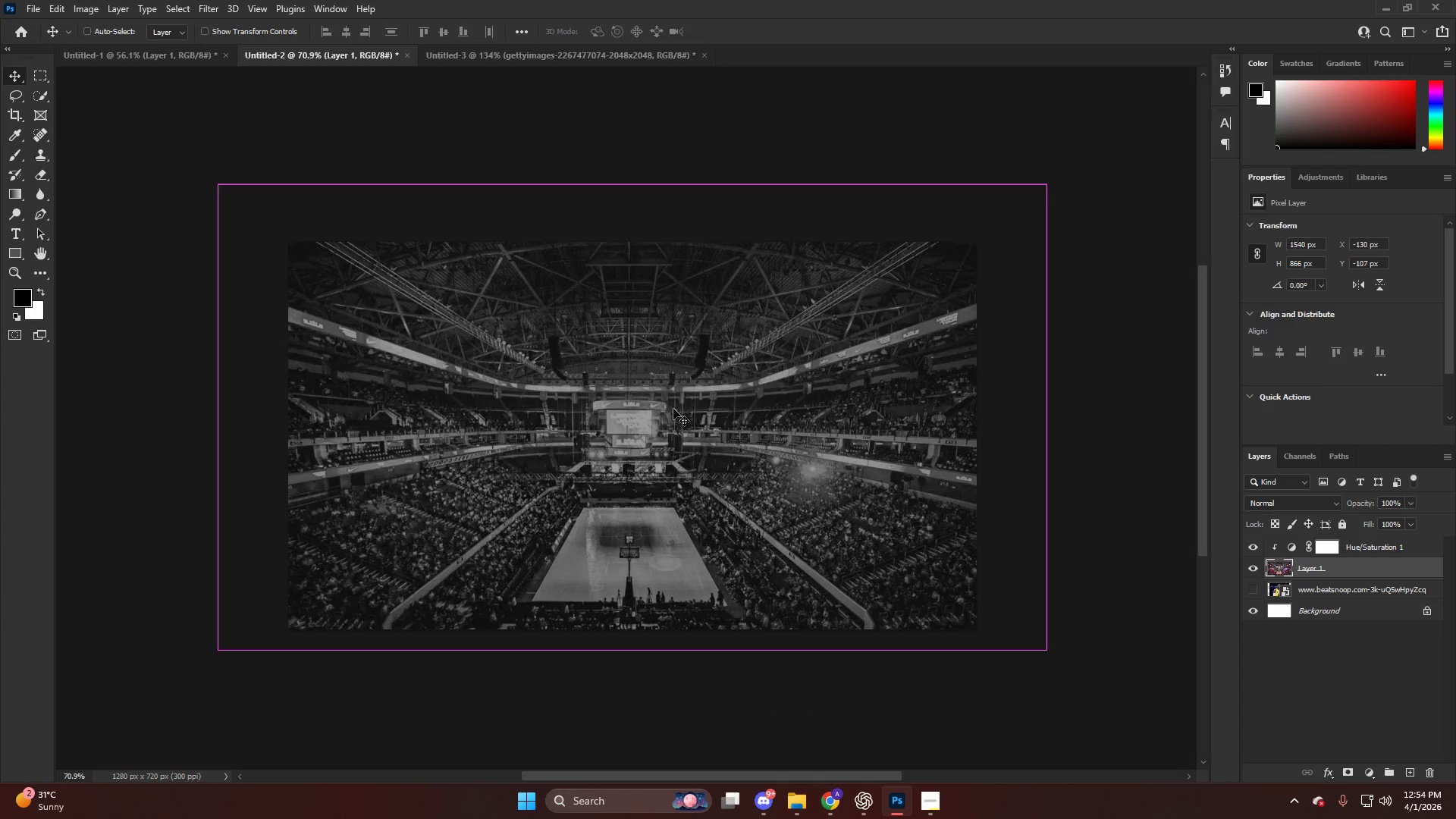 
key(Alt+AltLeft)
 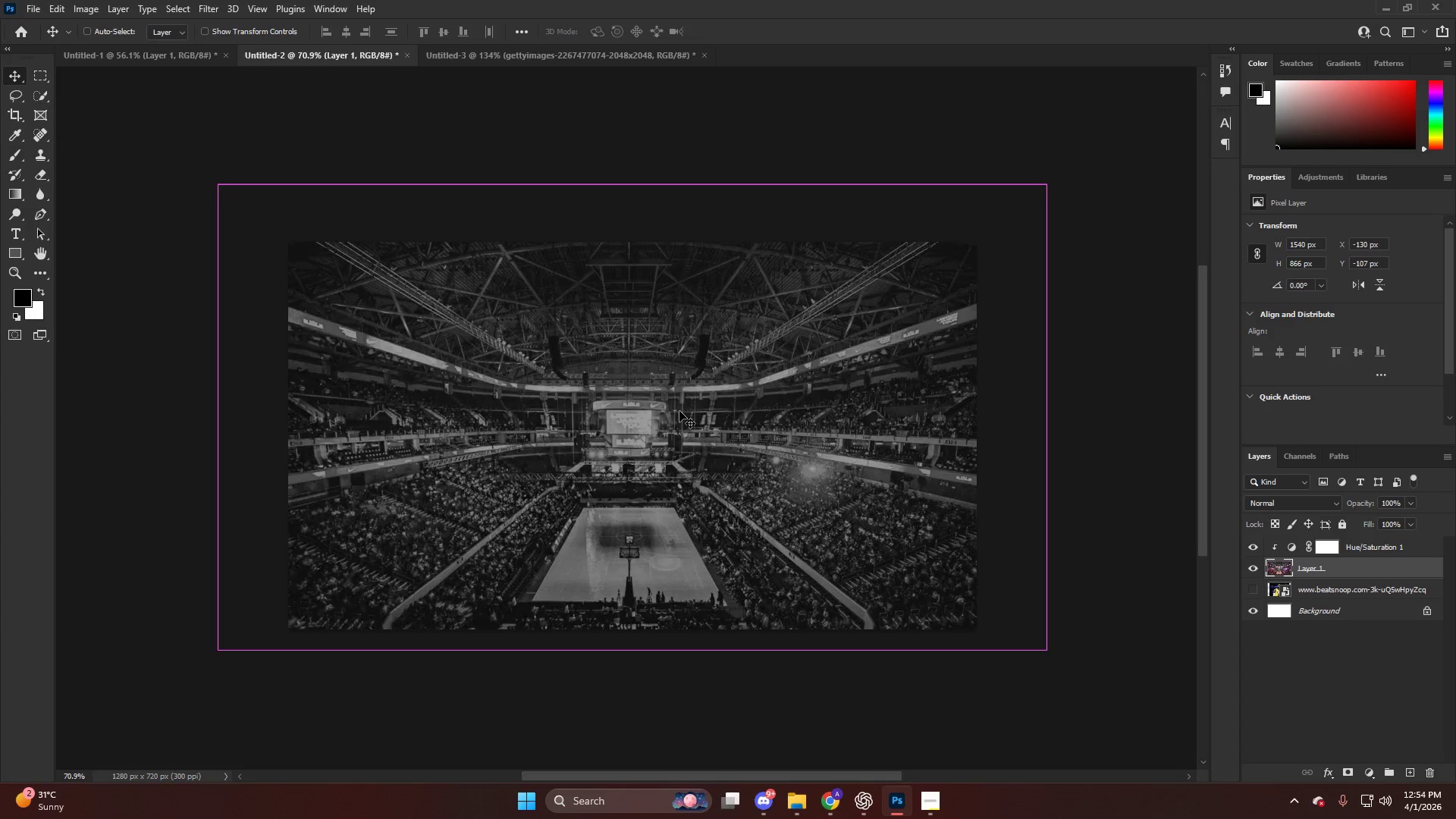 
scroll: coordinate [679, 412], scroll_direction: up, amount: 4.0
 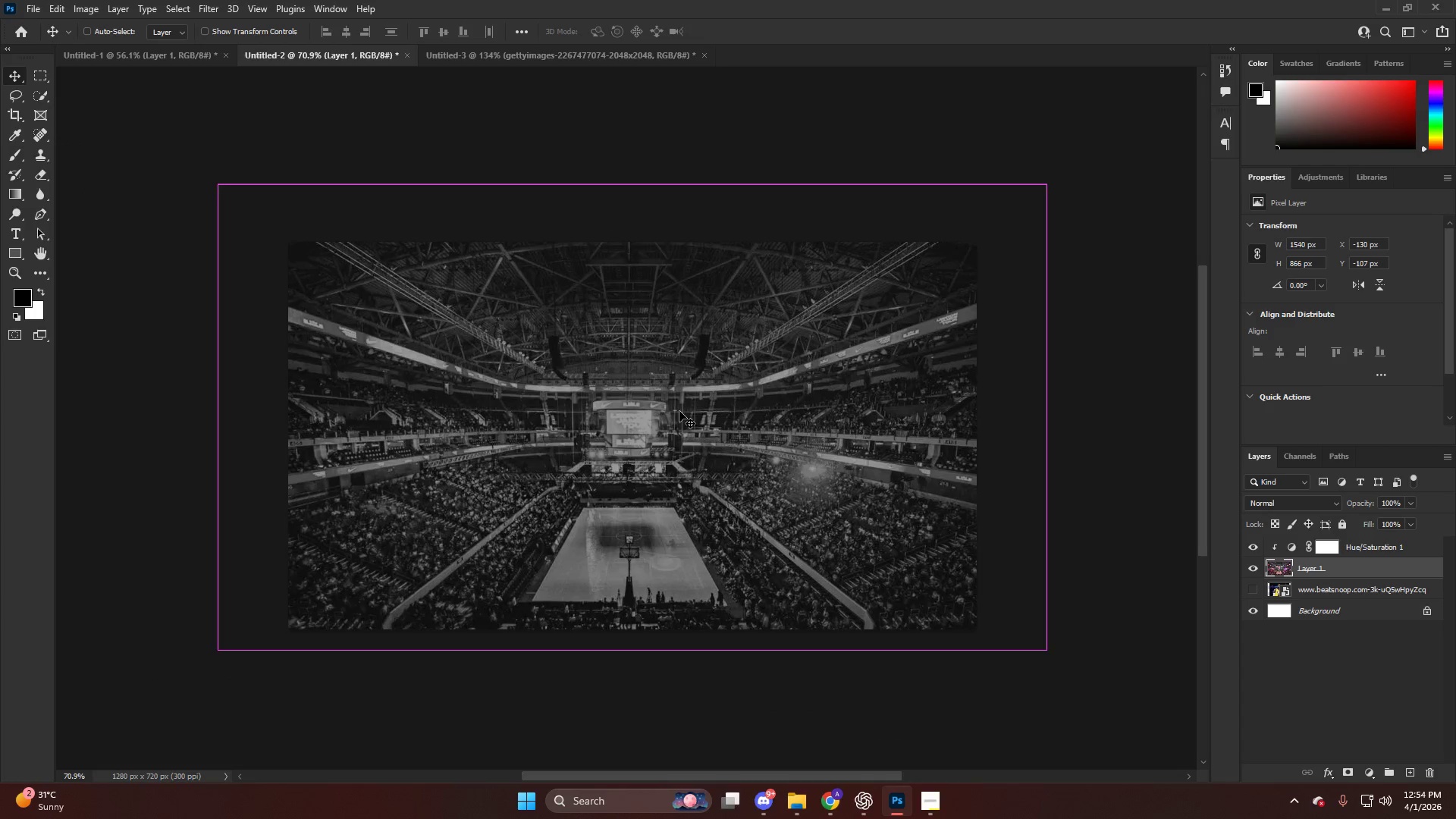 
scroll: coordinate [679, 411], scroll_direction: down, amount: 3.0
 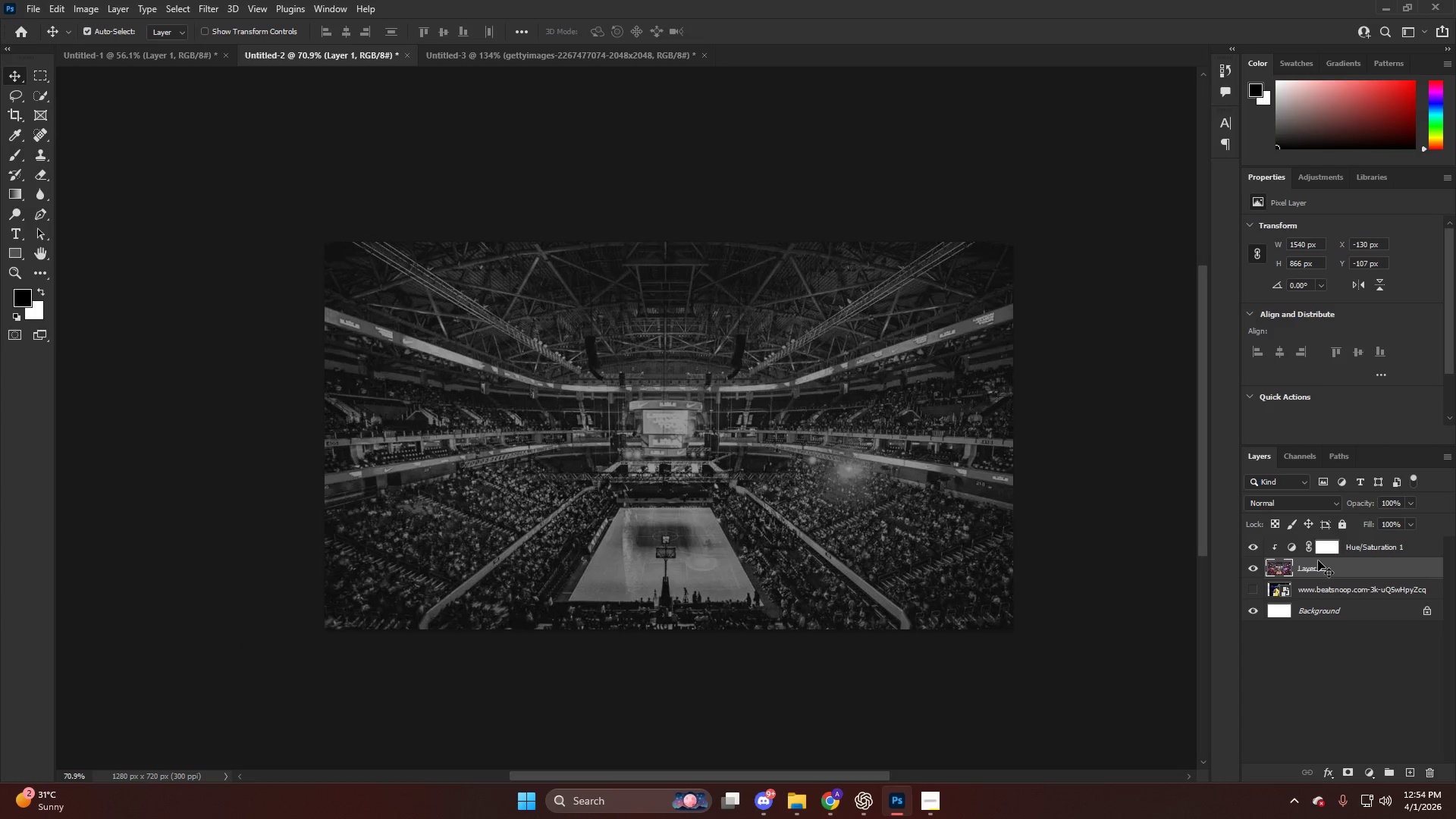 
hold_key(key=AltLeft, duration=0.53)
left_click_drag(start_coordinate=[1323, 566], to_coordinate=[1323, 563])
 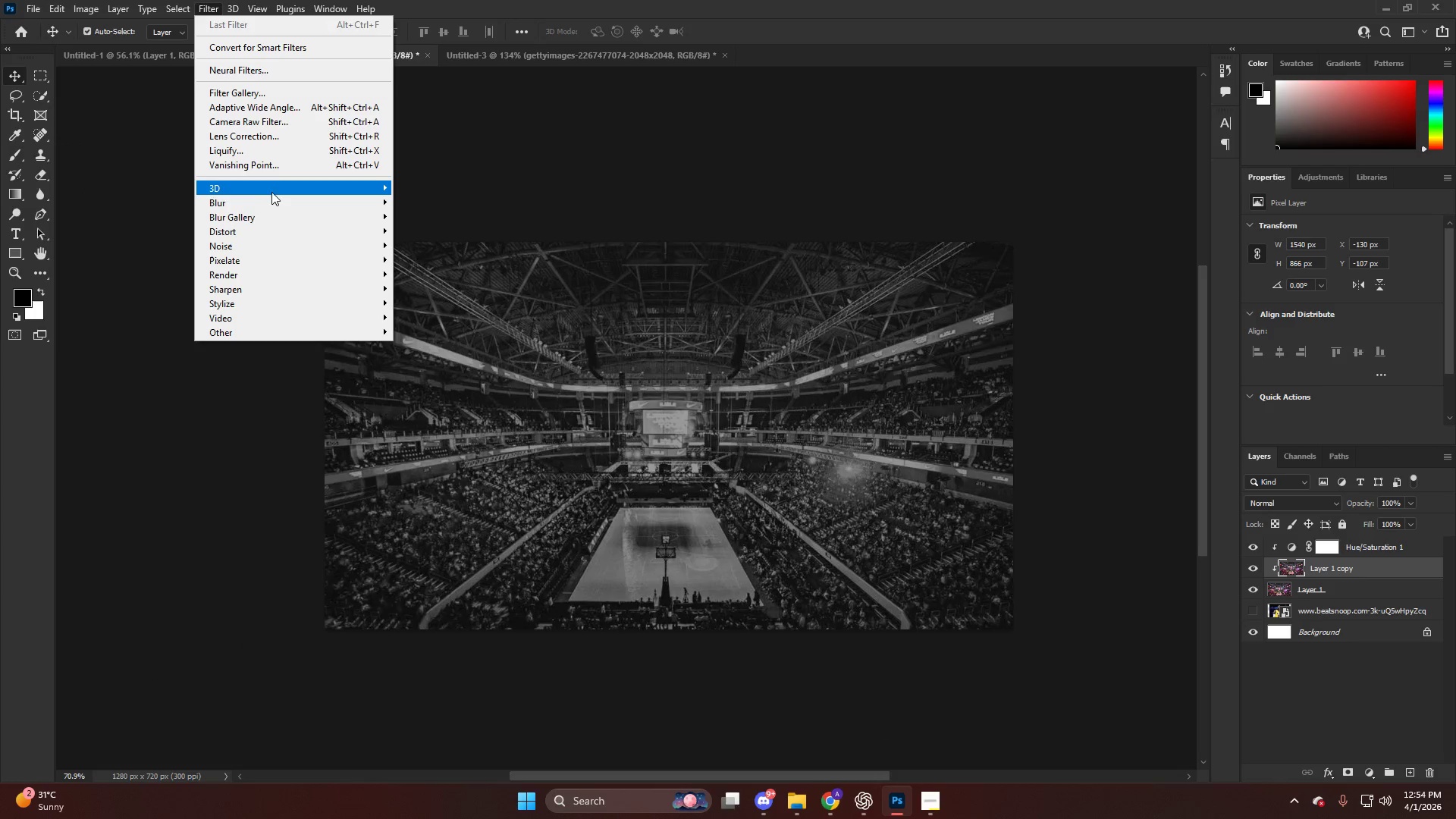 
left_click([460, 262])
 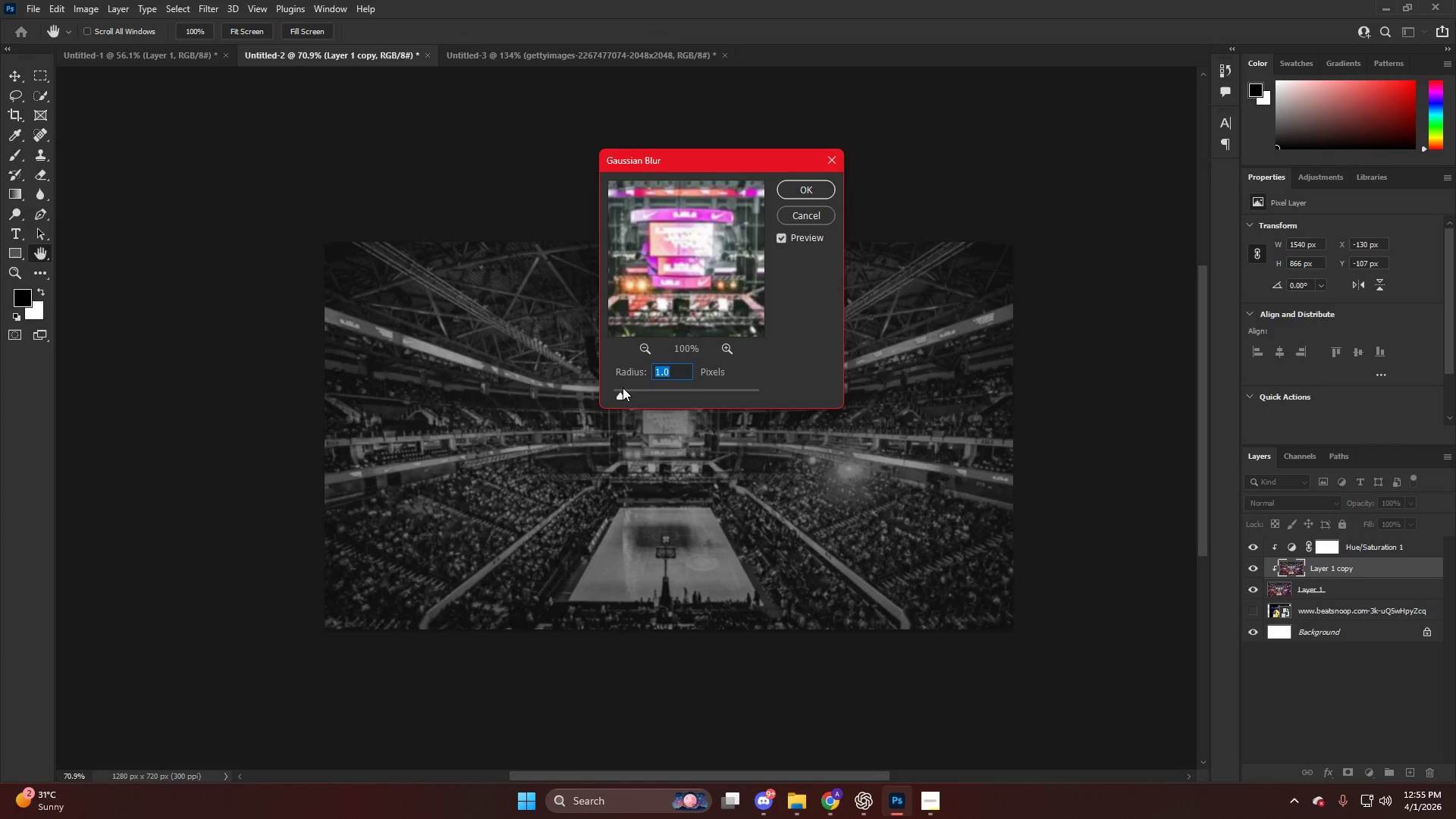 
left_click_drag(start_coordinate=[629, 390], to_coordinate=[645, 393])
 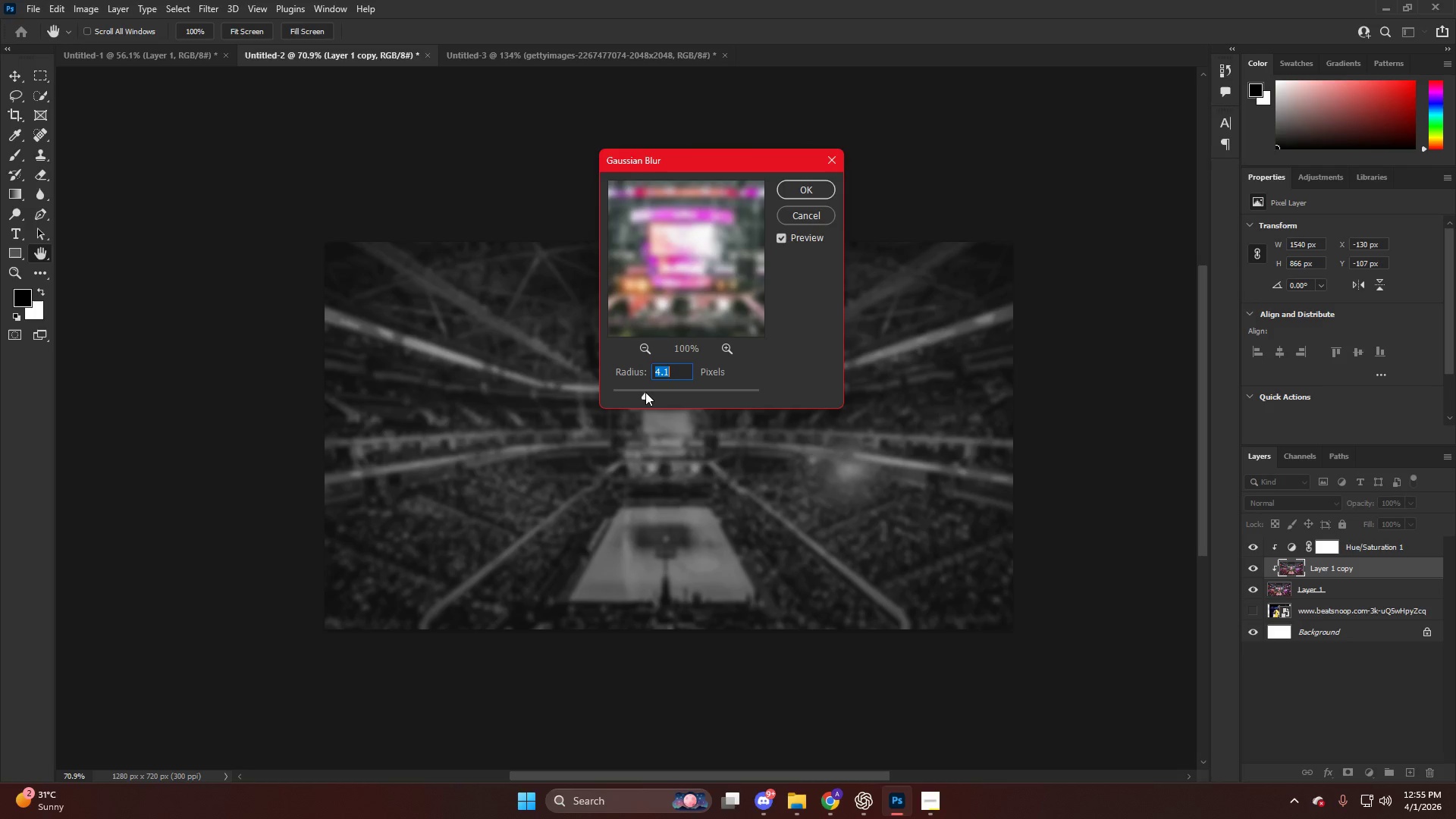 
key(NumpadEnter)
 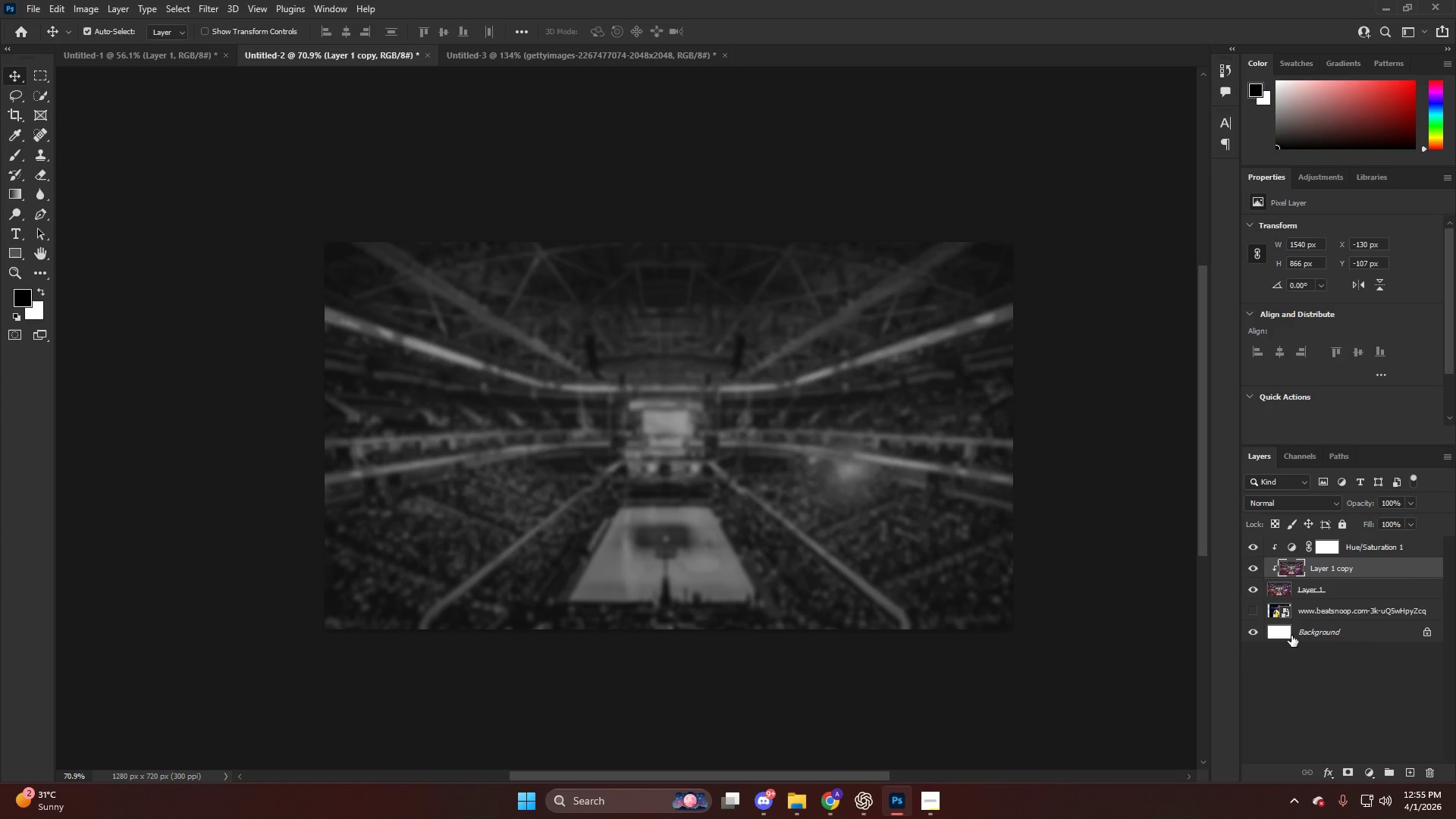 
hold_key(key=AltLeft, duration=0.81)
left_click([1348, 770])
 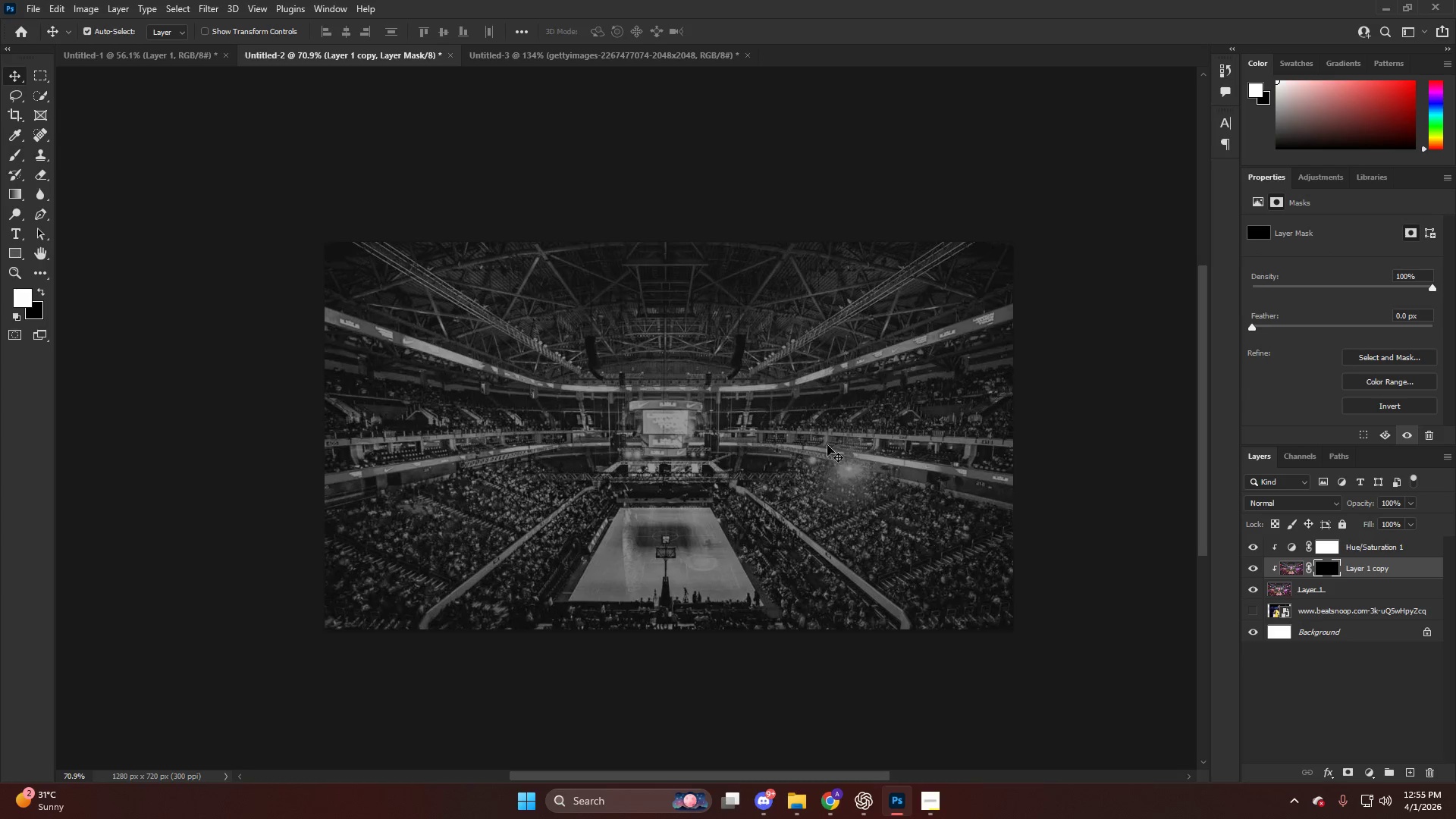 
key(B)
 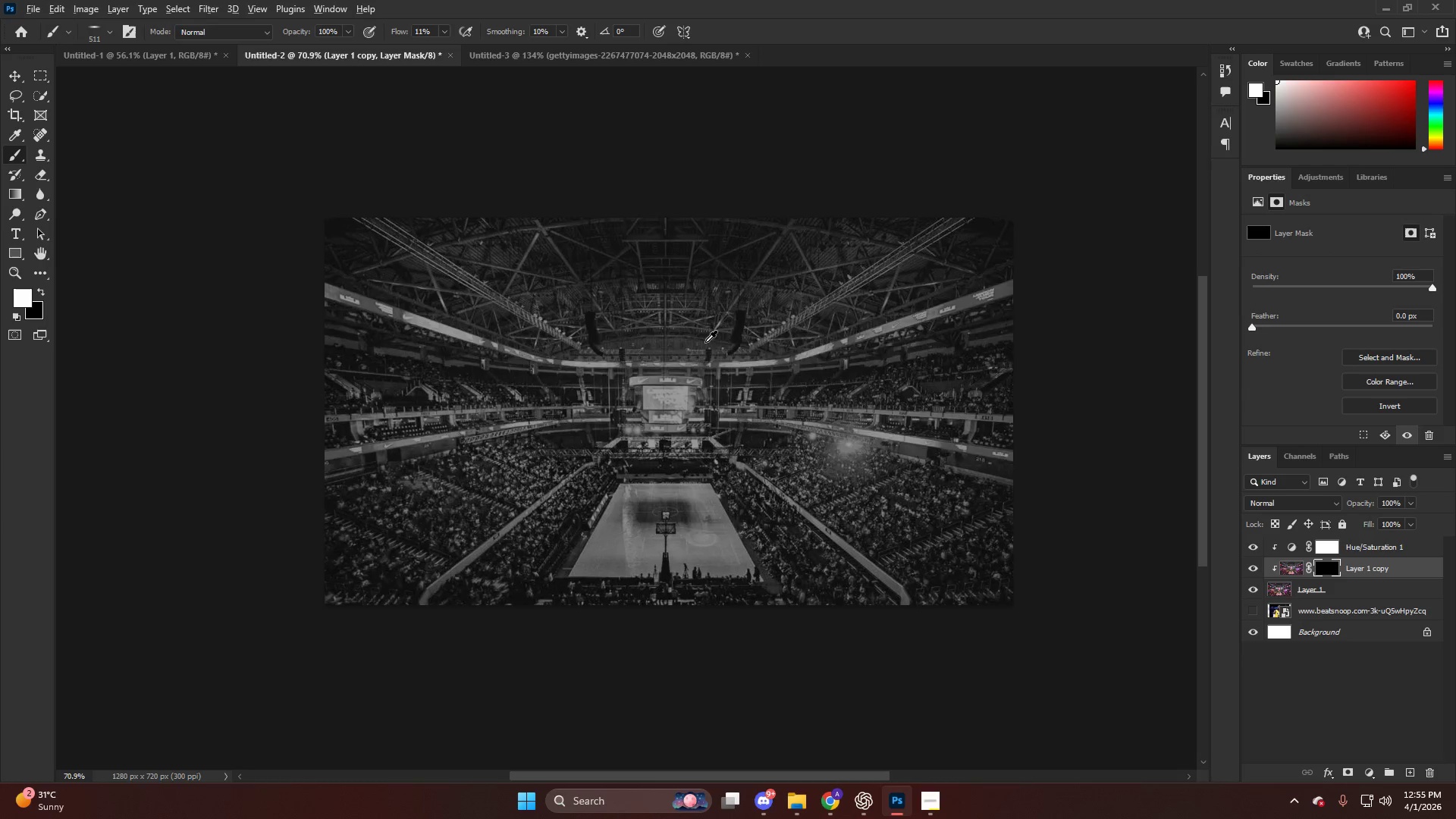 
hold_key(key=AltLeft, duration=0.44)
 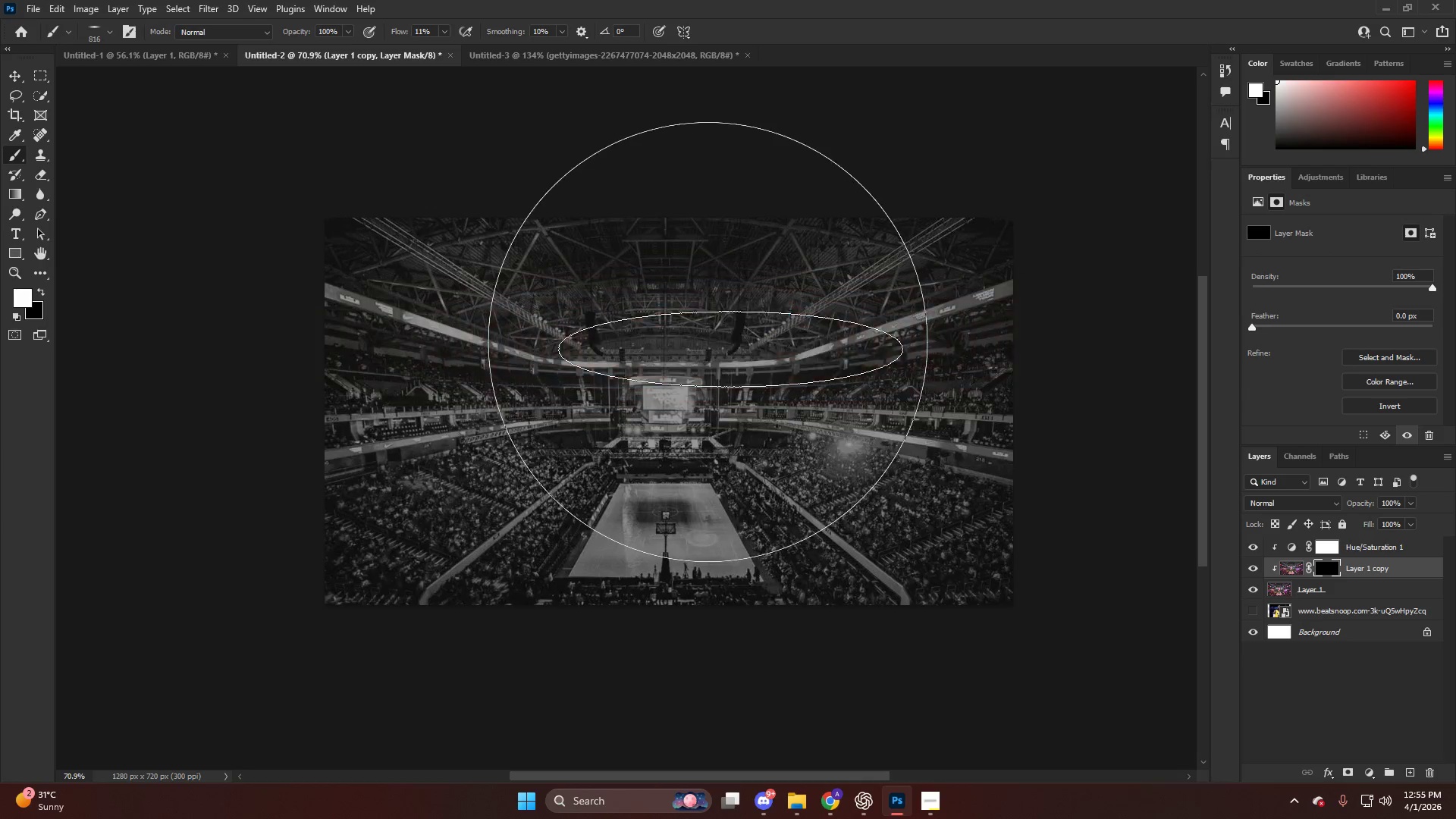 
scroll: coordinate [827, 445], scroll_direction: down, amount: 2.0
 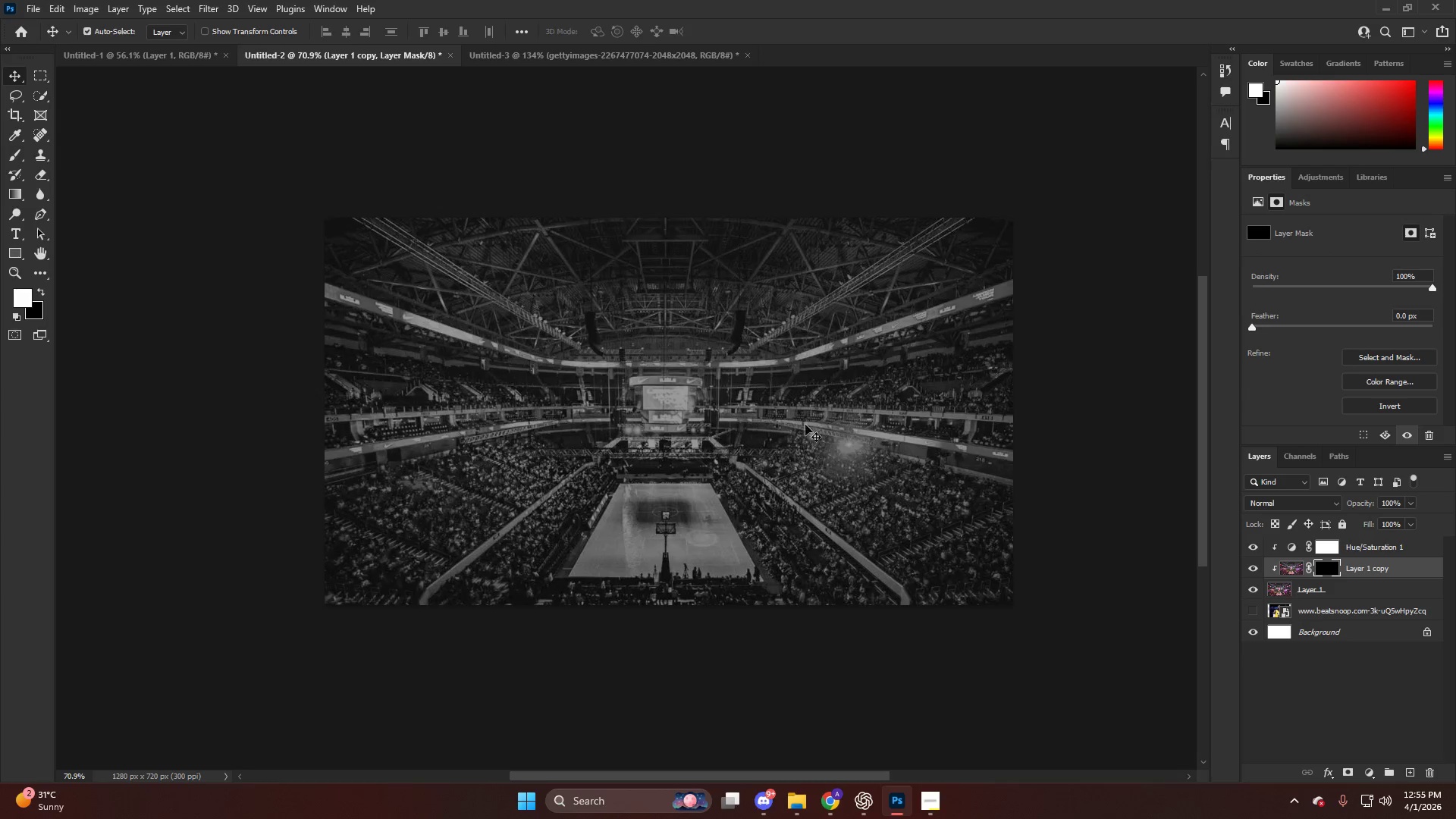 
double_click([726, 347])
 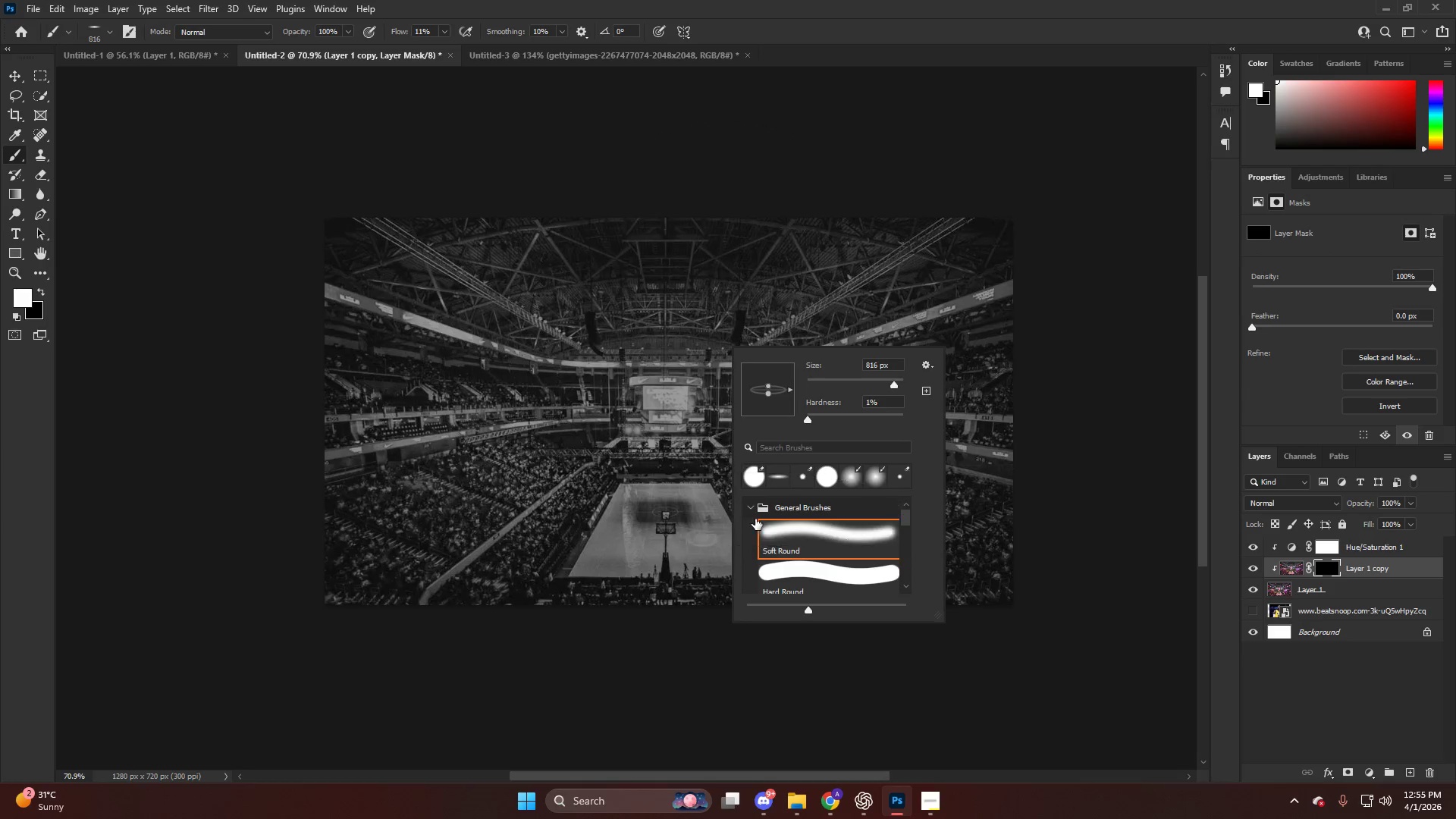 
left_click([783, 532])
 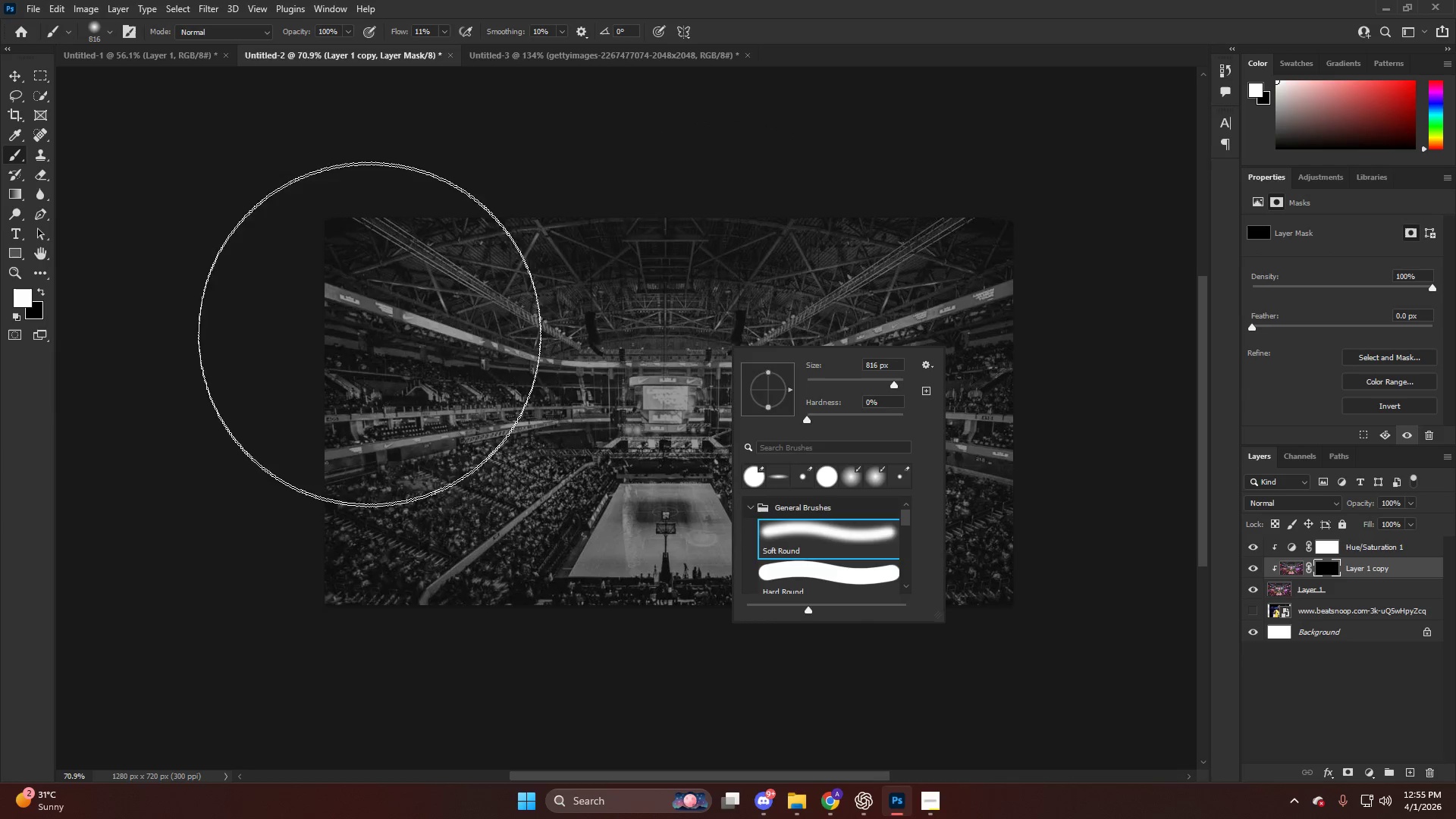 
hold_key(key=AltLeft, duration=0.38)
 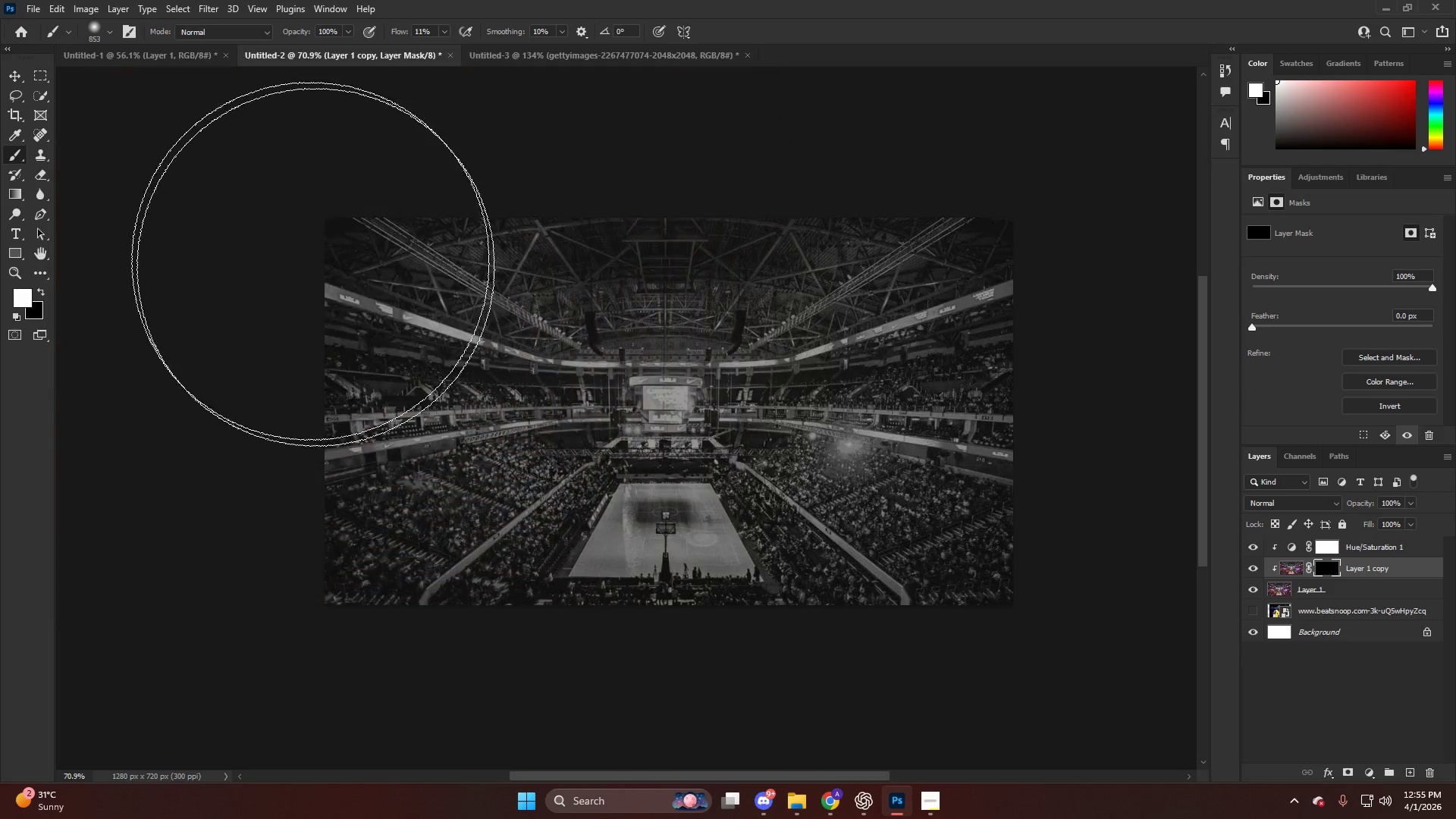 
left_click_drag(start_coordinate=[301, 253], to_coordinate=[285, 206])
 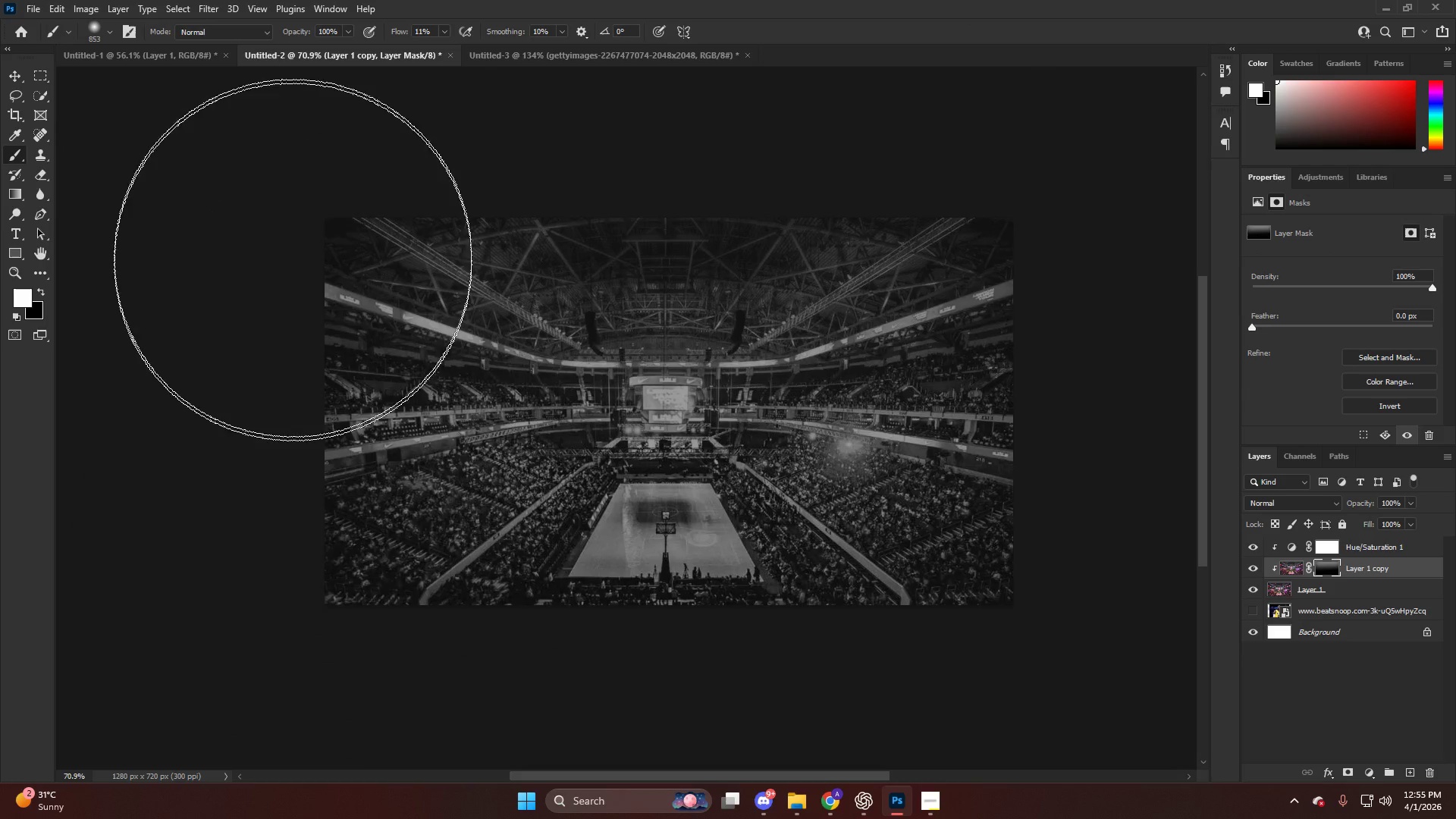 
left_click_drag(start_coordinate=[307, 316], to_coordinate=[376, 249])
 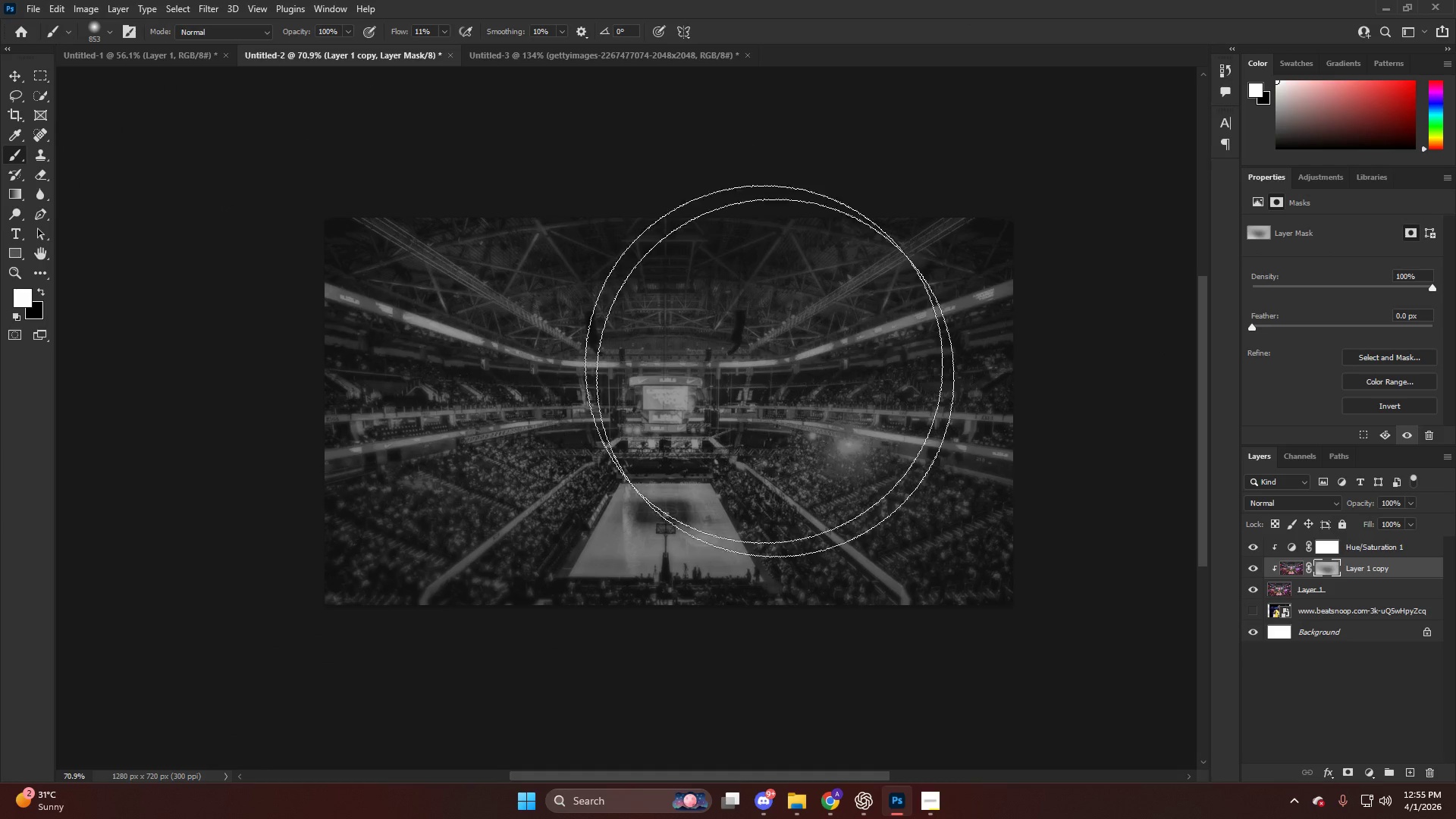 
key(Alt+AltLeft)
 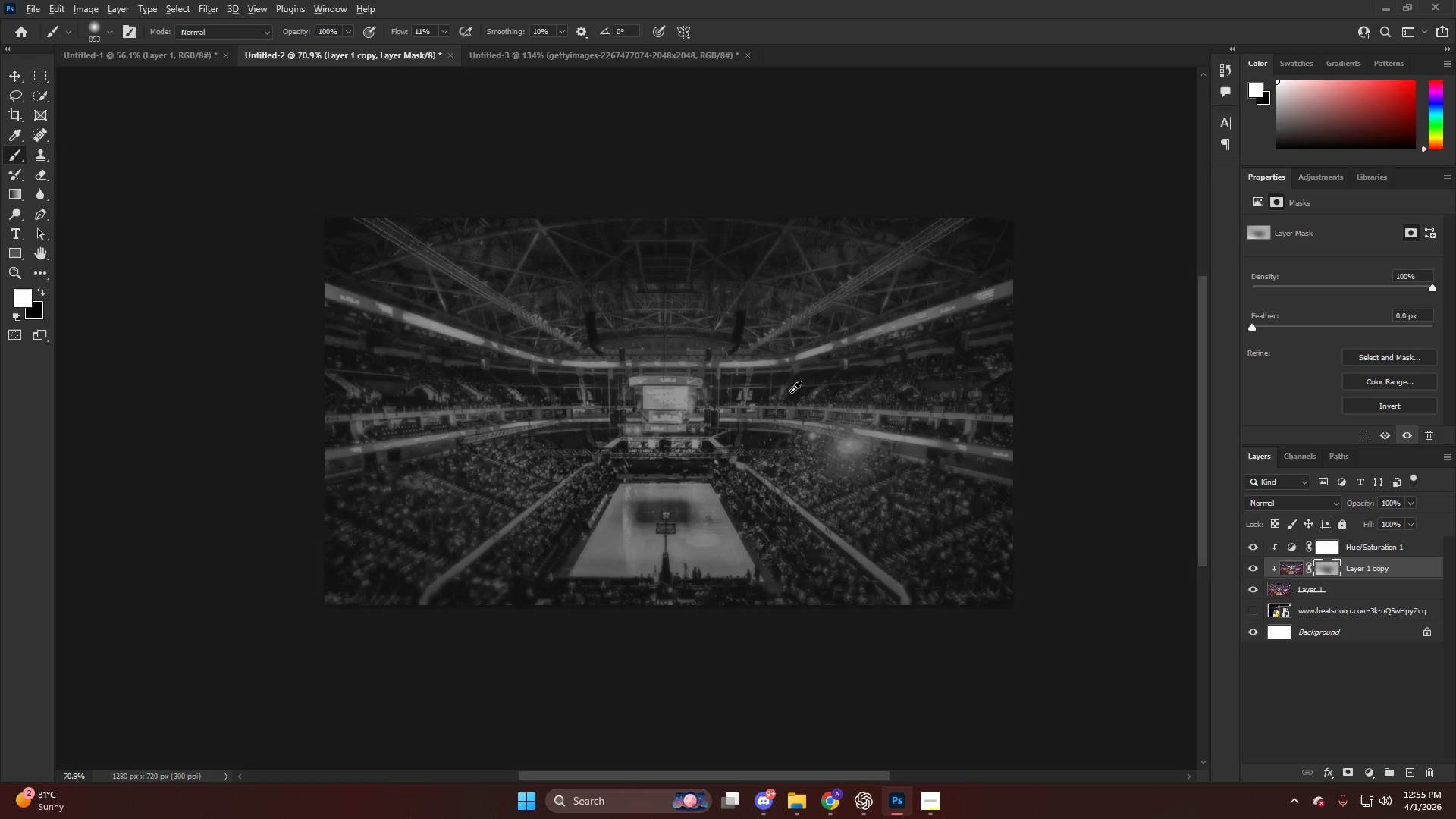 
scroll: coordinate [789, 393], scroll_direction: up, amount: 3.0
 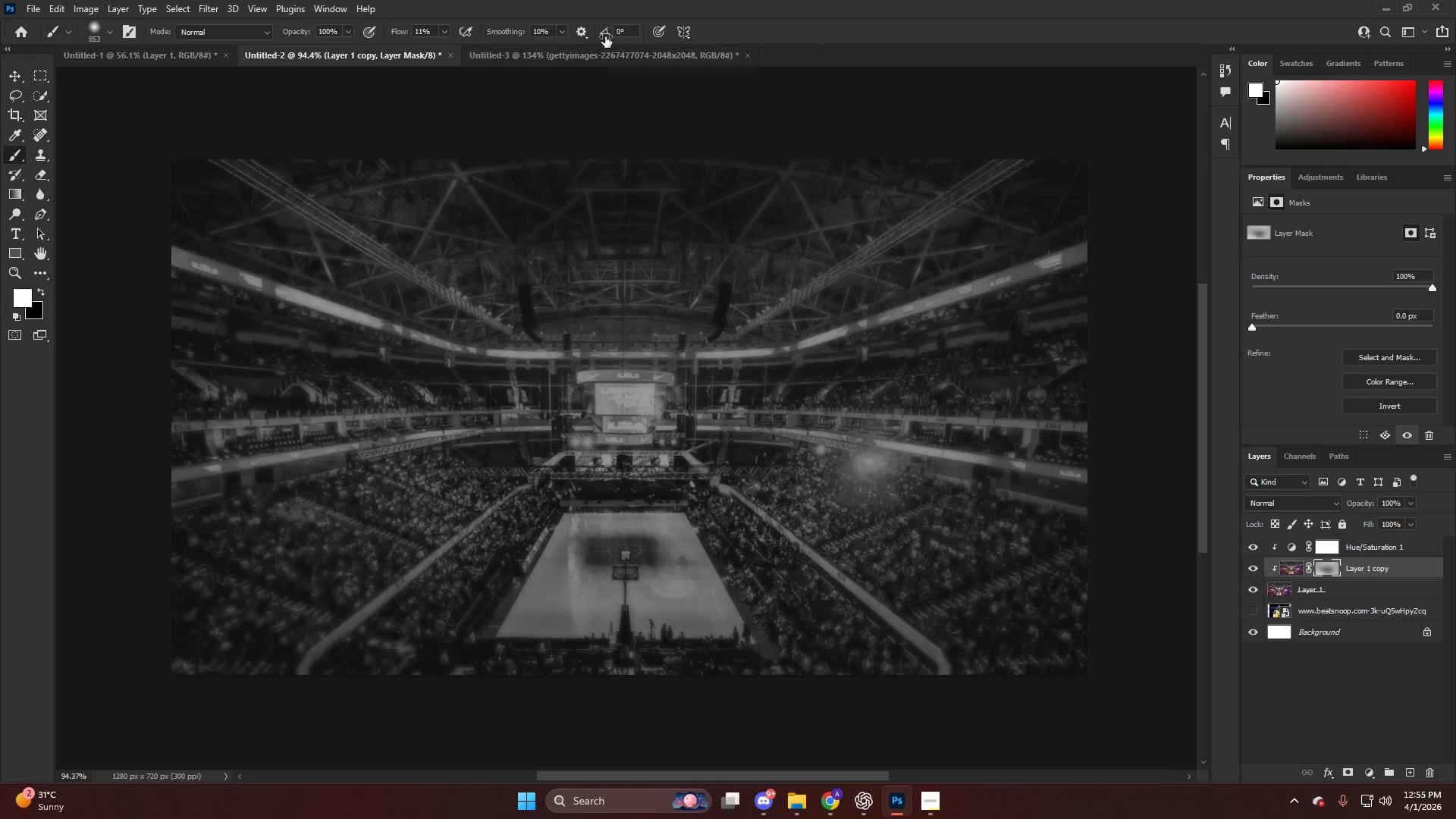 
left_click([603, 57])
 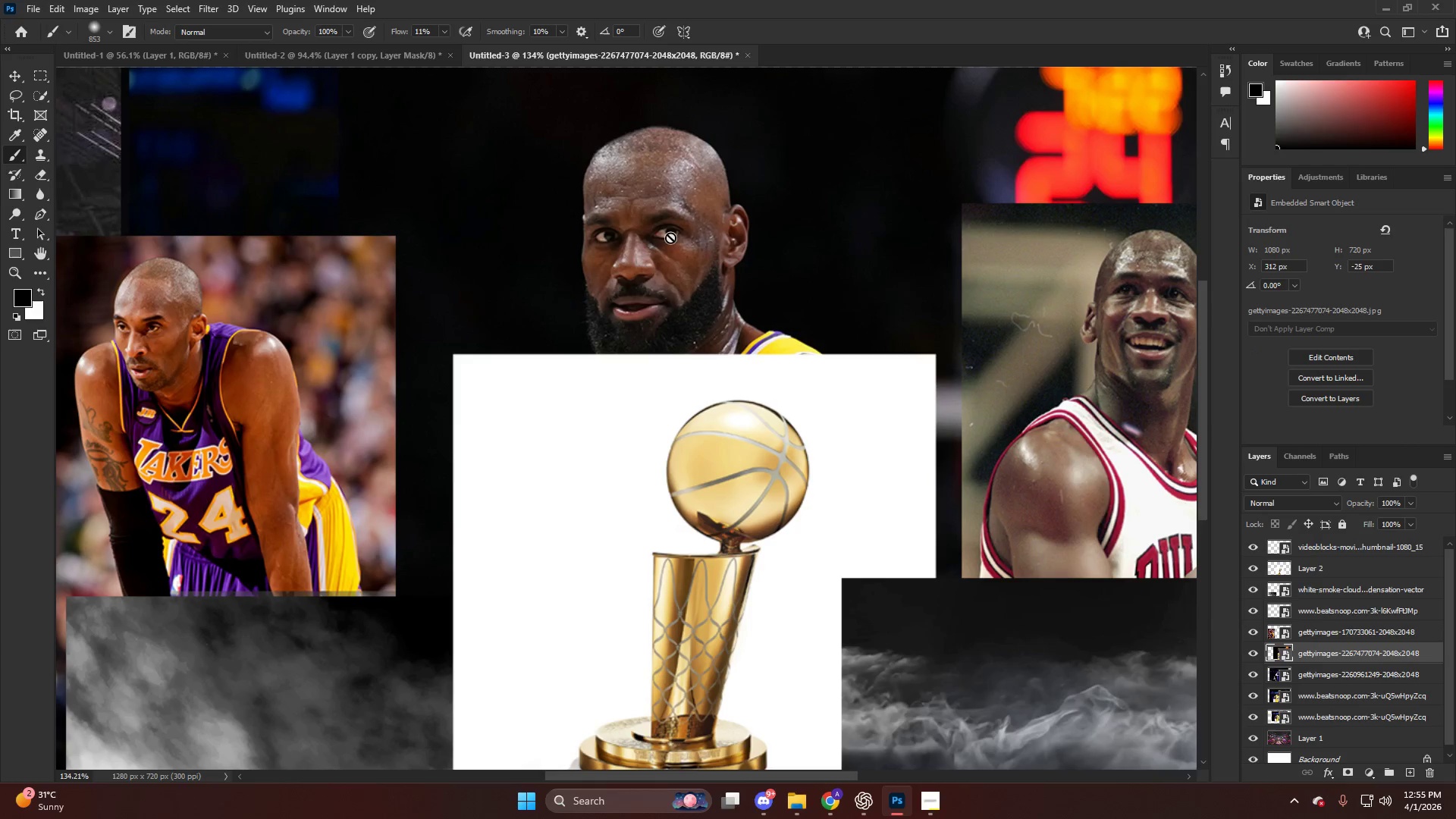 
key(Alt+AltLeft)
 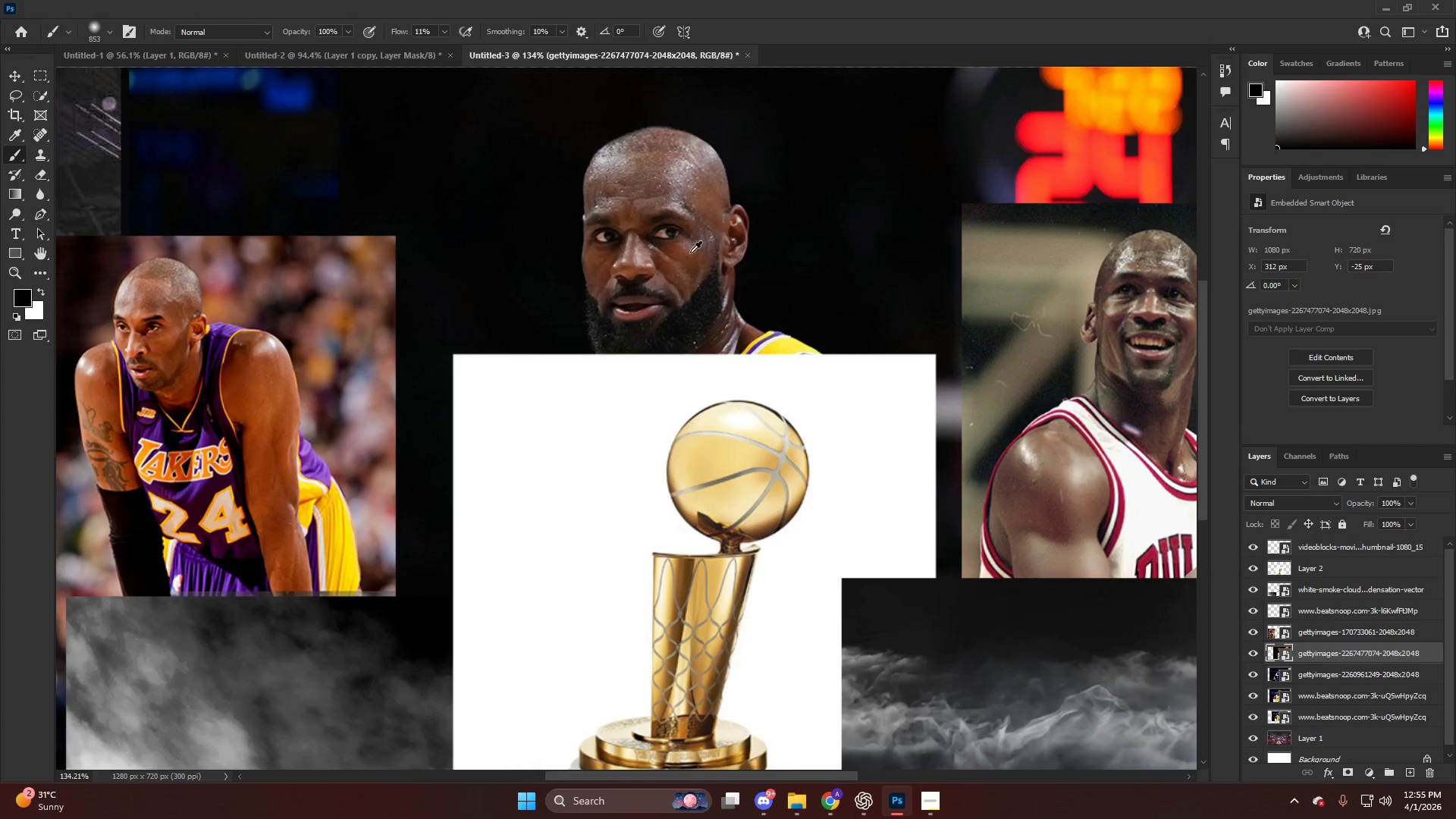 
scroll: coordinate [695, 264], scroll_direction: down, amount: 4.0
 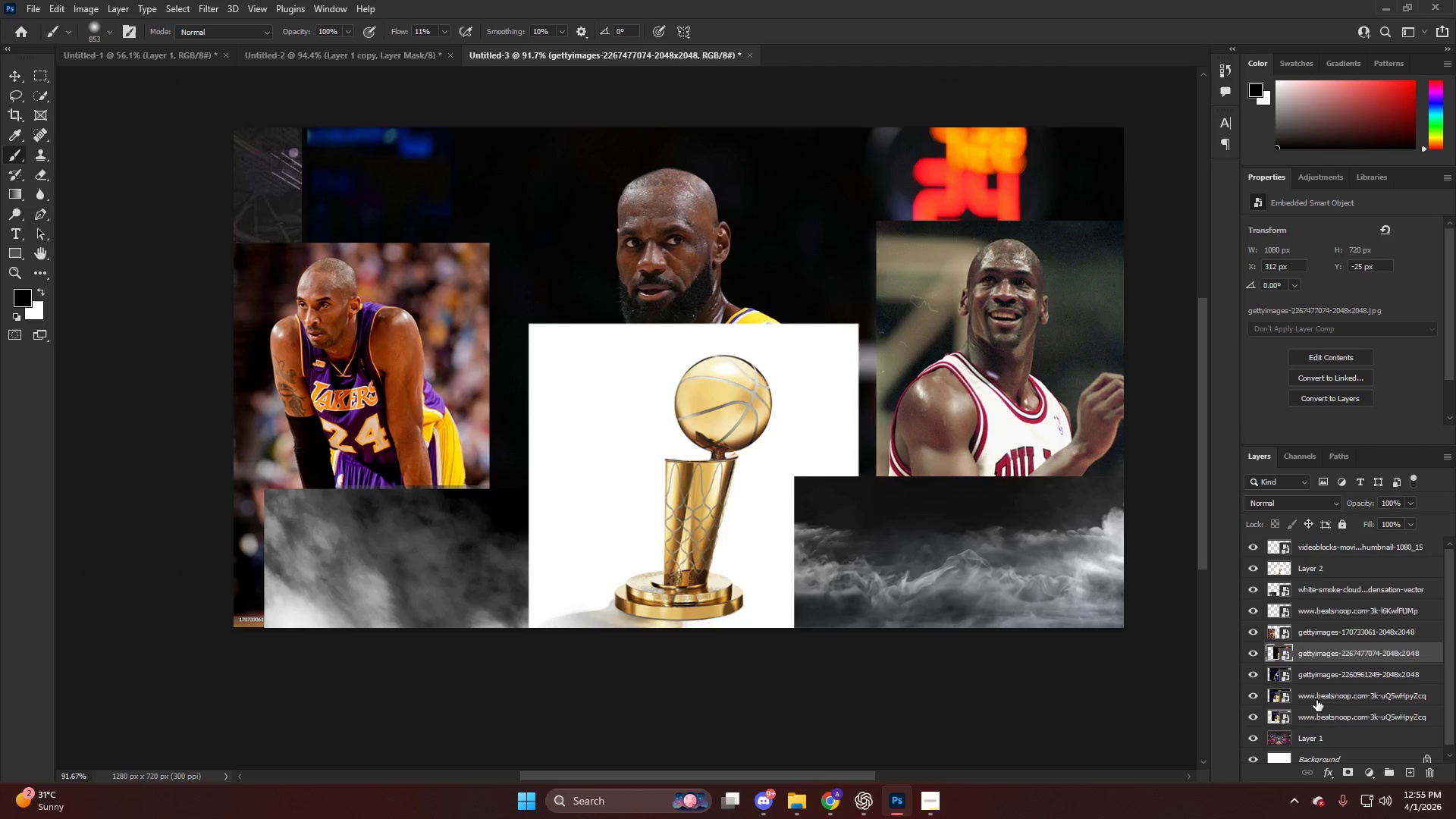 
left_click([1319, 720])
 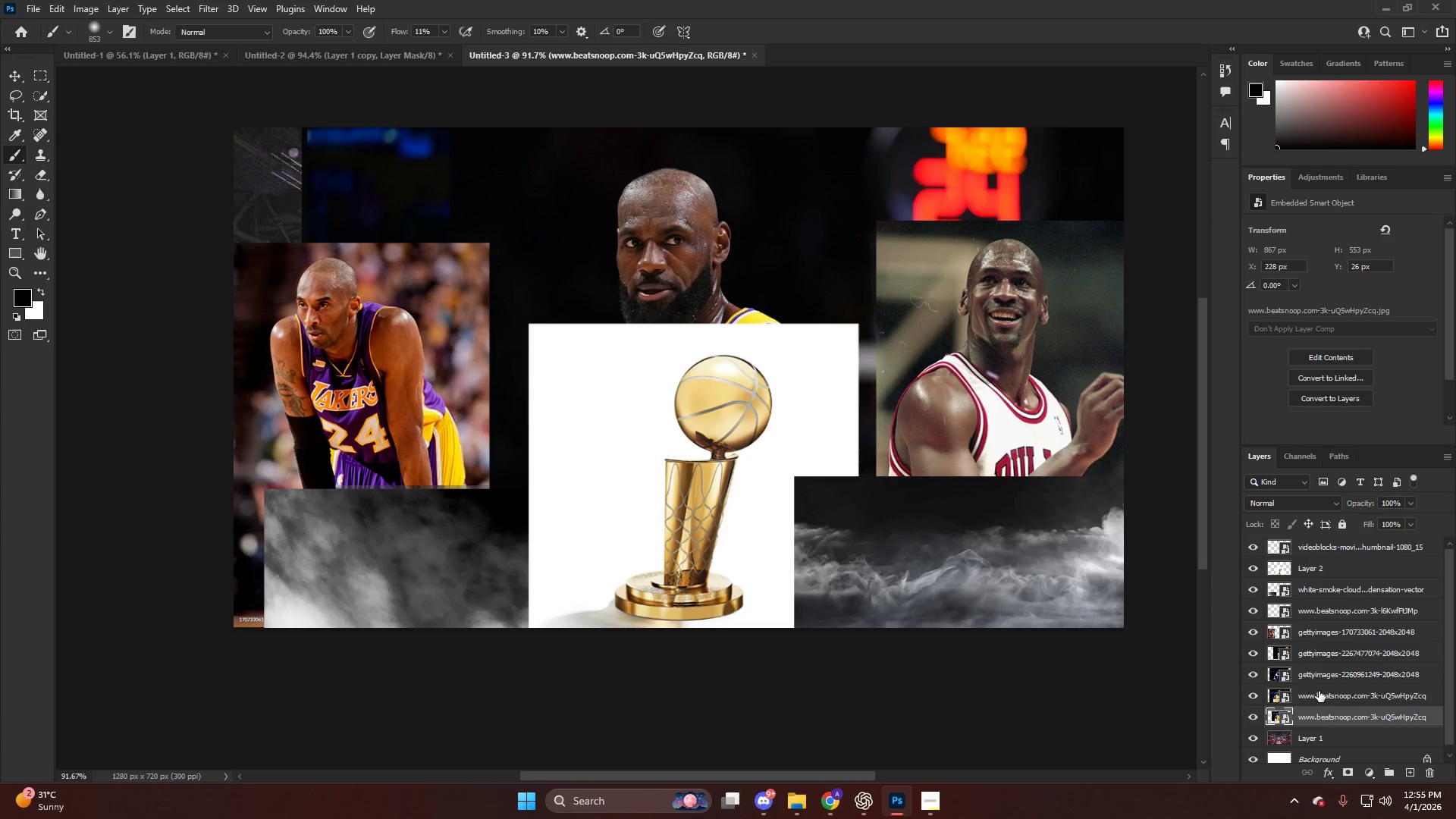 
hold_key(key=ShiftLeft, duration=0.45)
 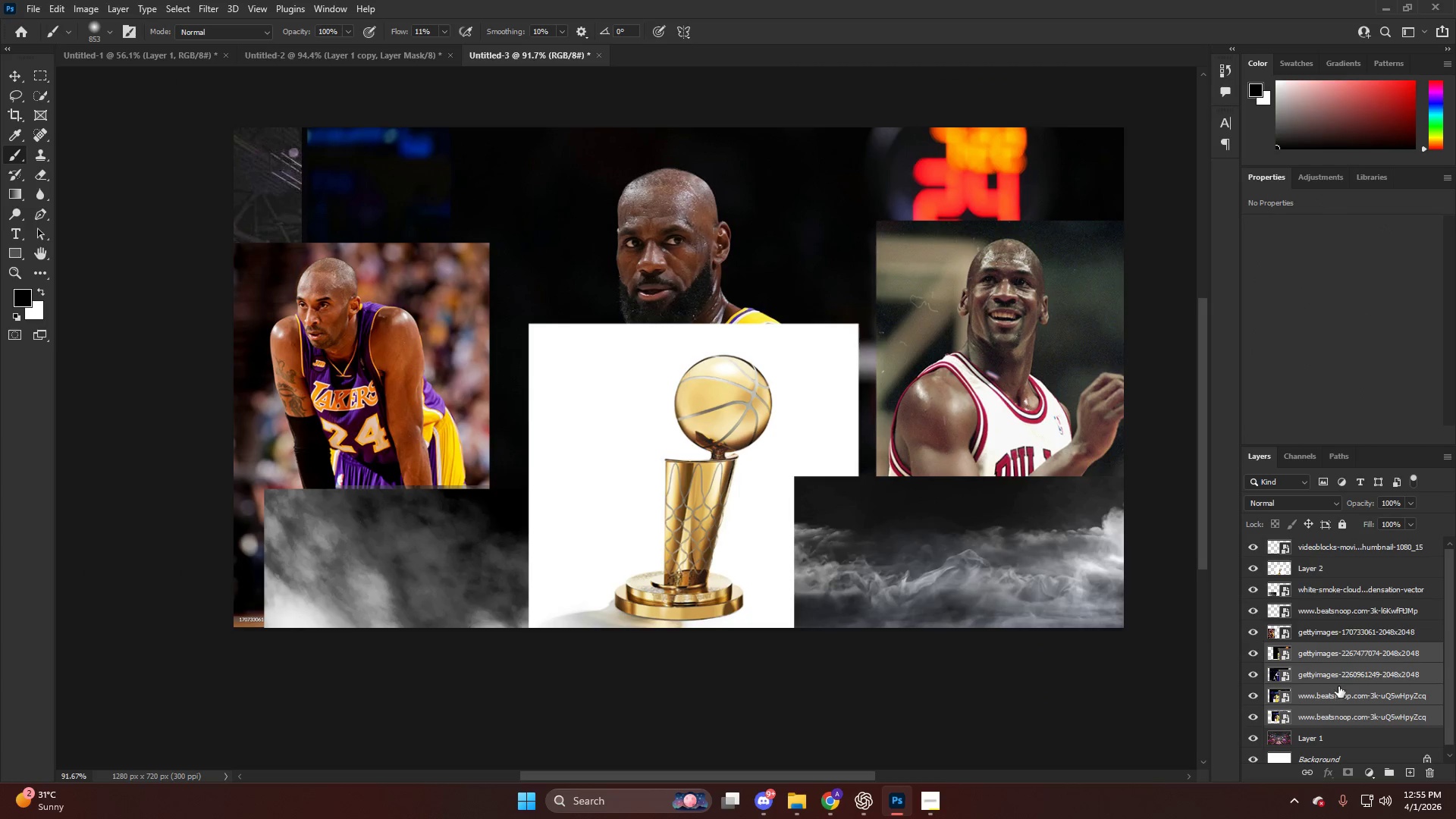 
left_click_drag(start_coordinate=[1337, 686], to_coordinate=[645, 407])
 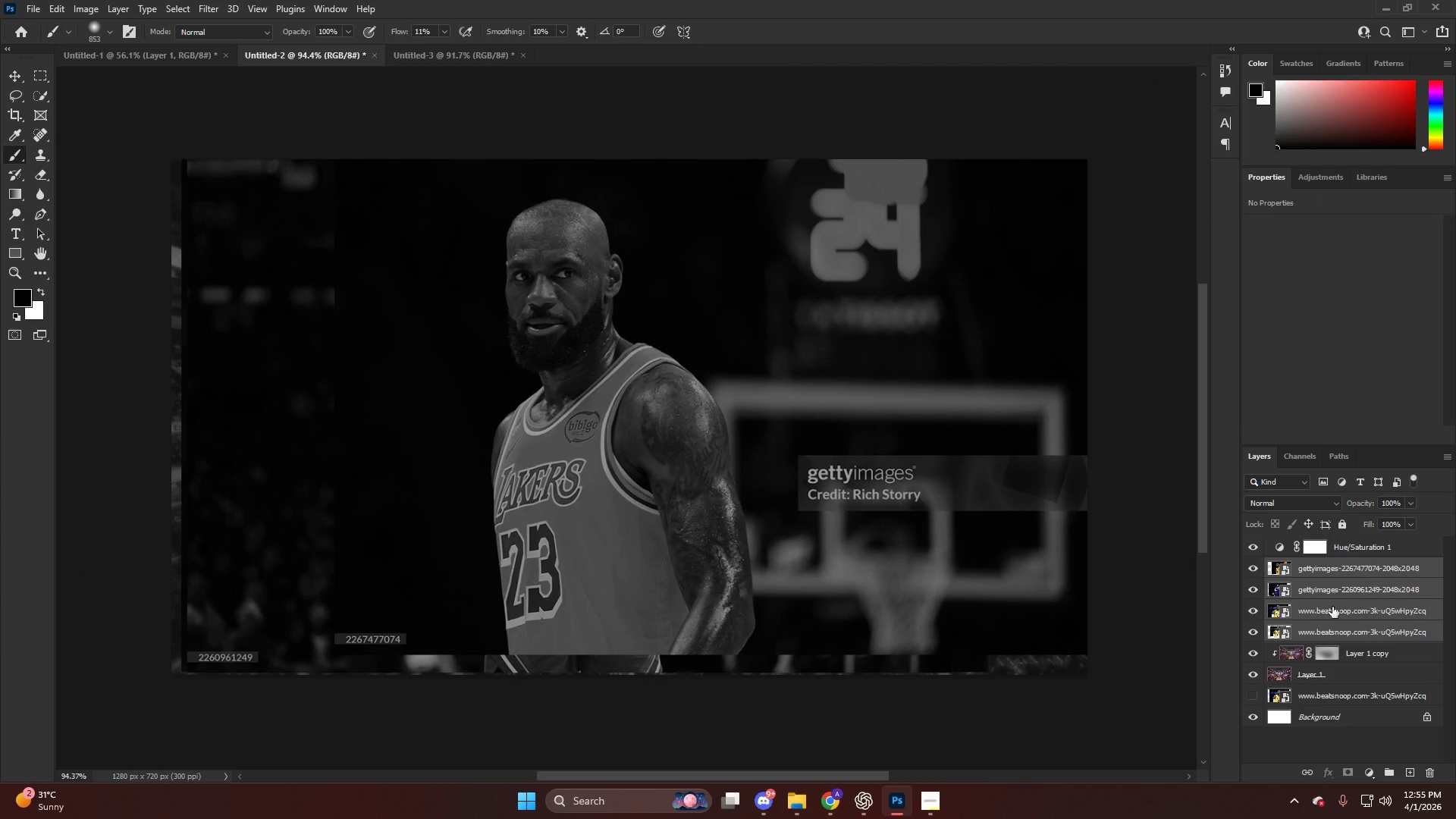 
left_click_drag(start_coordinate=[1334, 609], to_coordinate=[1308, 522])
 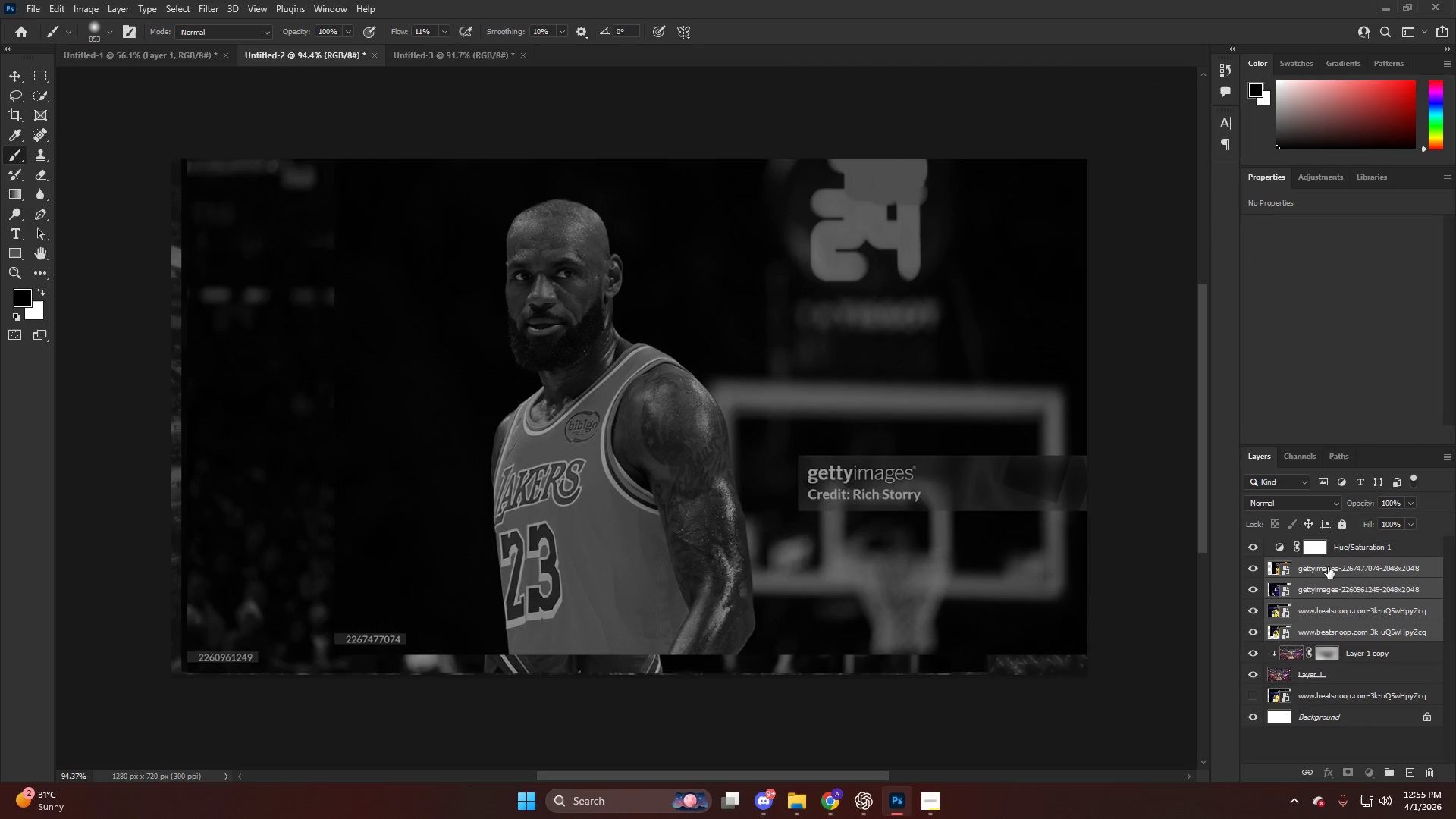 
left_click_drag(start_coordinate=[1329, 569], to_coordinate=[1329, 538])
 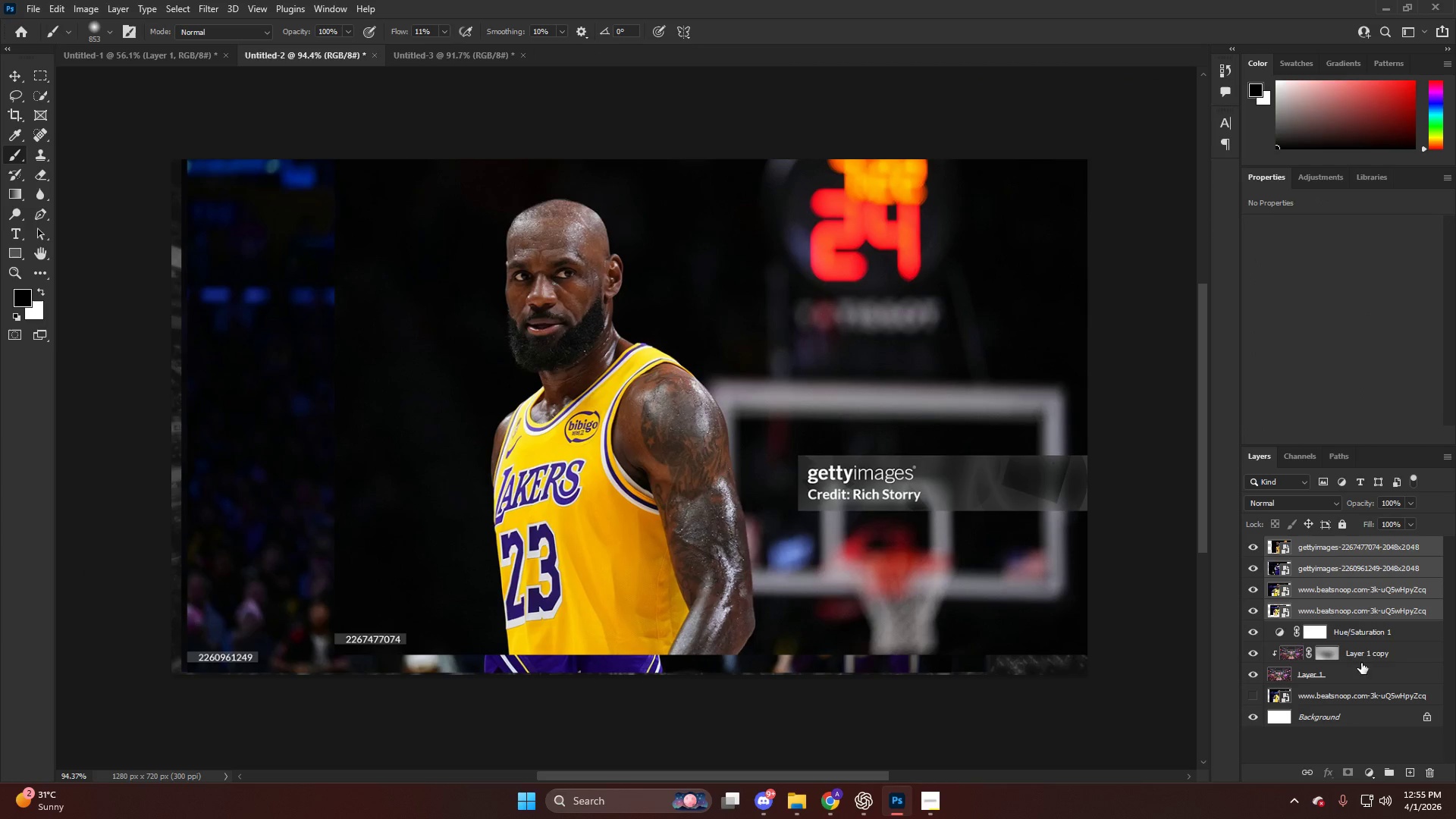 
hold_key(key=AltLeft, duration=1.05)
left_click([1361, 644])
 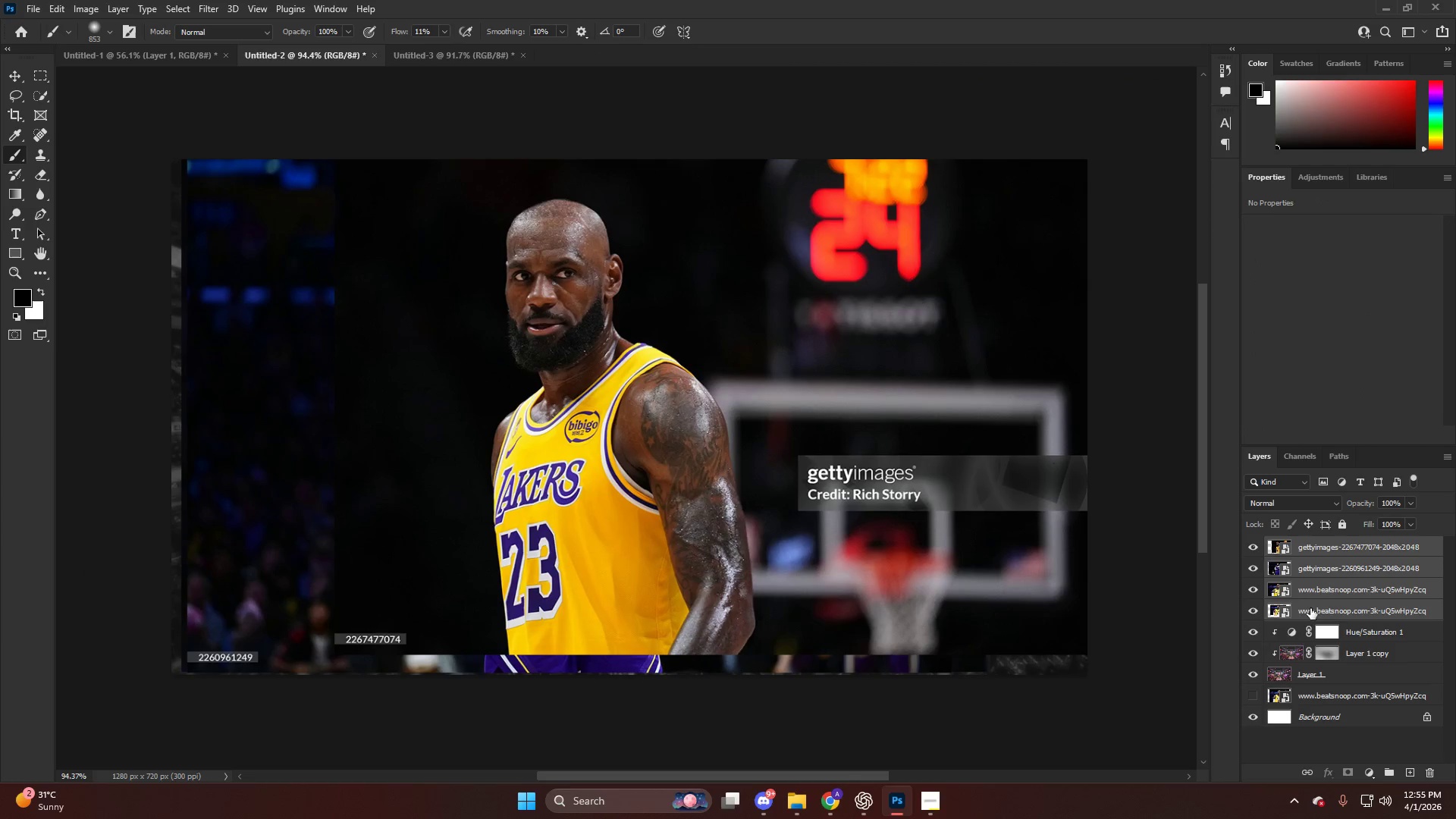 
left_click([1313, 588])
 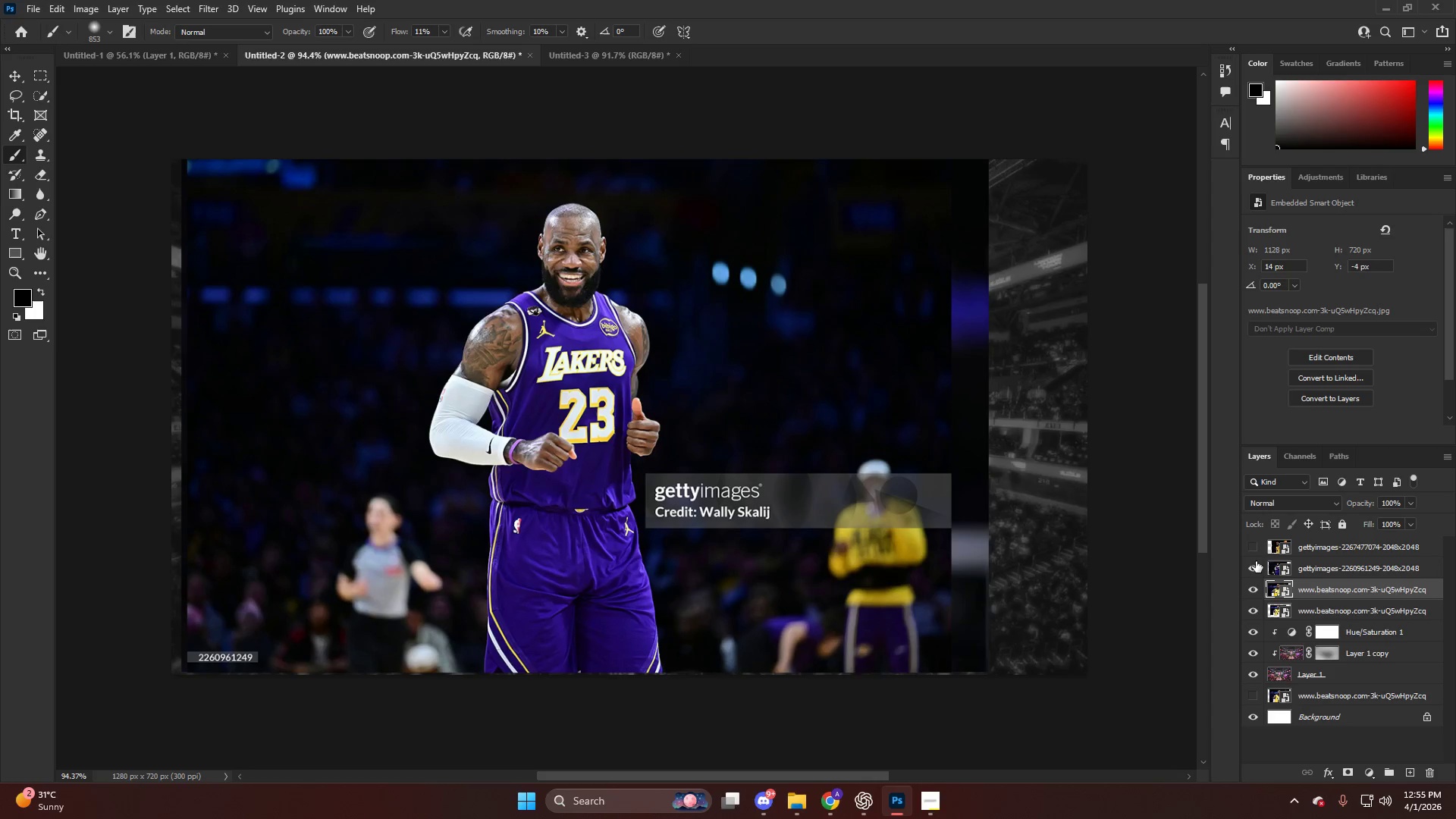 
double_click([1257, 566])
 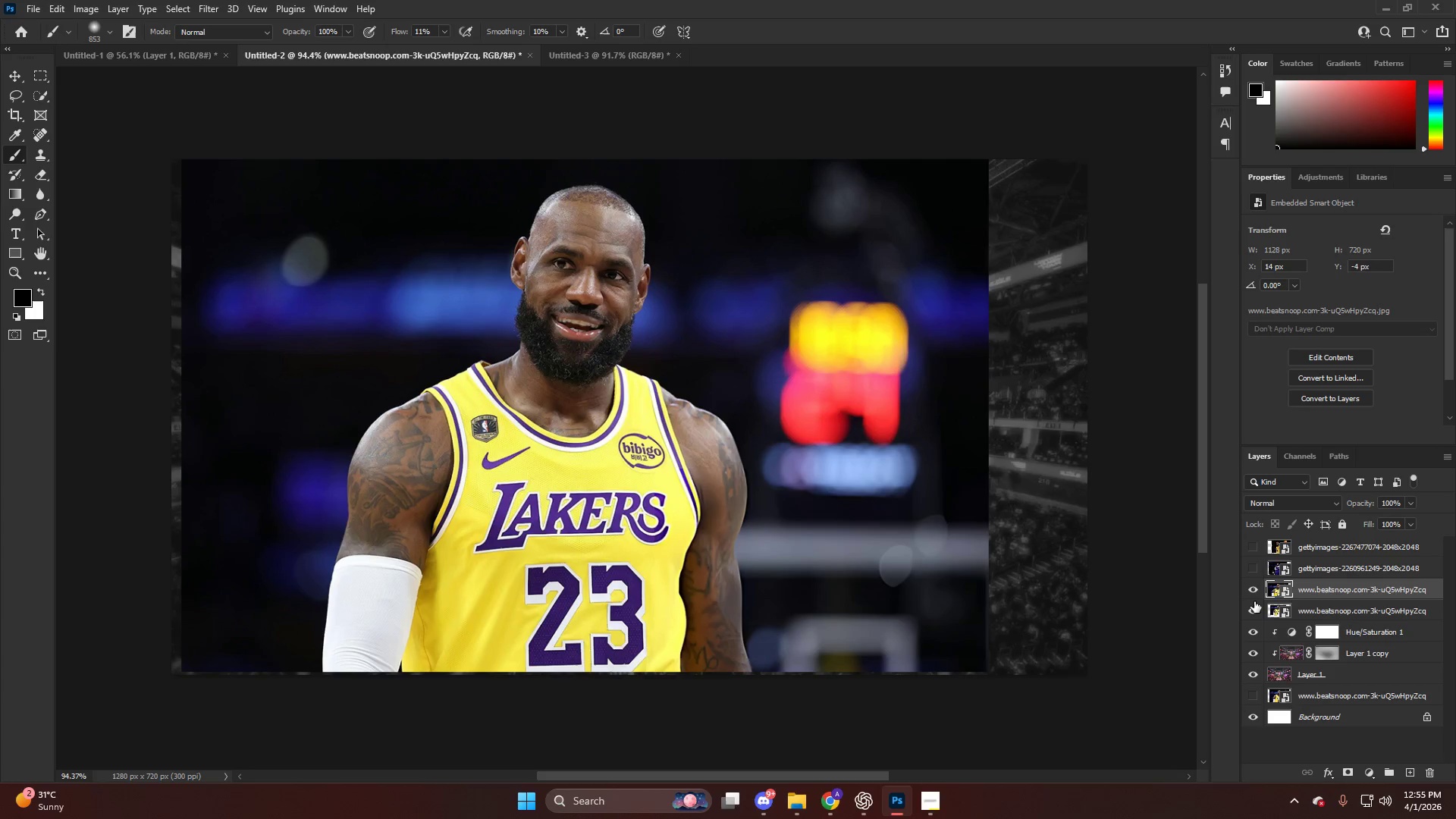 
left_click([1254, 593])
 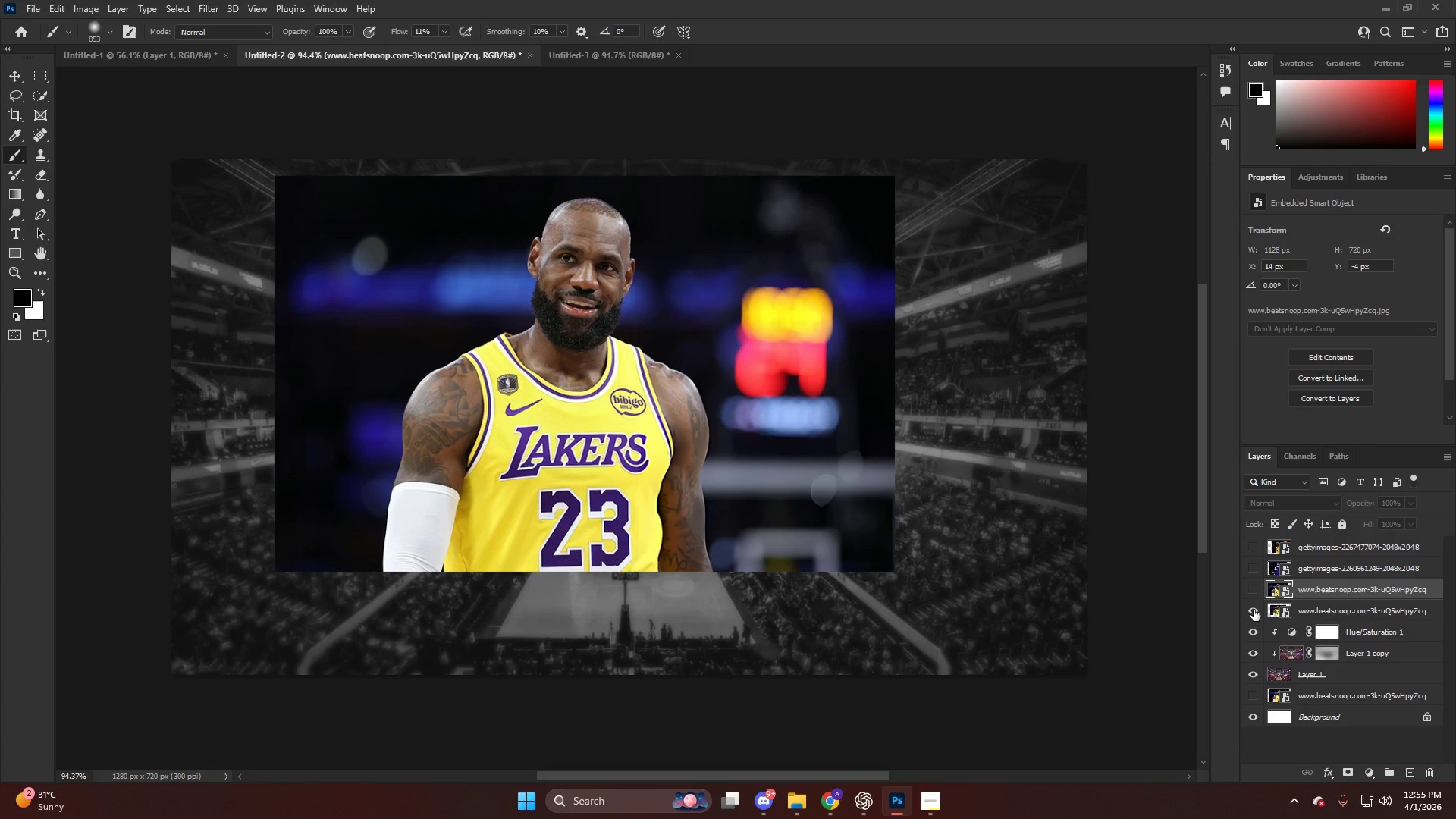 
left_click([1254, 610])
 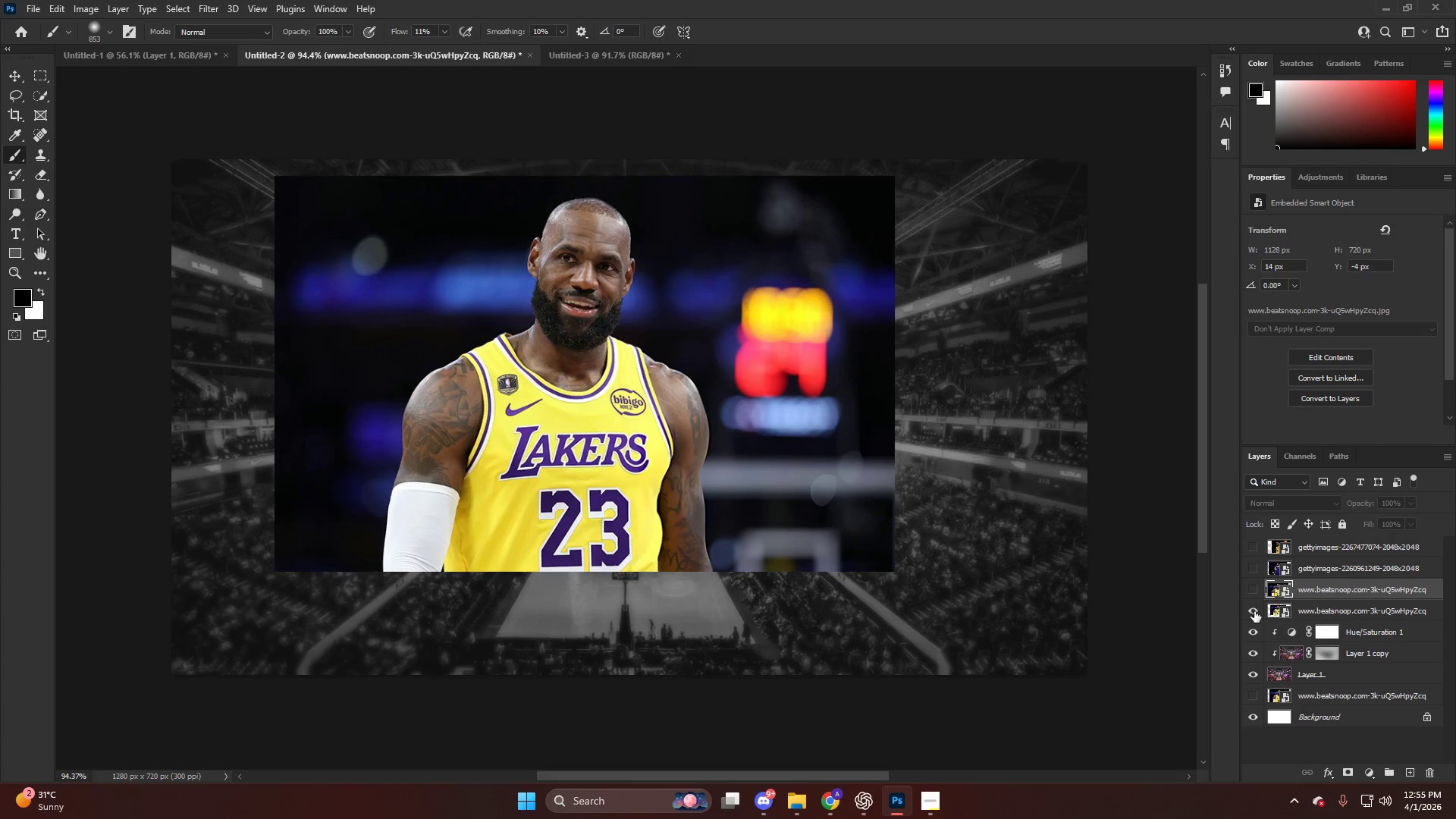 
key(V)
 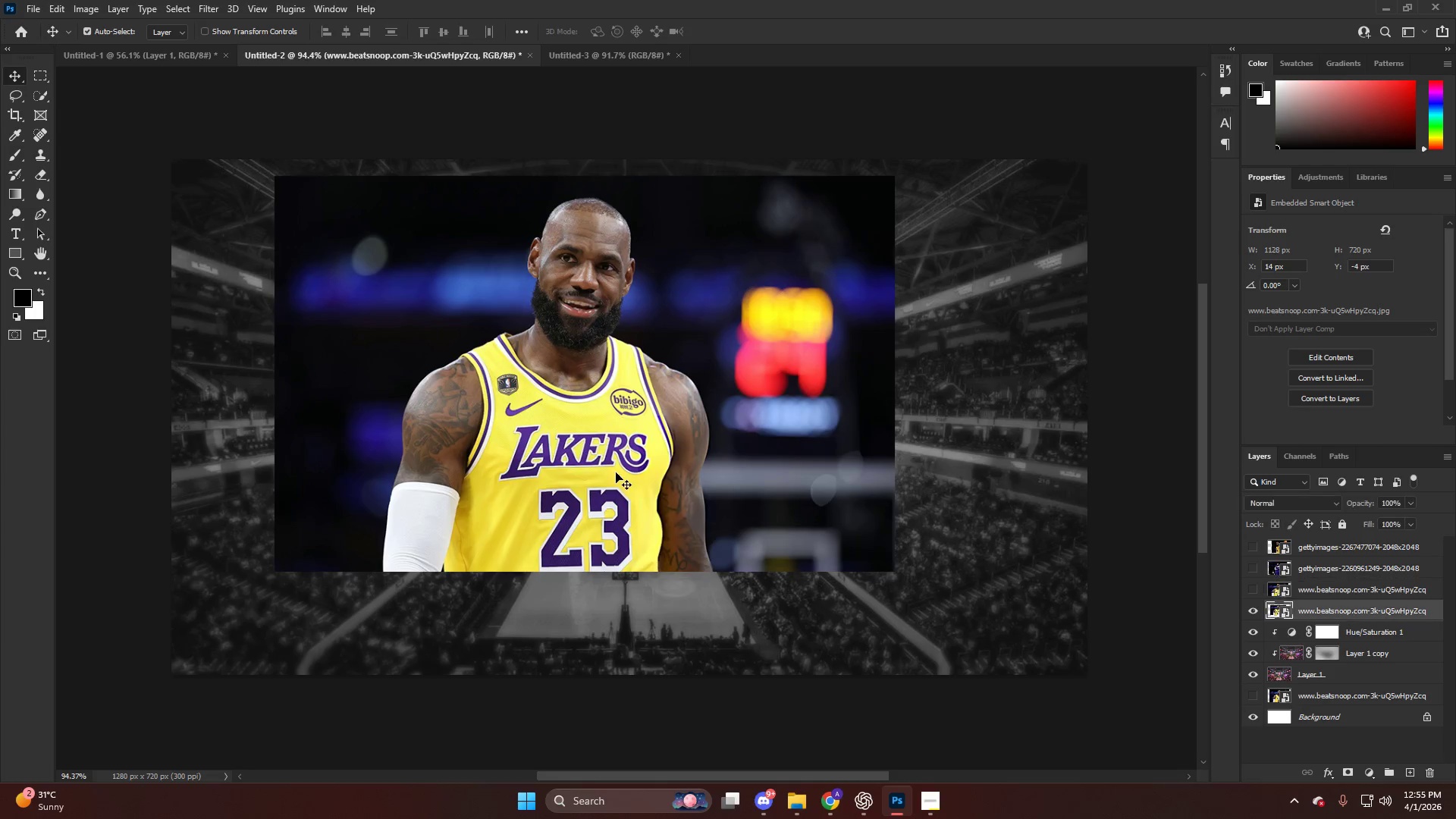 
left_click_drag(start_coordinate=[615, 472], to_coordinate=[685, 572])
 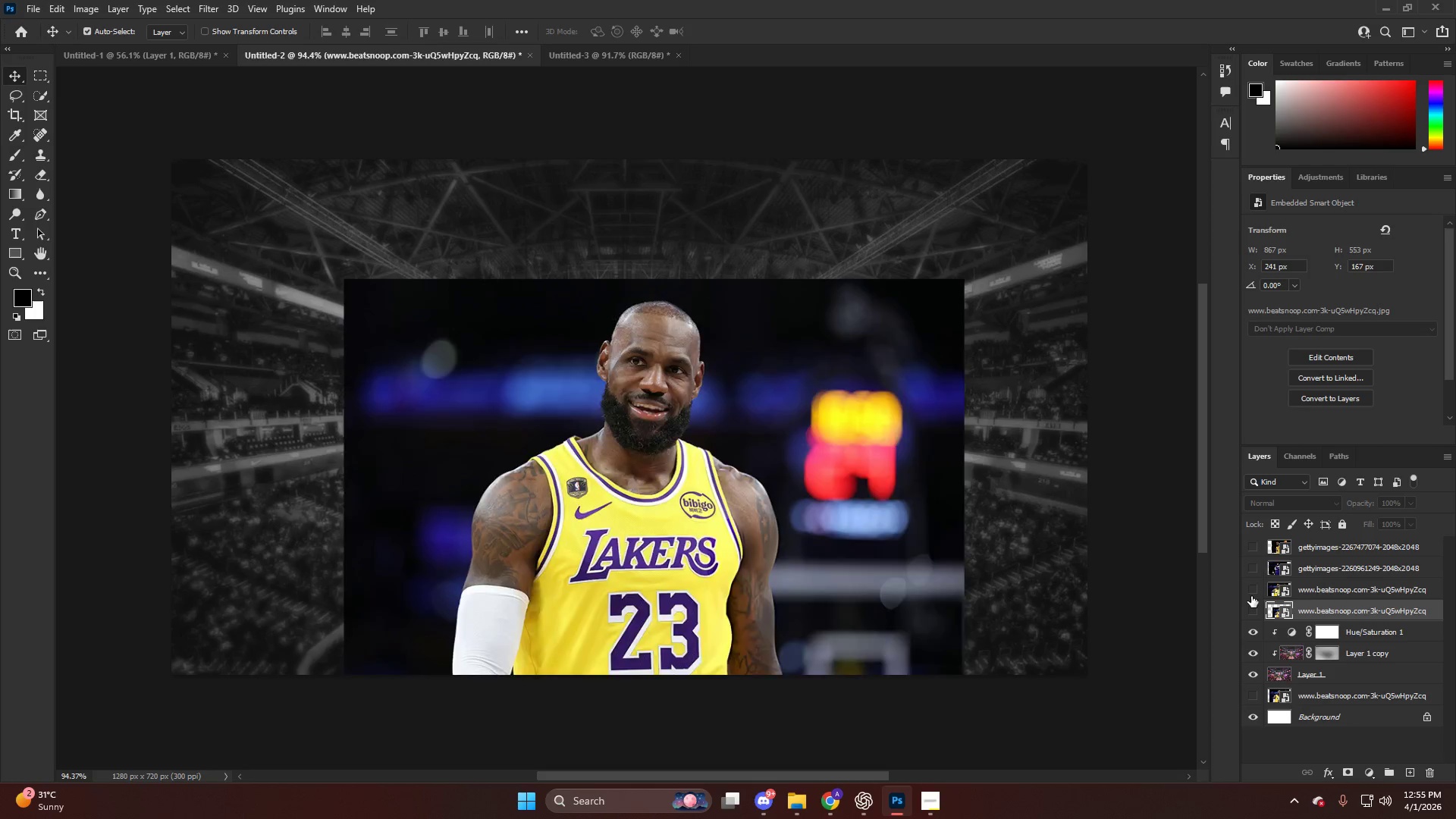 
double_click([1250, 572])
 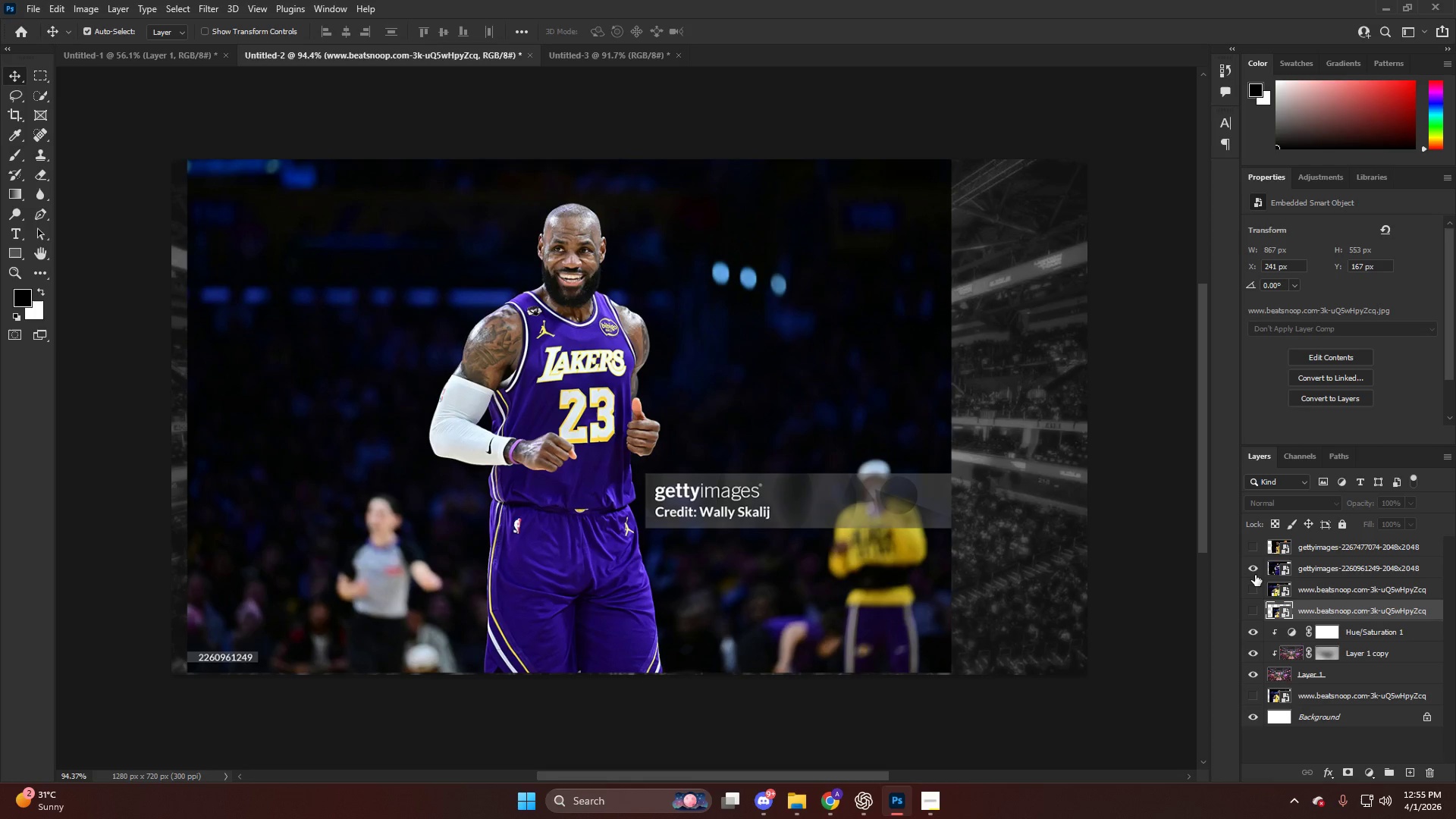 
left_click([1252, 571])
 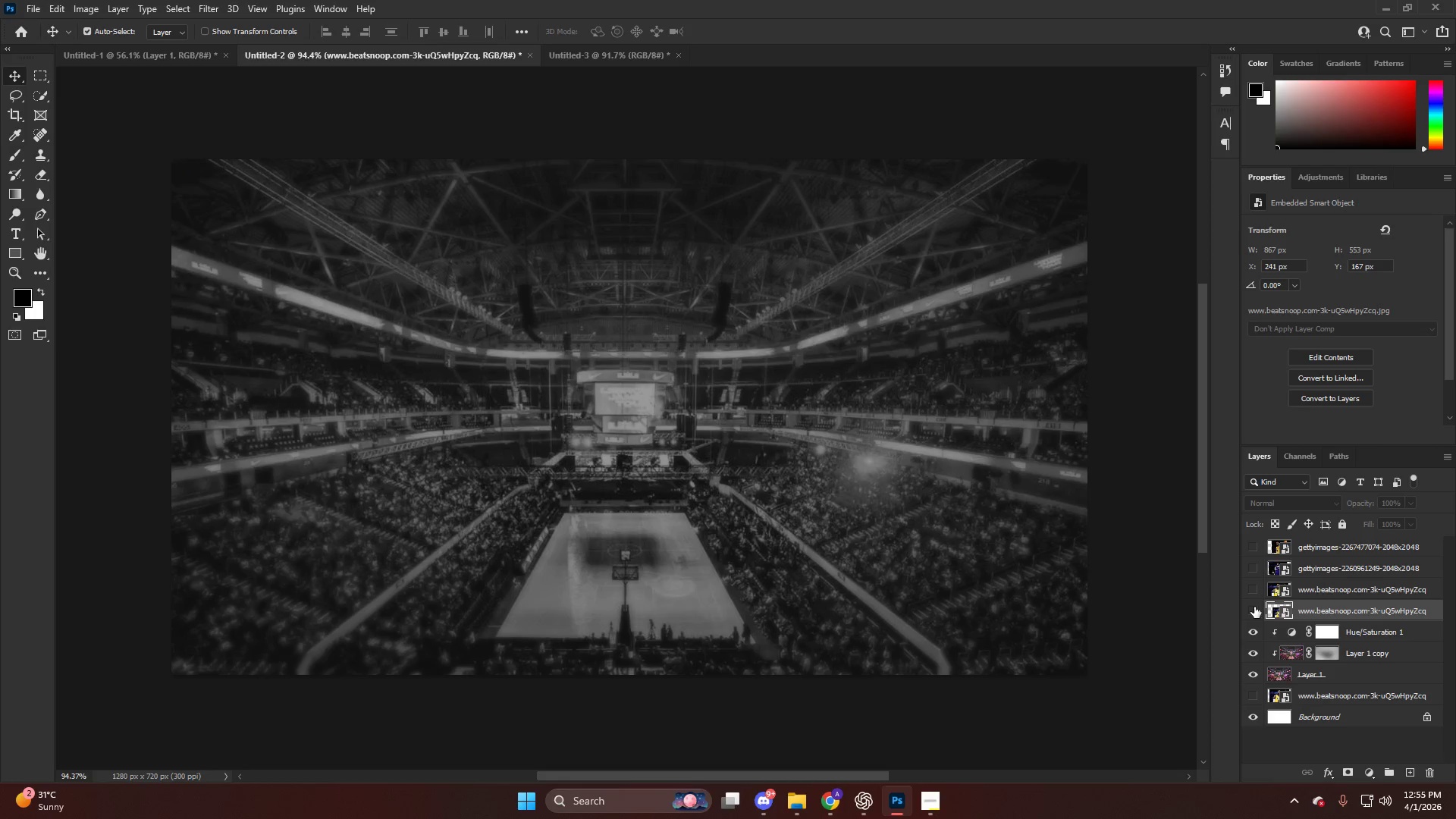 
double_click([1254, 607])
 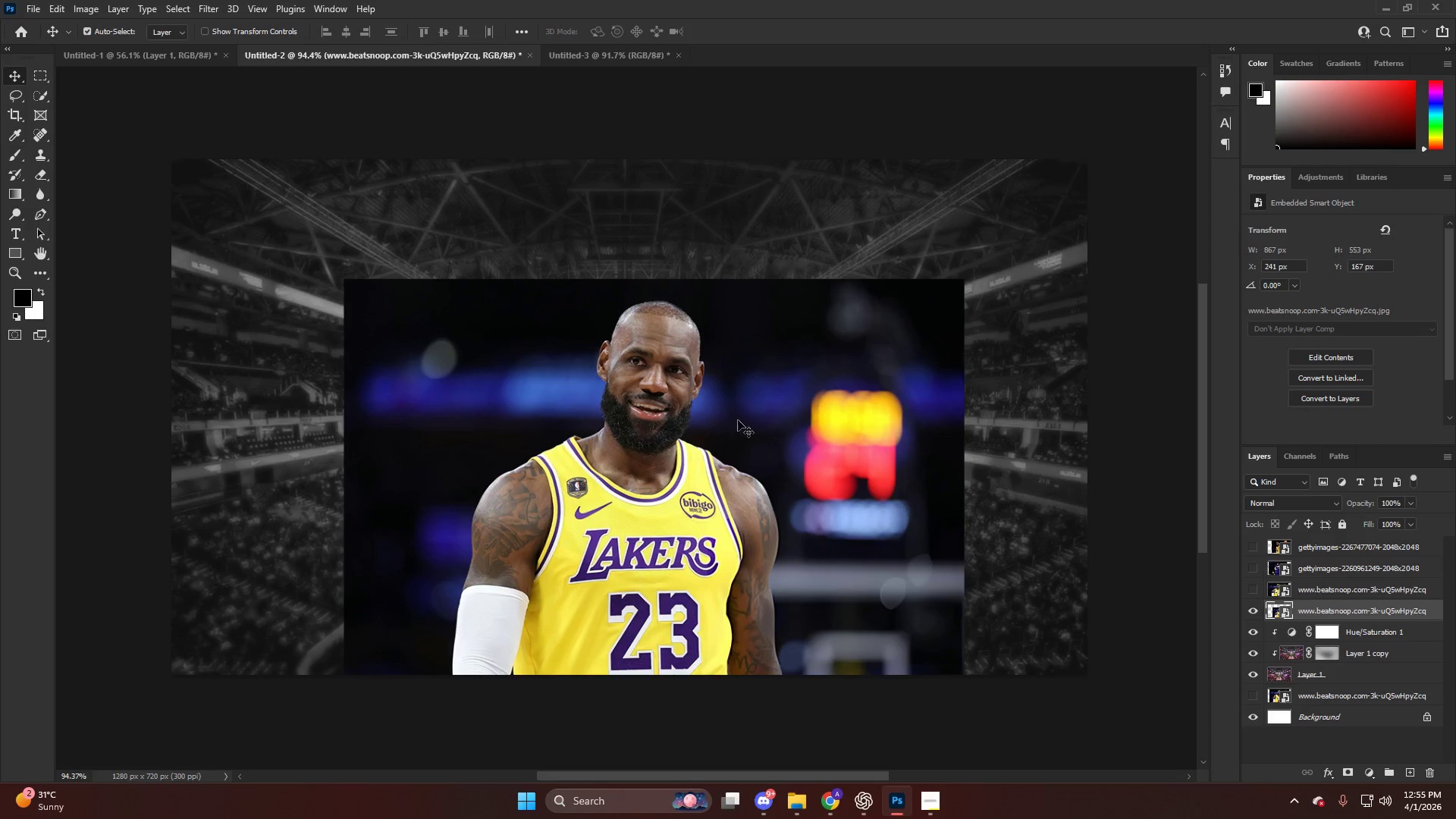 
key(Control+T)
 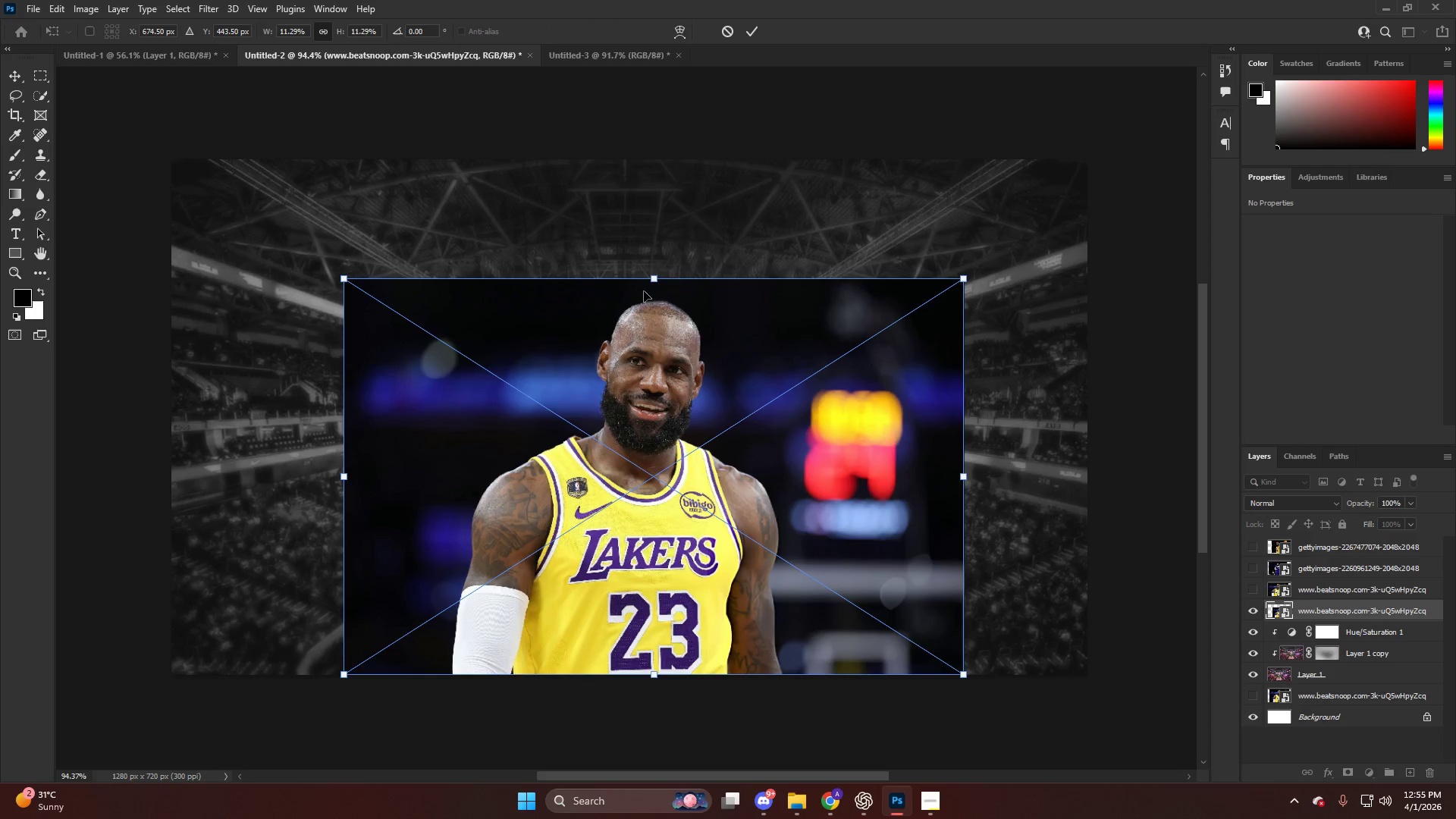 
left_click_drag(start_coordinate=[656, 274], to_coordinate=[645, 133])
 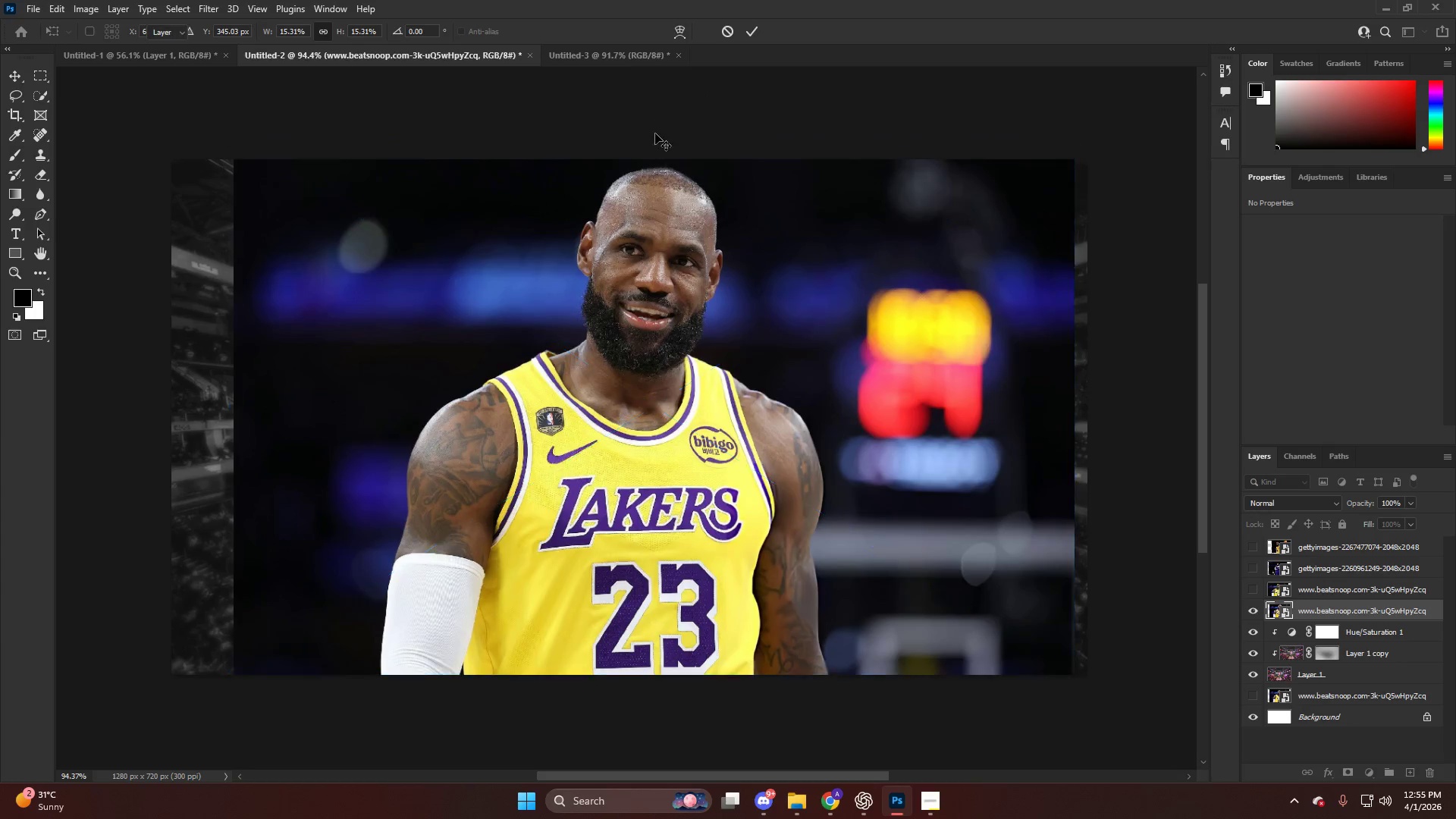 
key(NumpadEnter)
 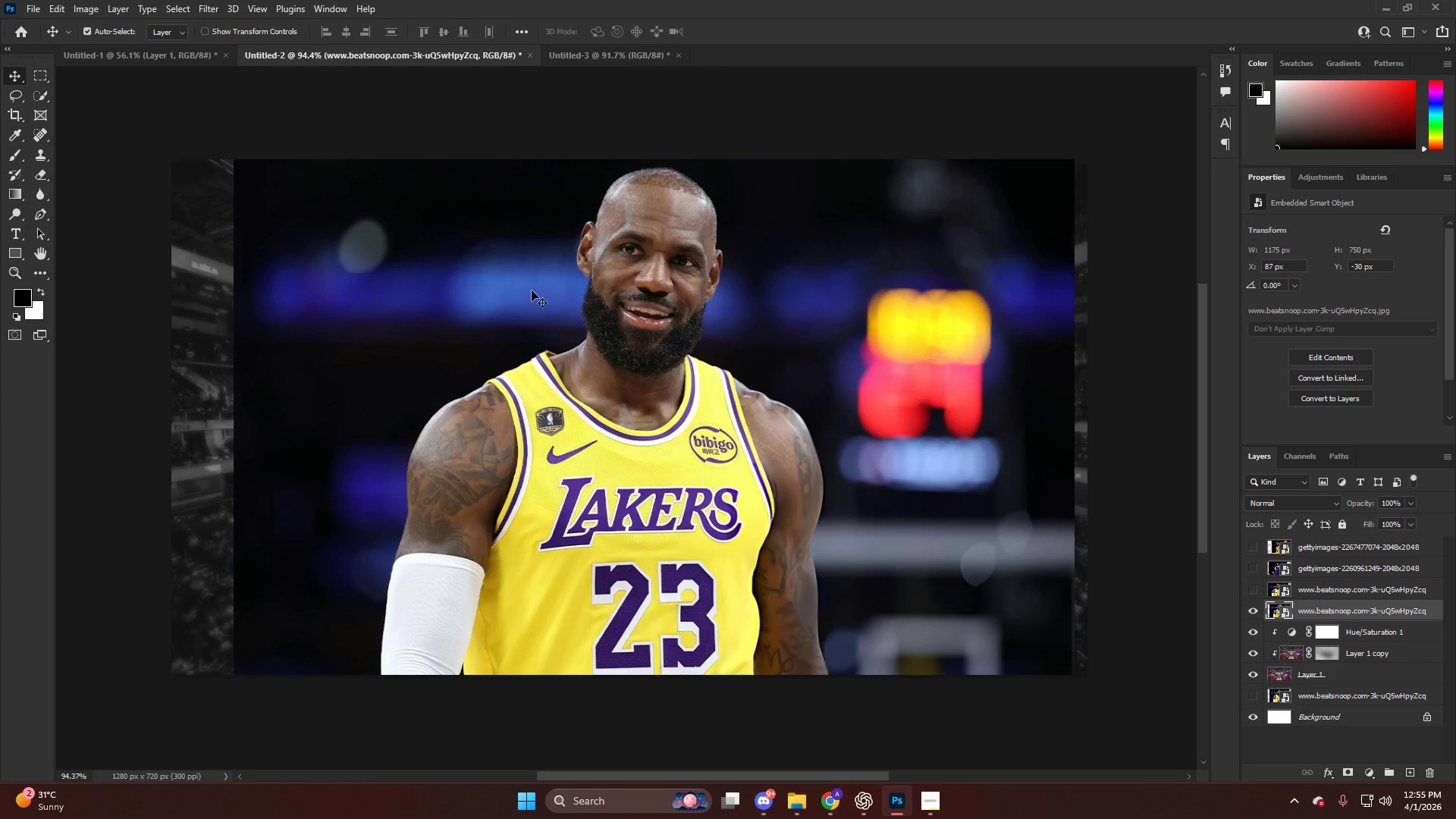 
hold_key(key=AltLeft, duration=0.77)
hold_key(key=AltLeft, duration=0.39)
scroll: coordinate [727, 309], scroll_direction: none, amount: 0.0
 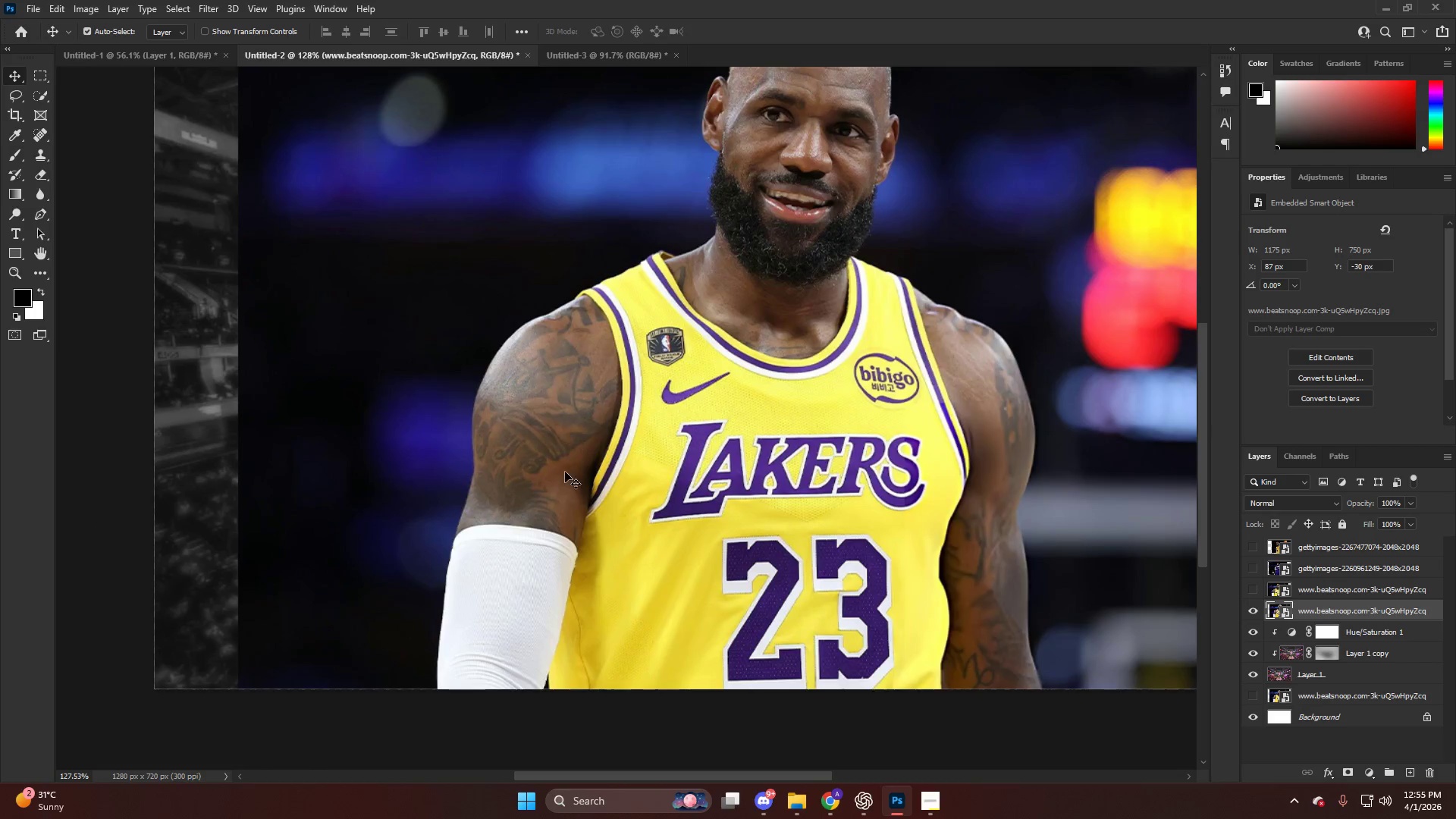 
key(Alt+AltLeft)
 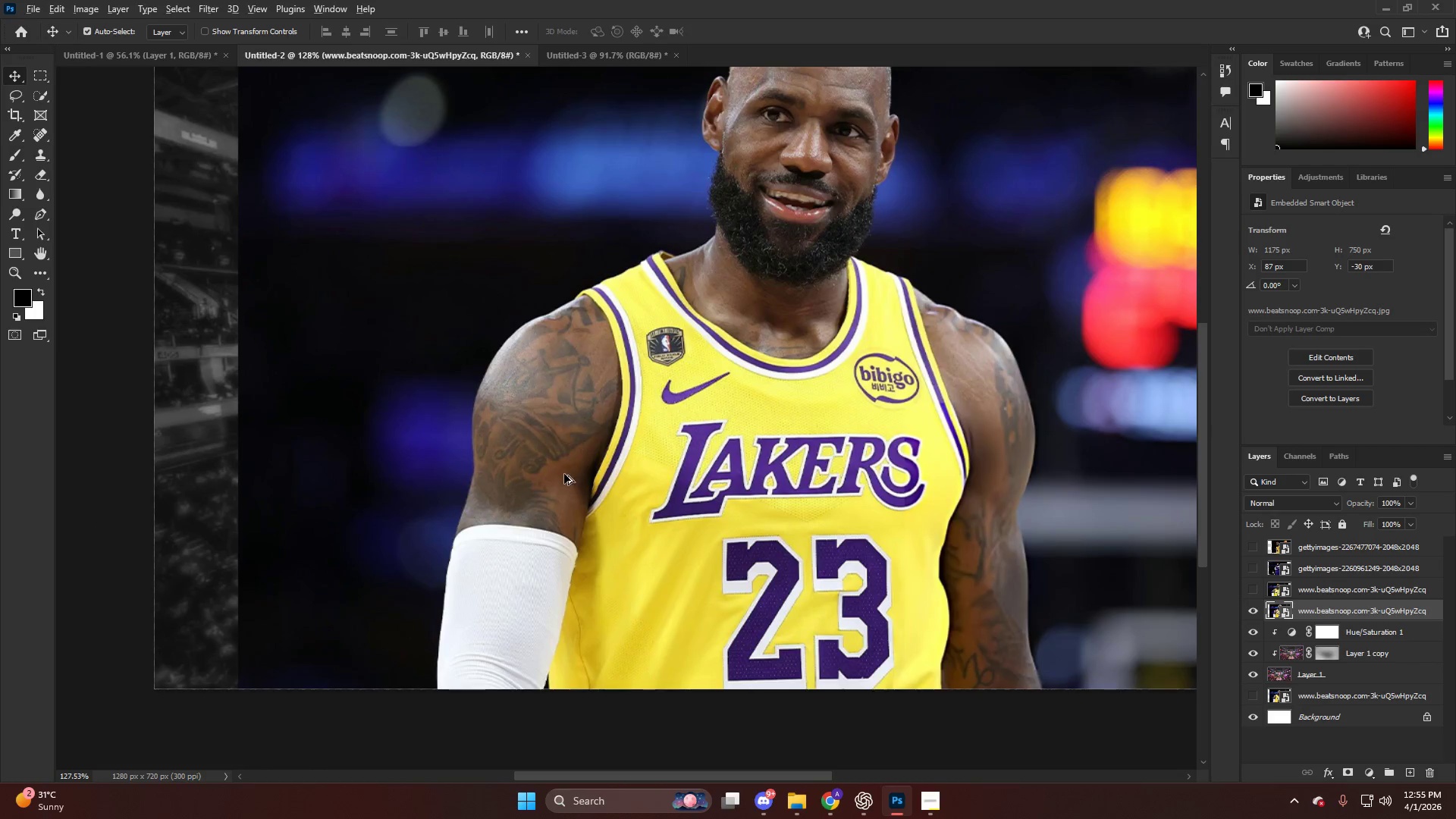 
hold_key(key=ControlLeft, duration=1.05)
 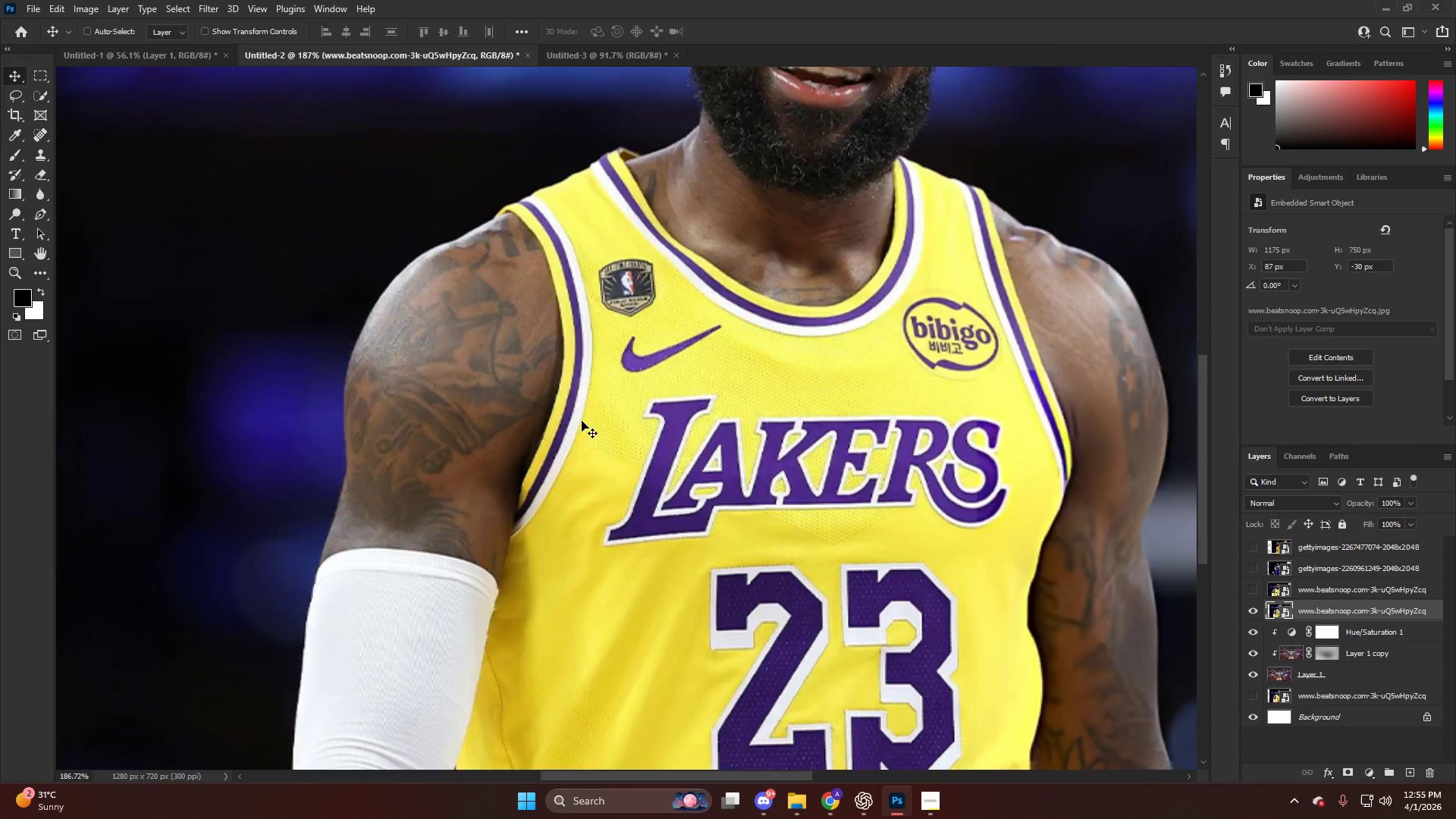 
hold_key(key=AltLeft, duration=1.24)
 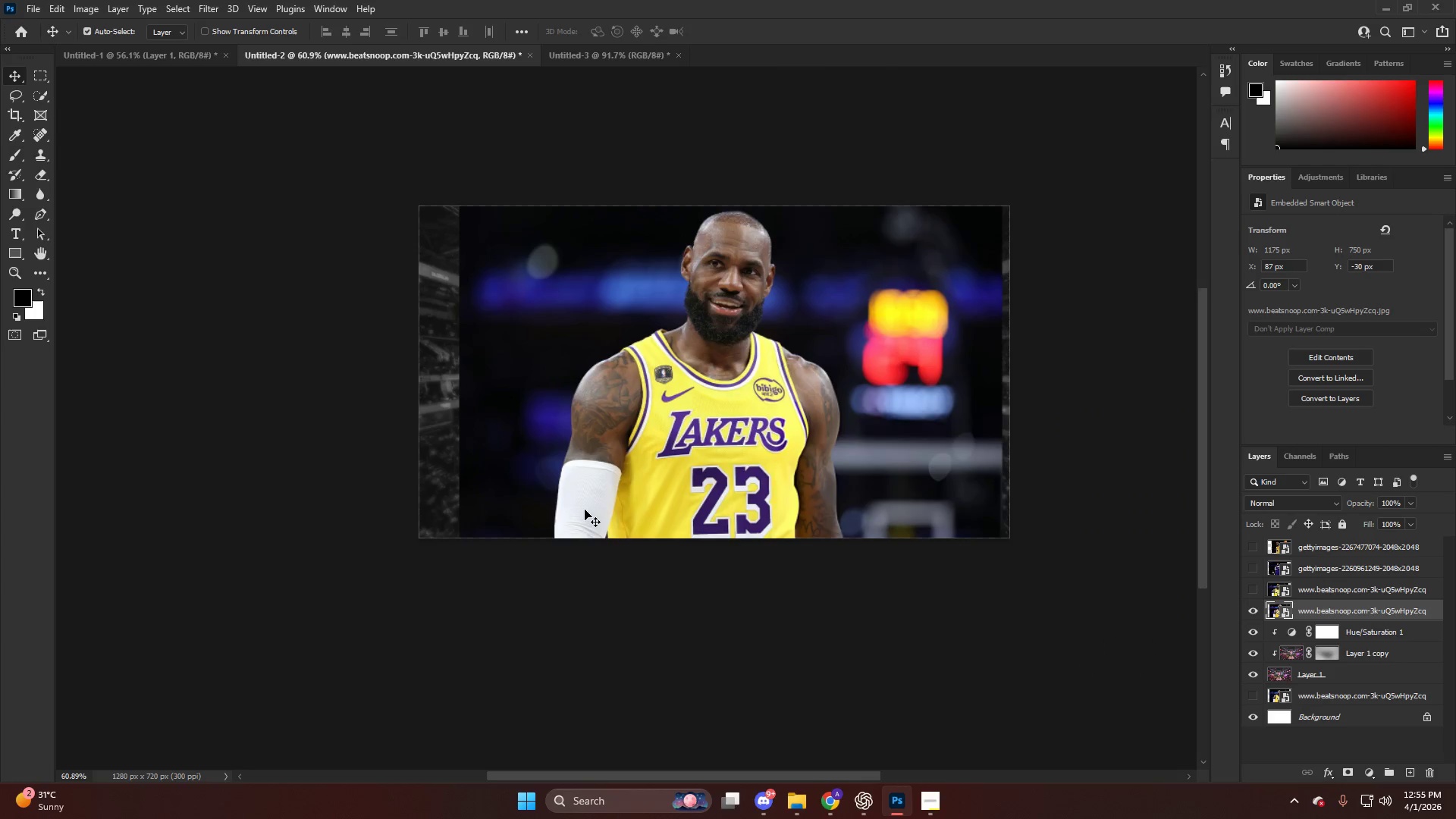 
scroll: coordinate [613, 455], scroll_direction: up, amount: 14.0
 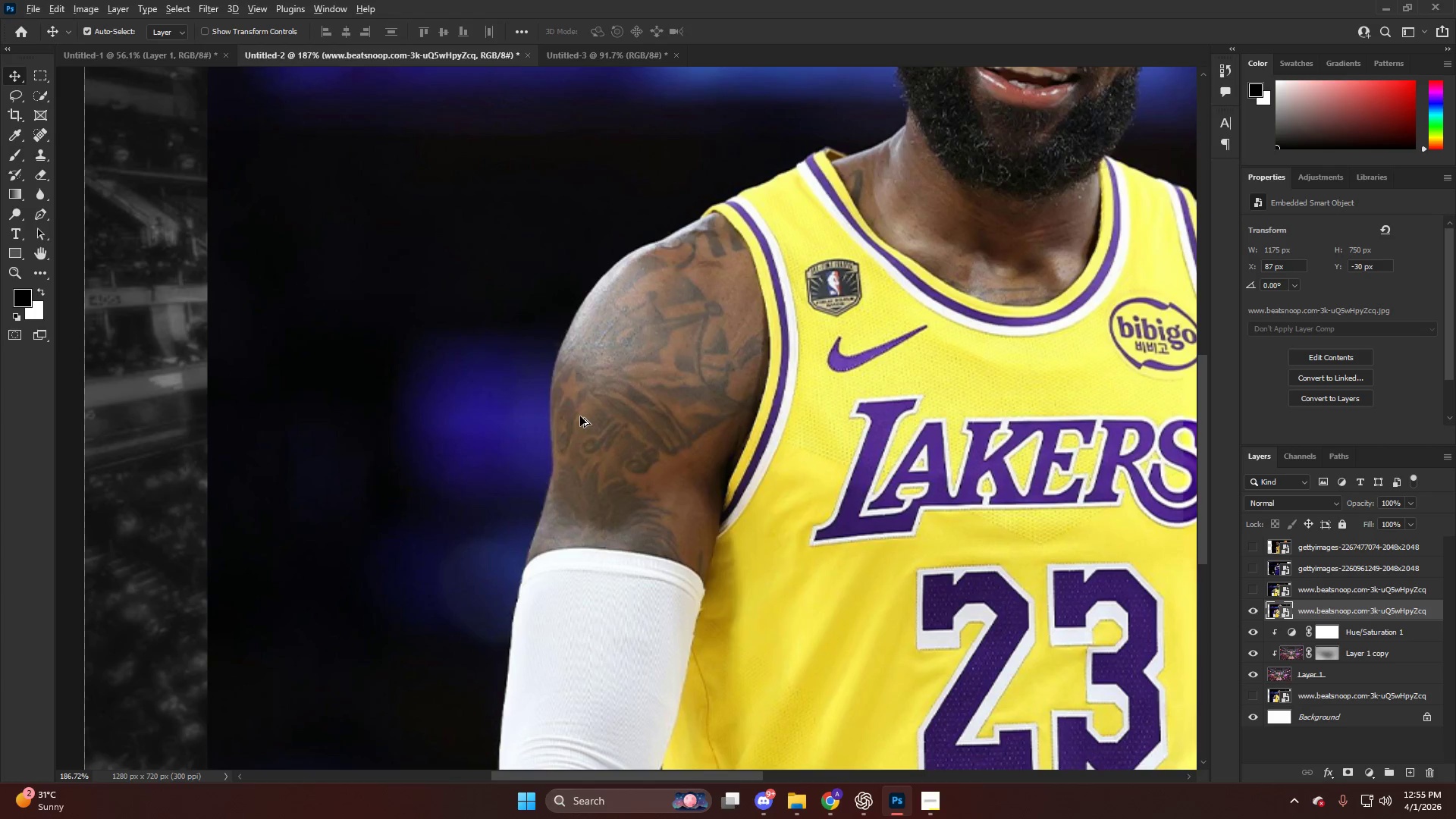 
scroll: coordinate [580, 416], scroll_direction: down, amount: 13.0
 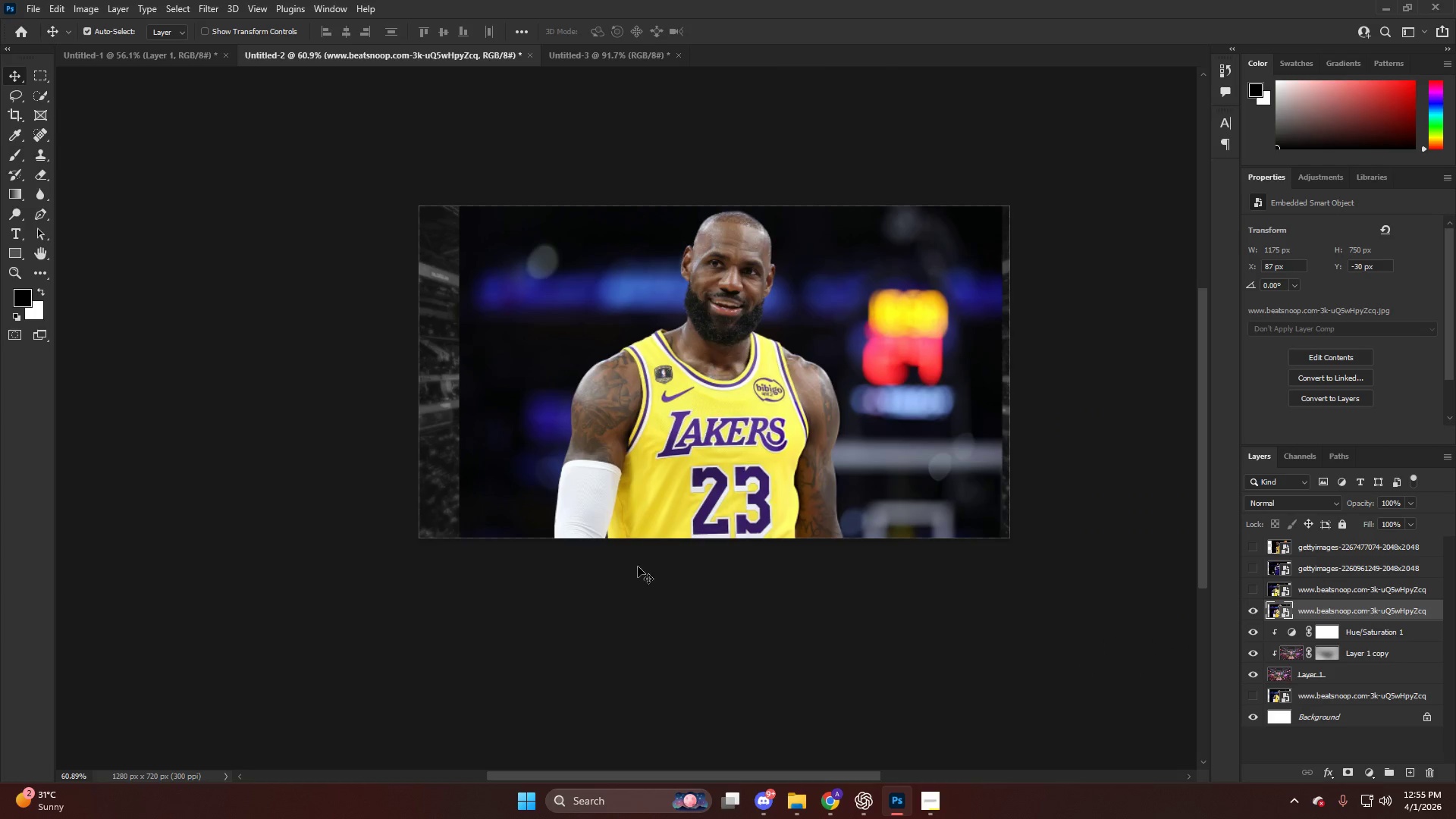 
hold_key(key=AltLeft, duration=0.7)
 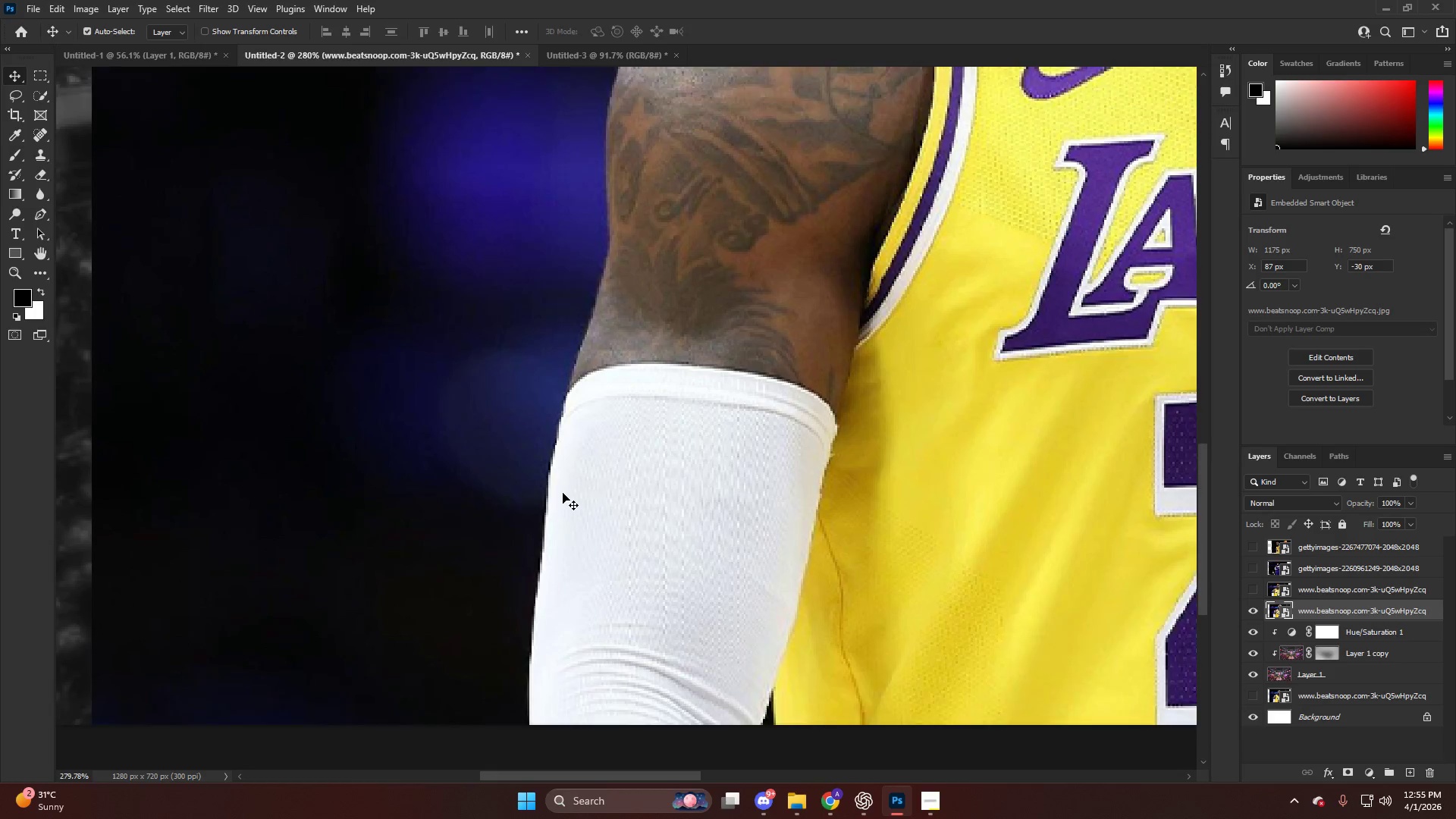 
key(P)
 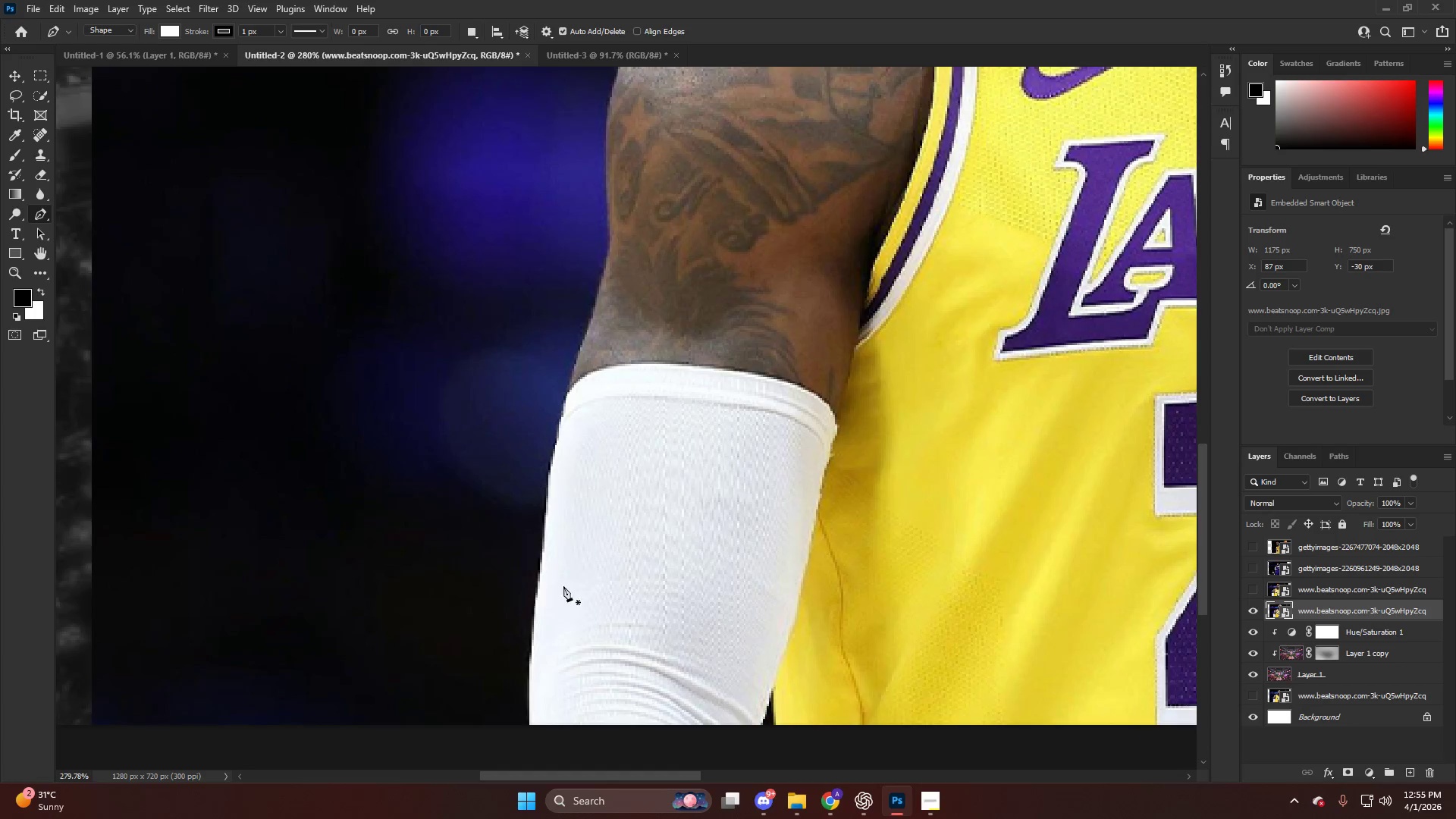 
scroll: coordinate [563, 493], scroll_direction: up, amount: 16.0
 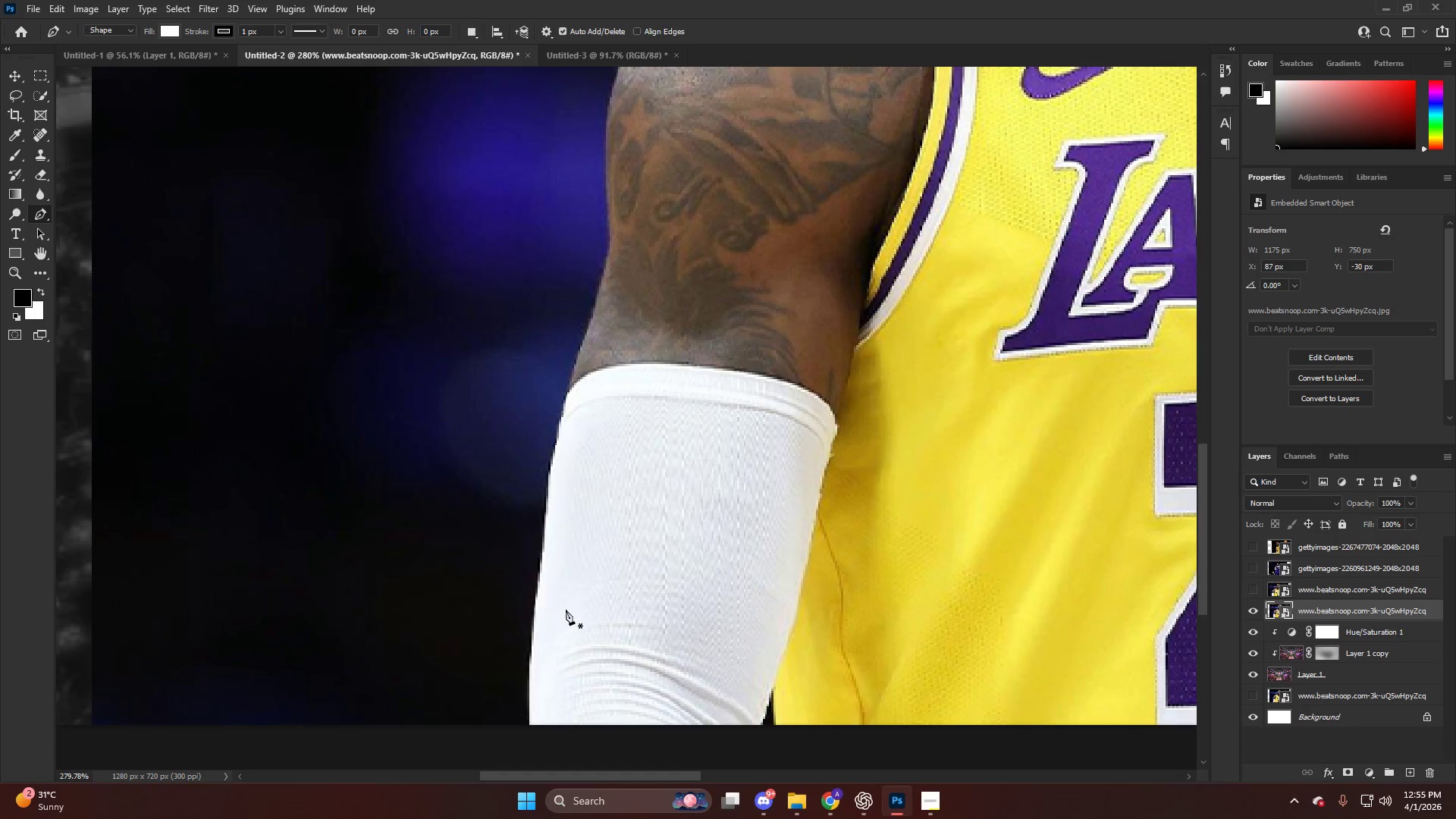 
key(Alt+AltLeft)
 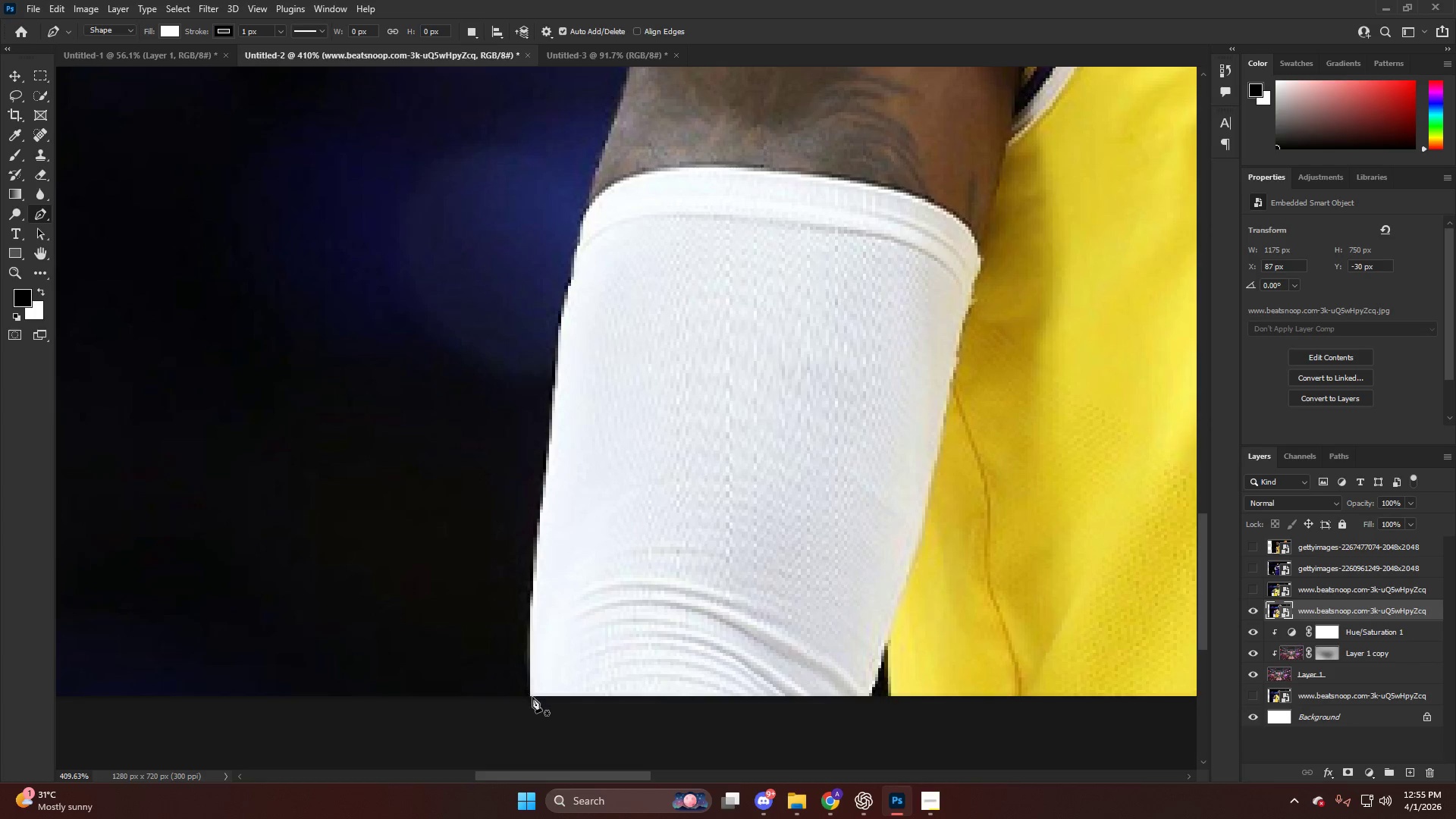 
scroll: coordinate [519, 643], scroll_direction: none, amount: 0.0
 